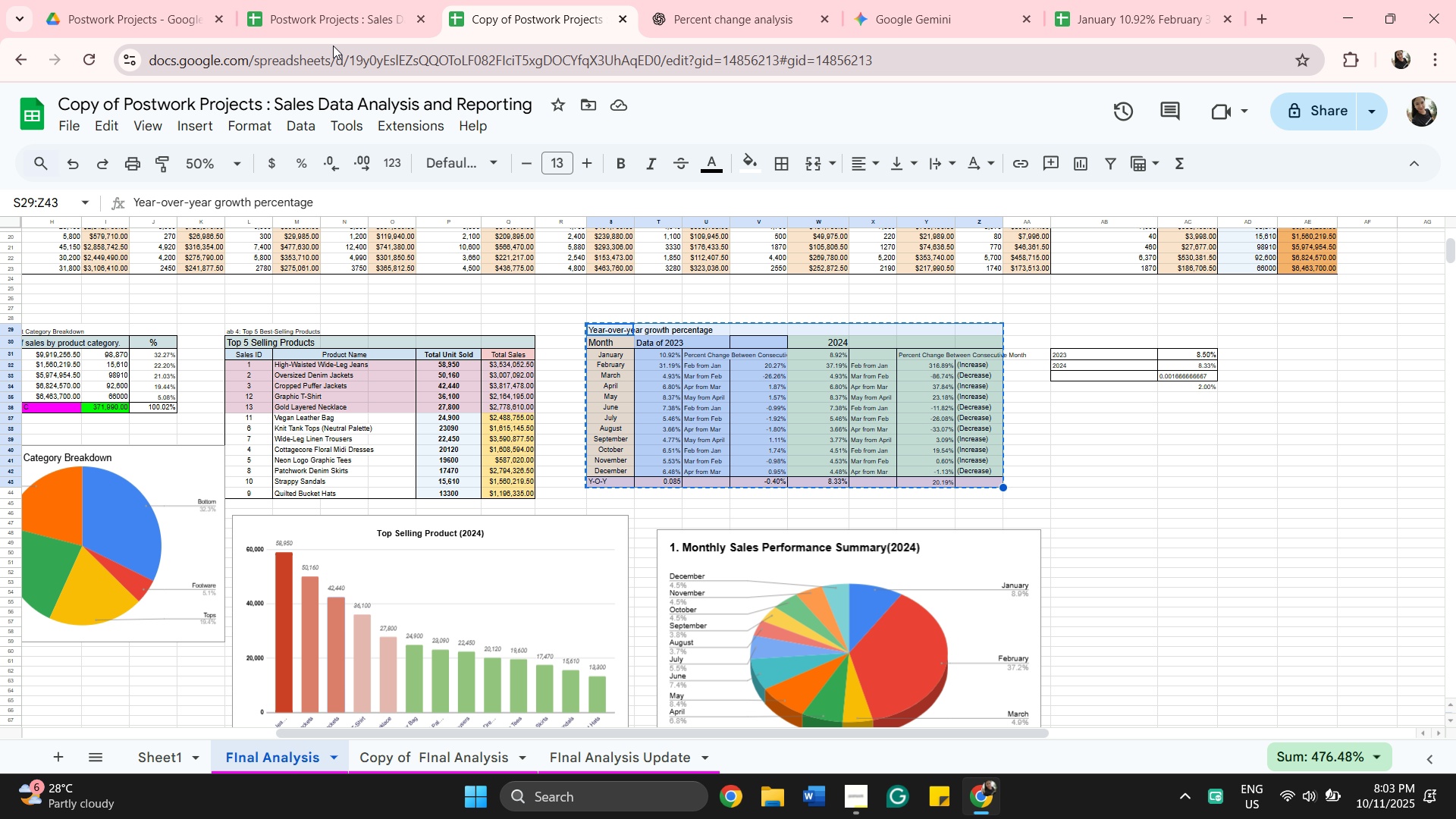 
left_click([350, 14])
 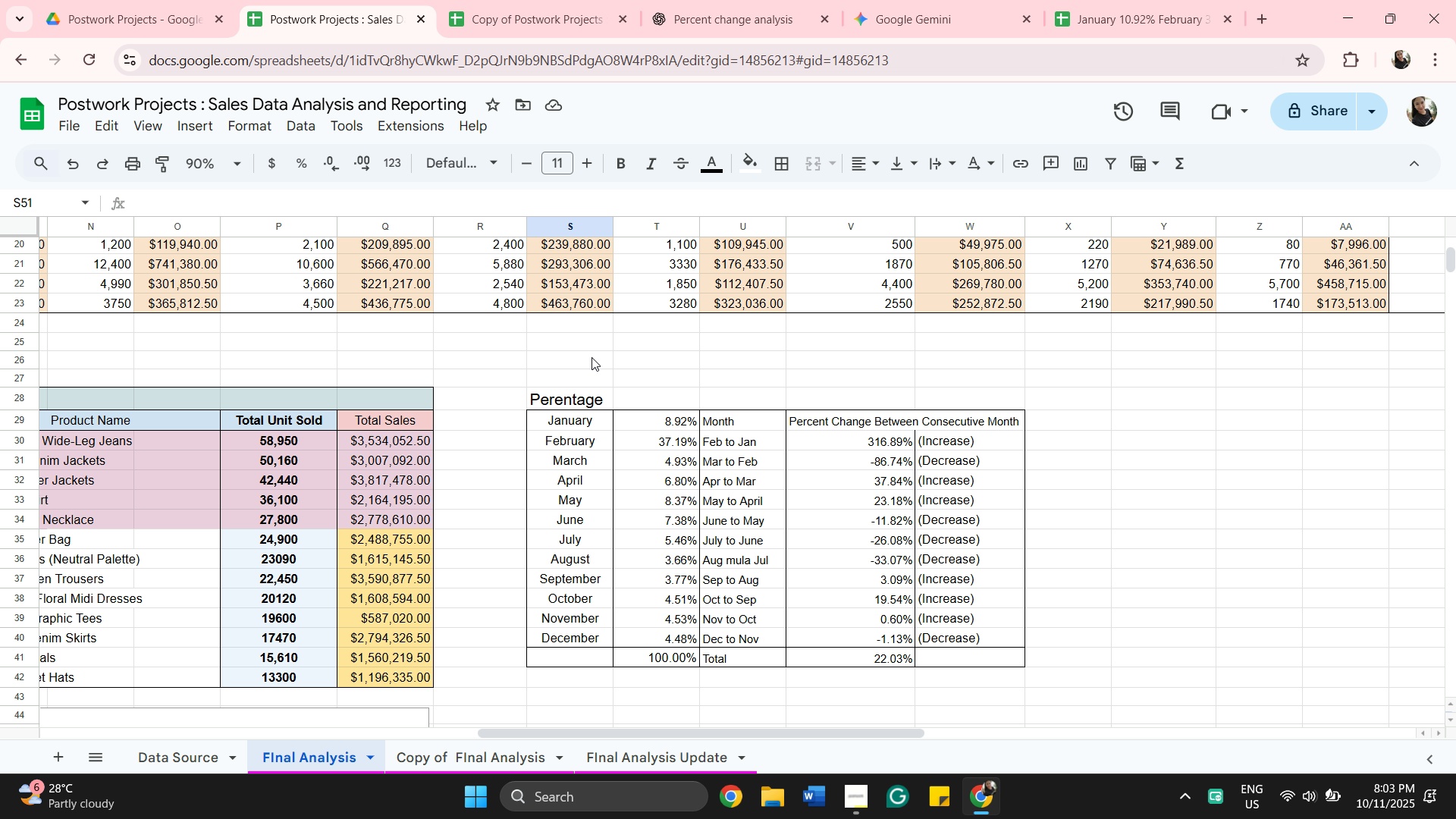 
wait(10.67)
 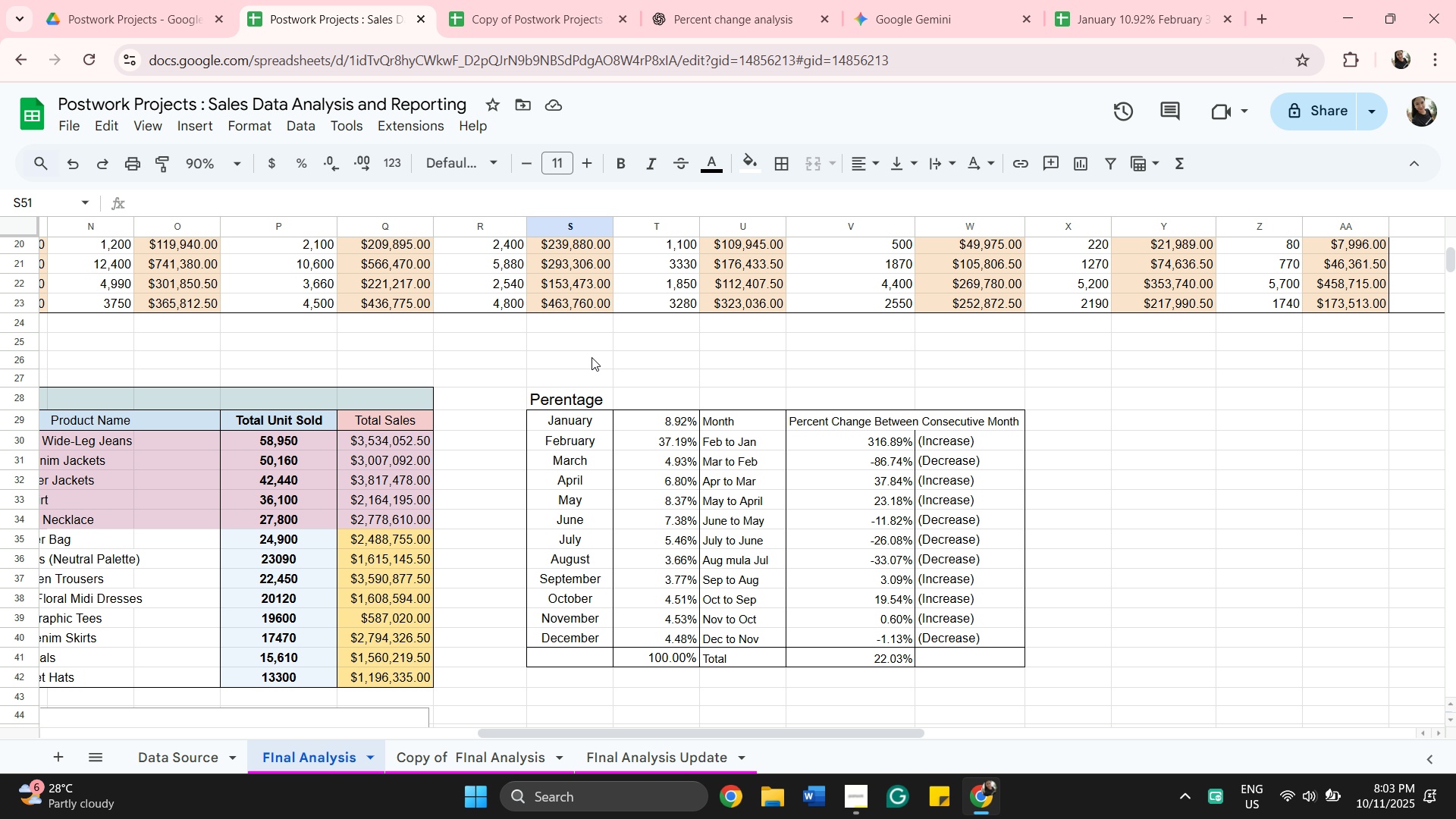 
left_click([548, 395])
 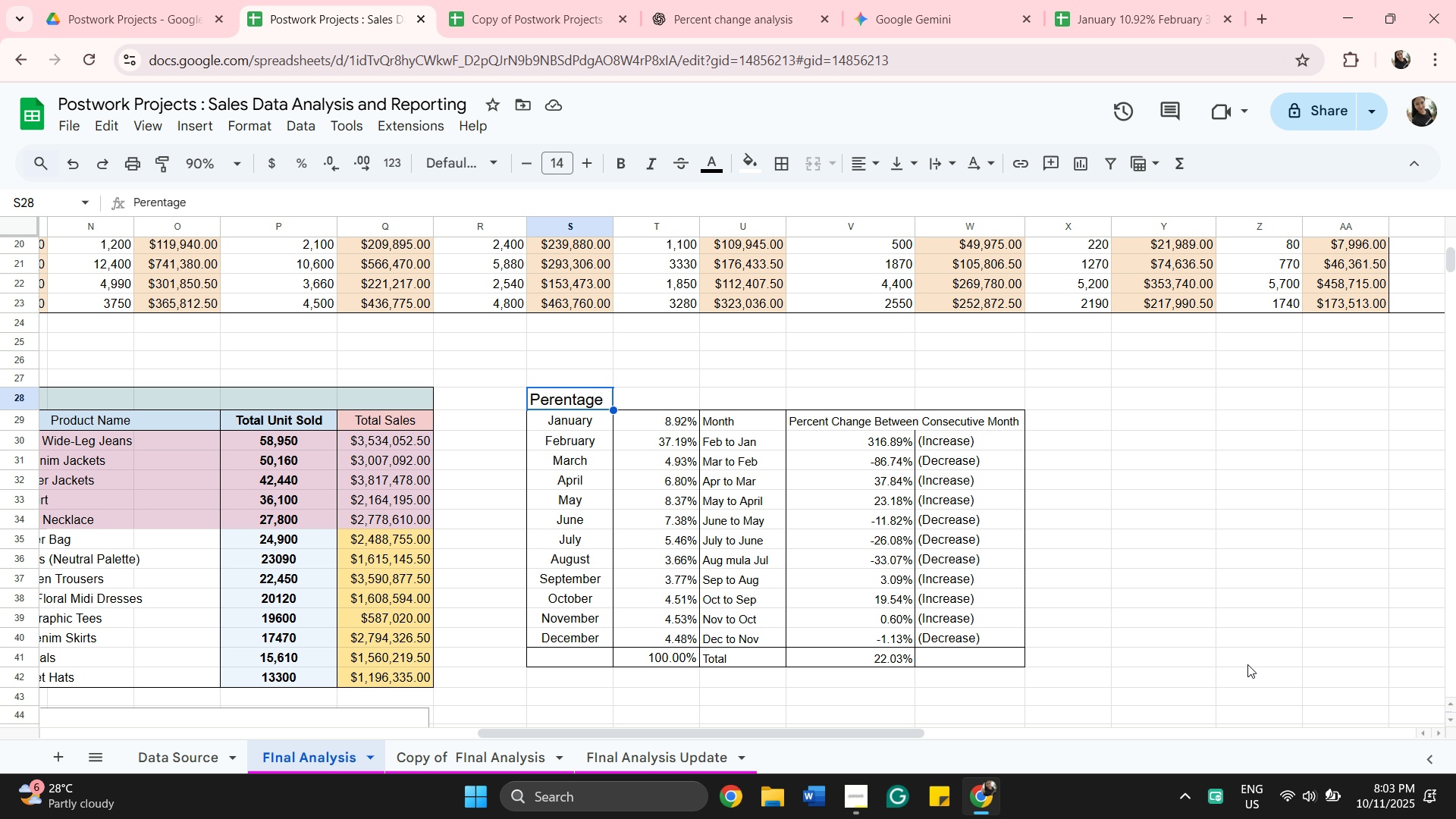 
wait(6.89)
 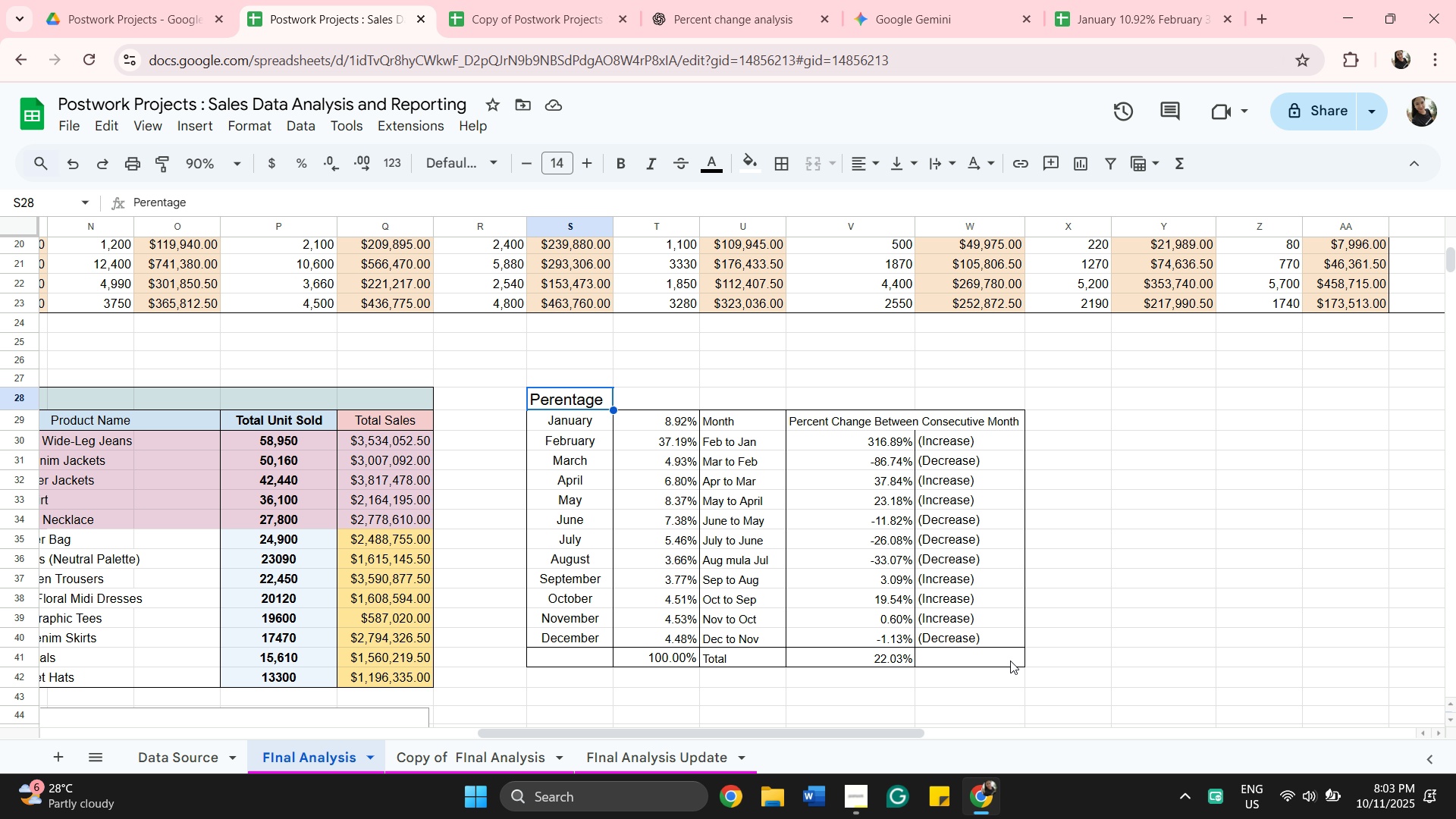 
hold_key(key=ShiftLeft, duration=0.54)
 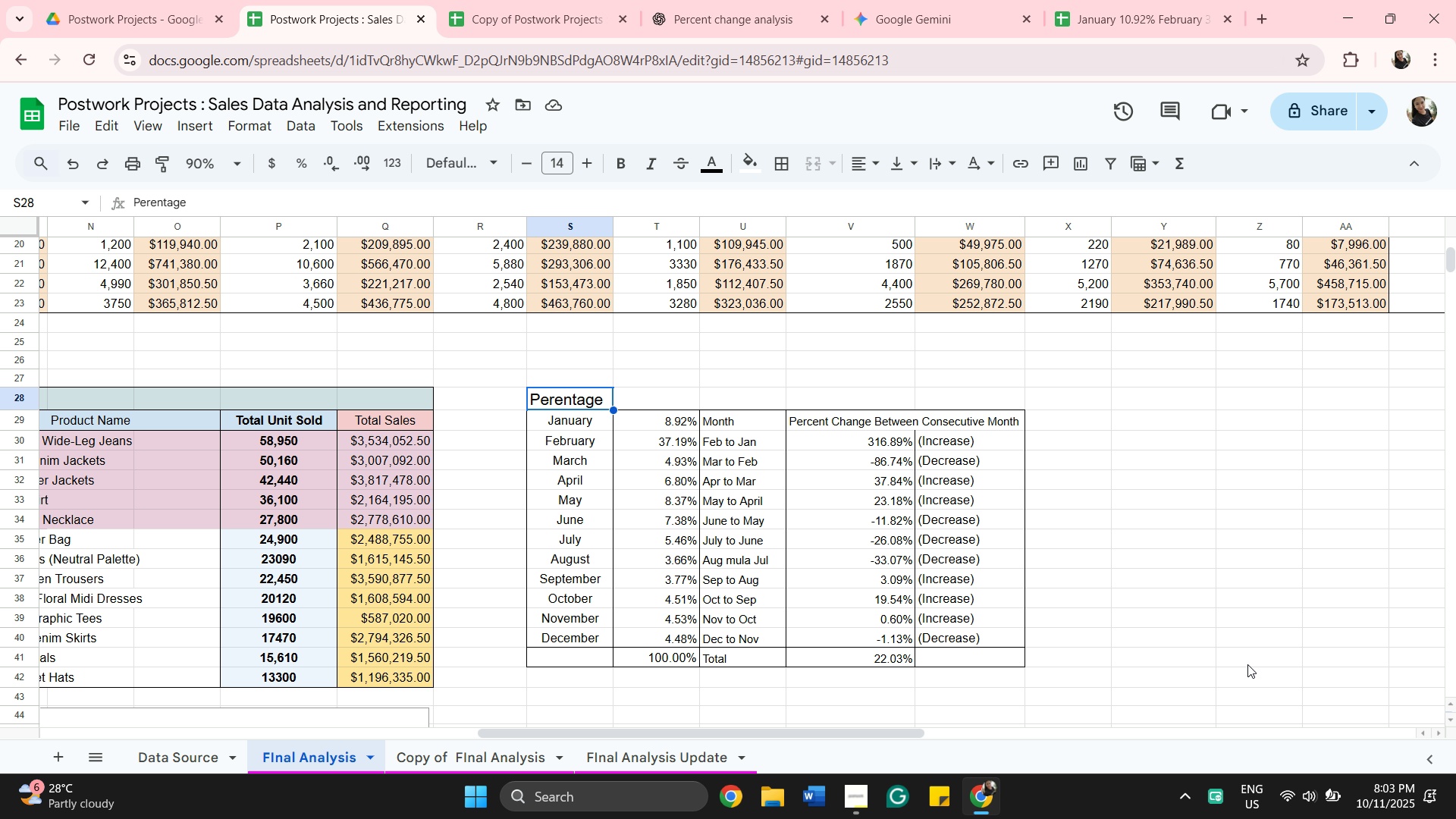 
left_click([1247, 664])
 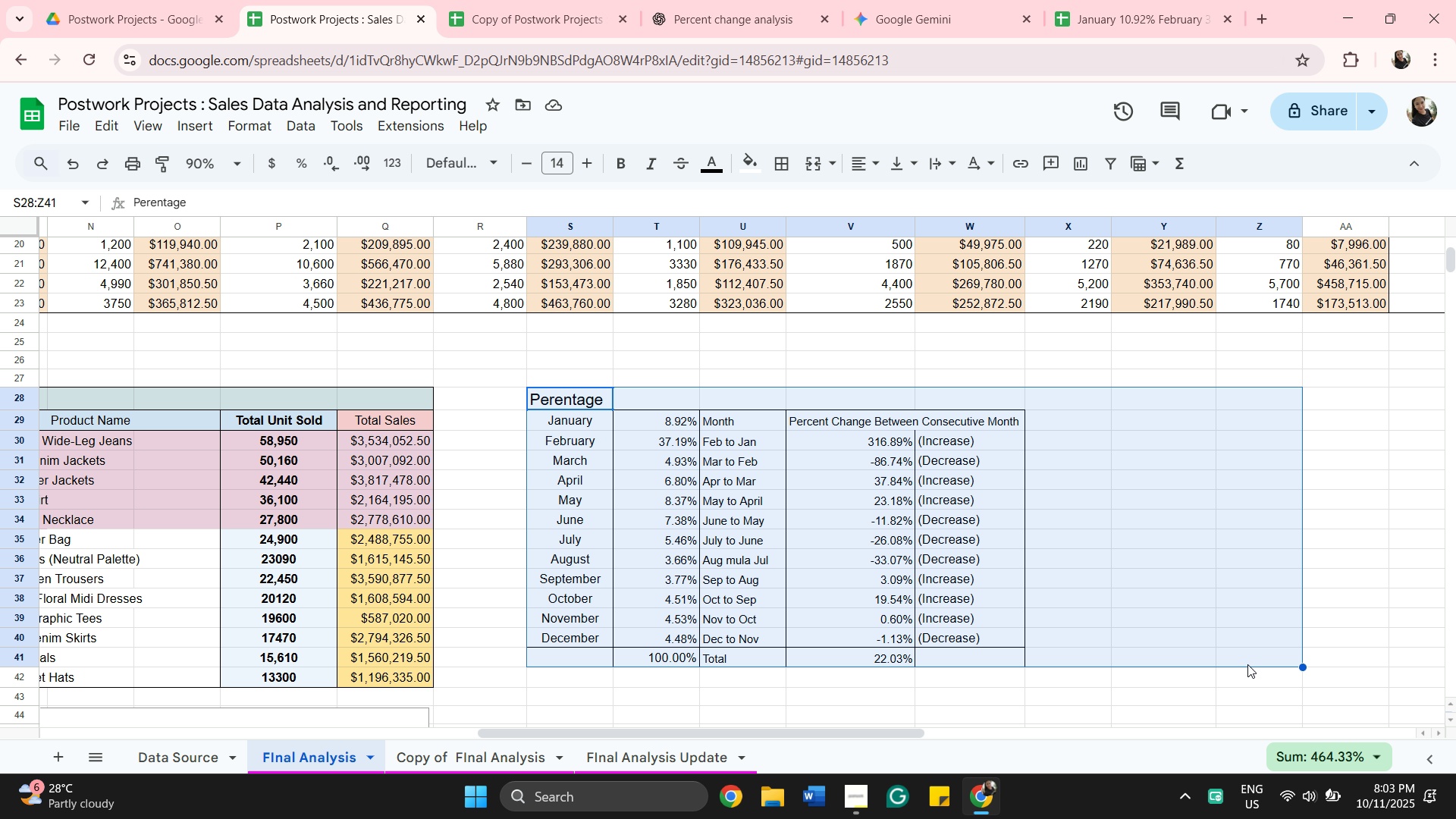 
key(Control+V)
 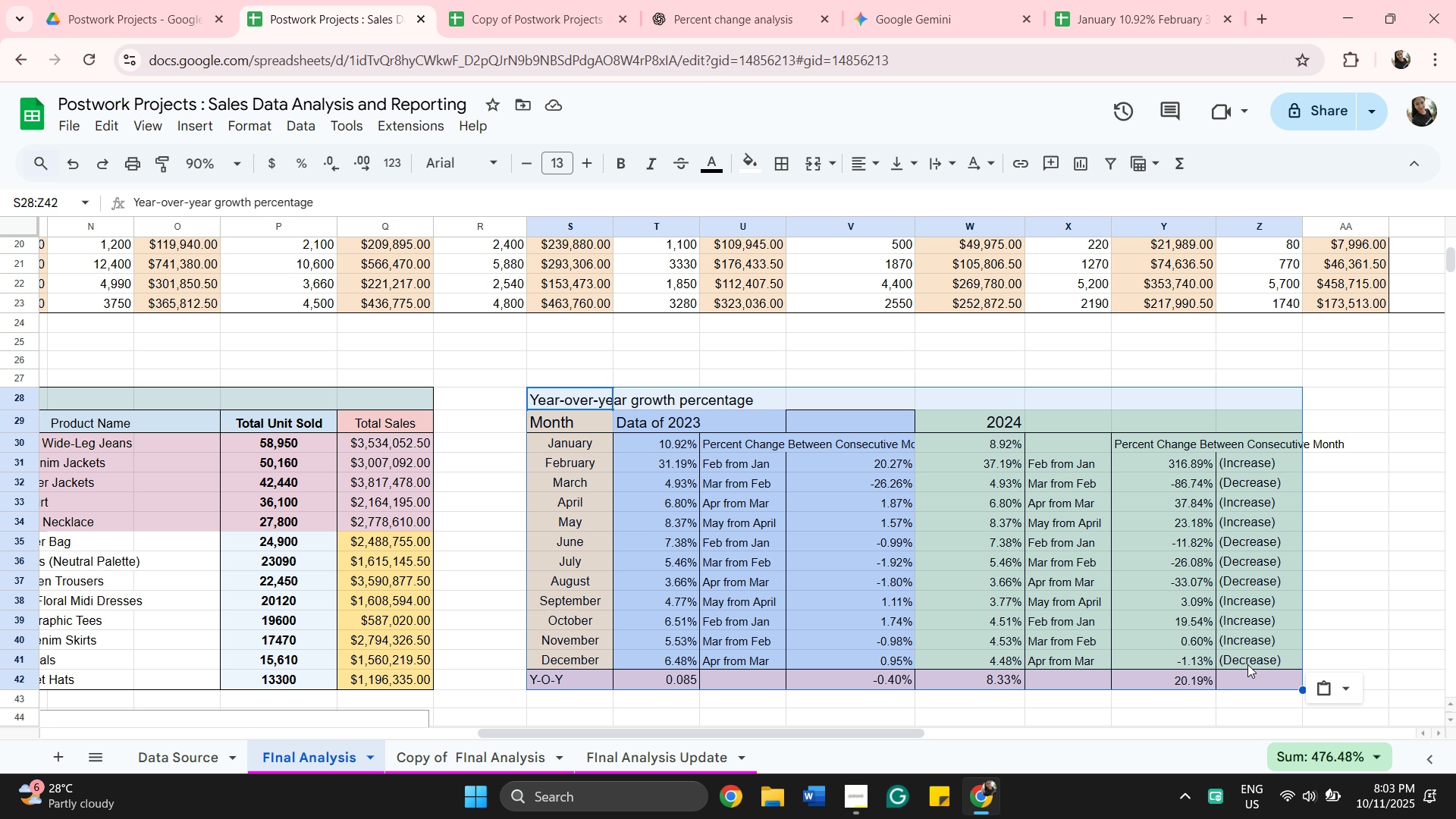 
wait(14.98)
 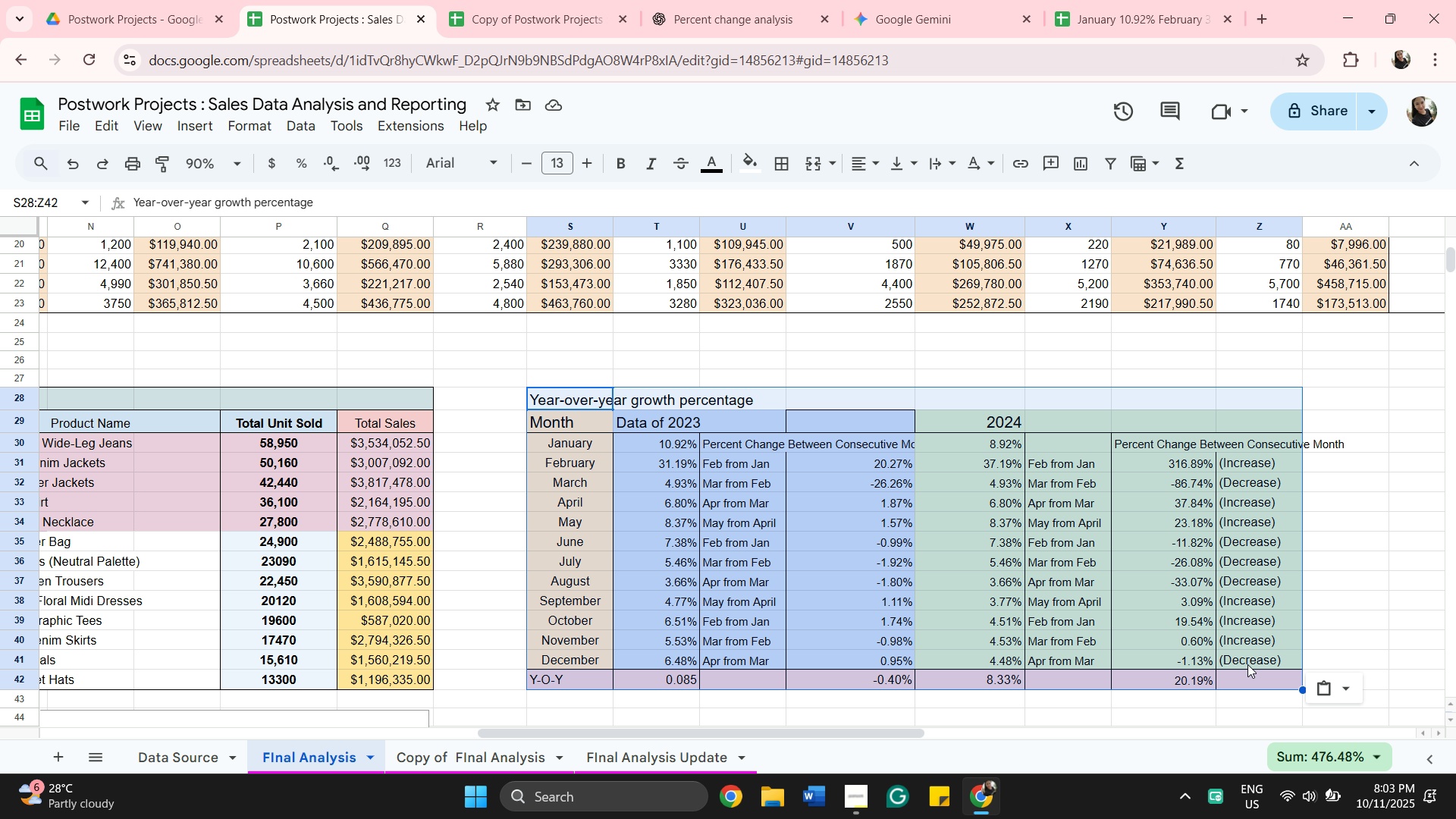 
scroll: coordinate [1247, 664], scroll_direction: down, amount: 1.0
 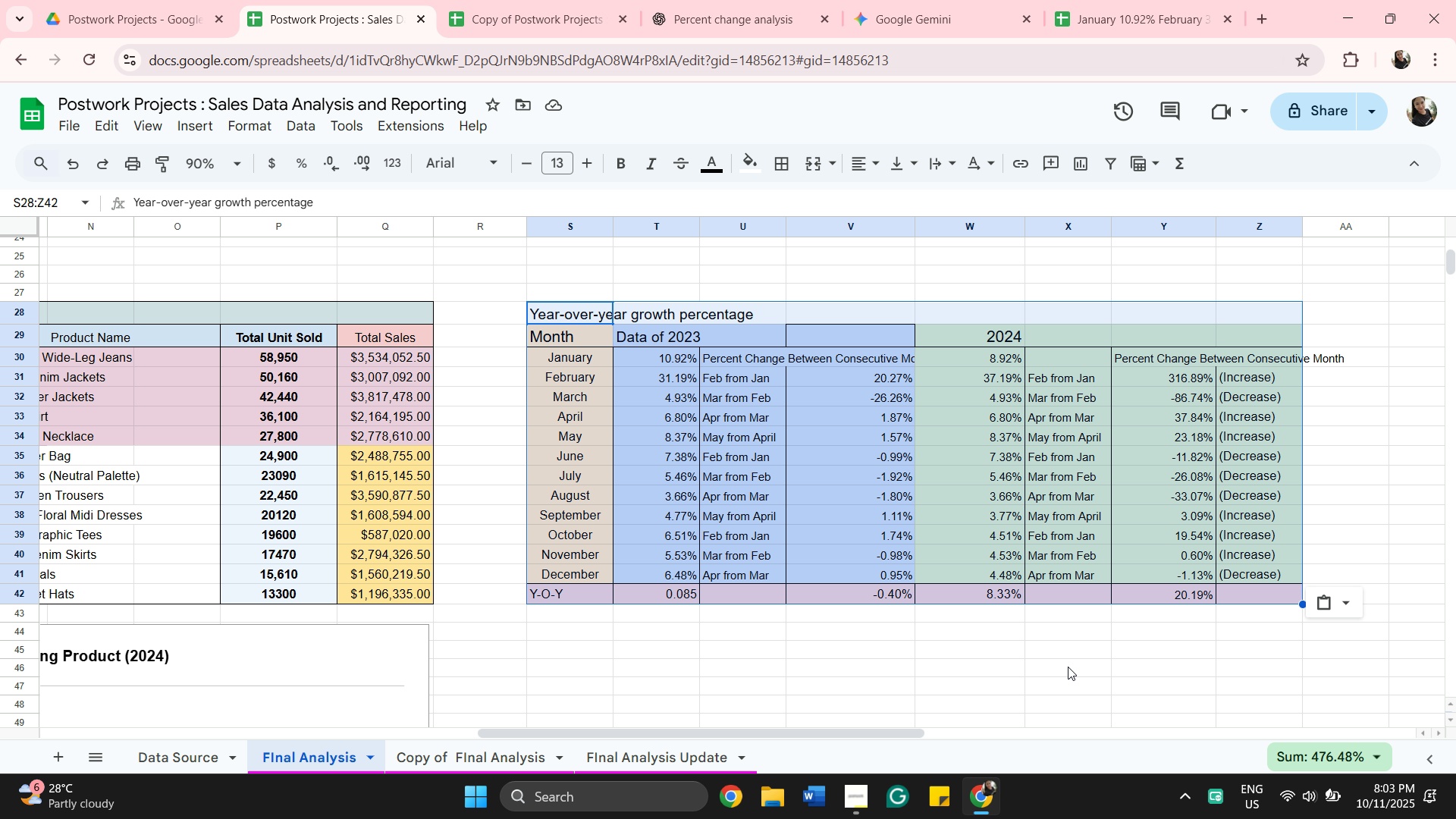 
left_click([1068, 667])
 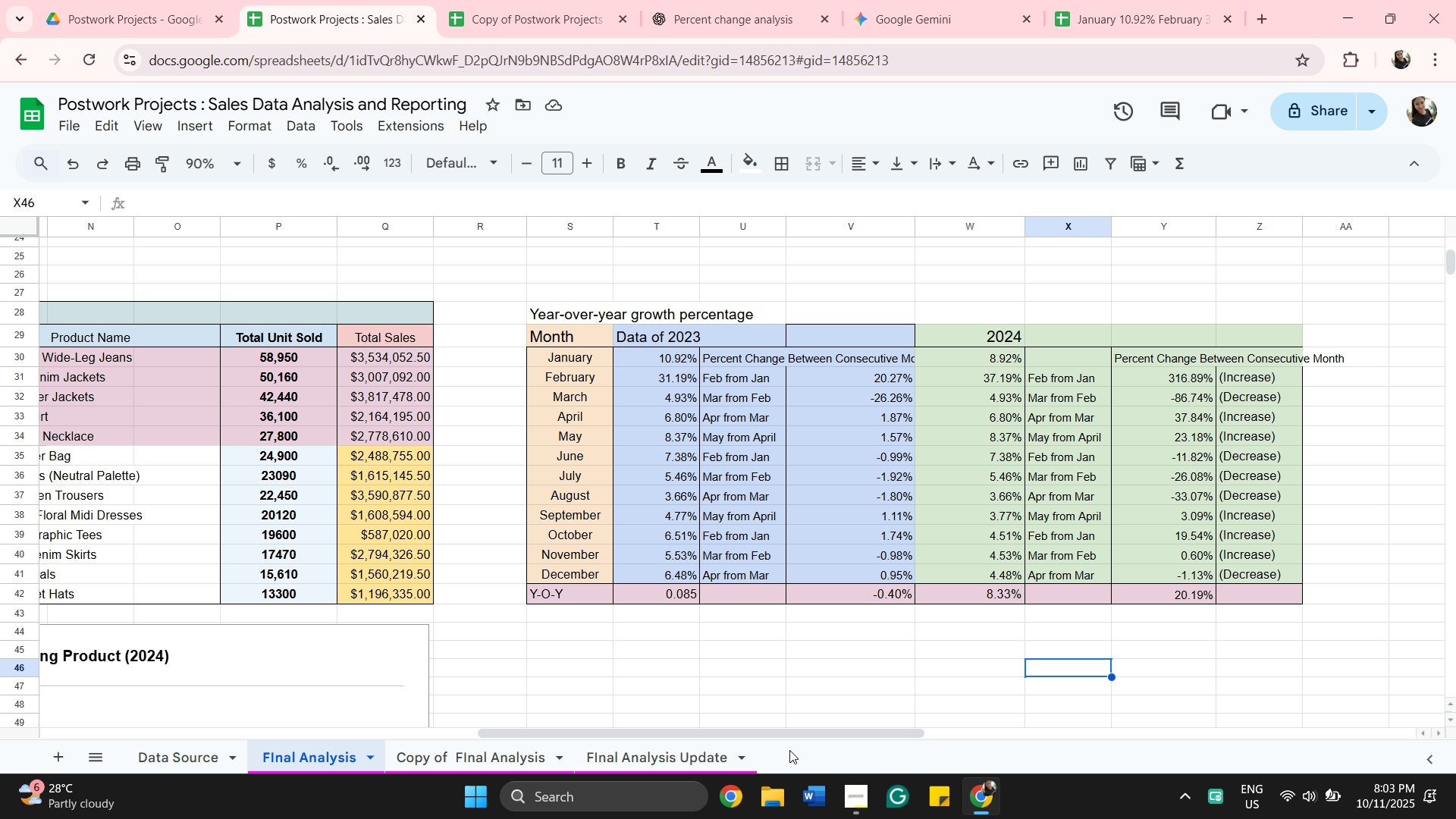 
wait(6.55)
 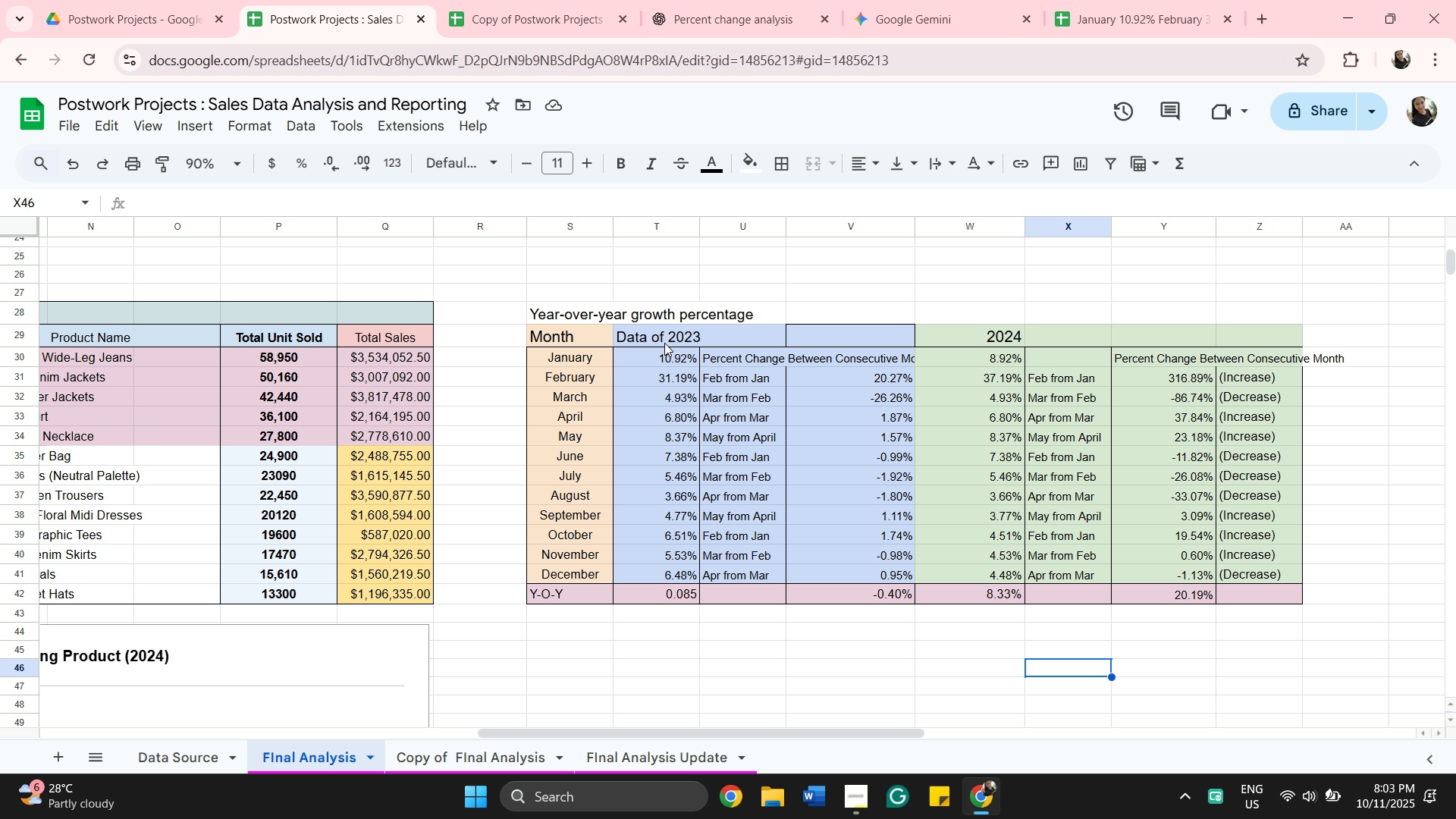 
left_click_drag(start_coordinate=[794, 730], to_coordinate=[844, 736])
 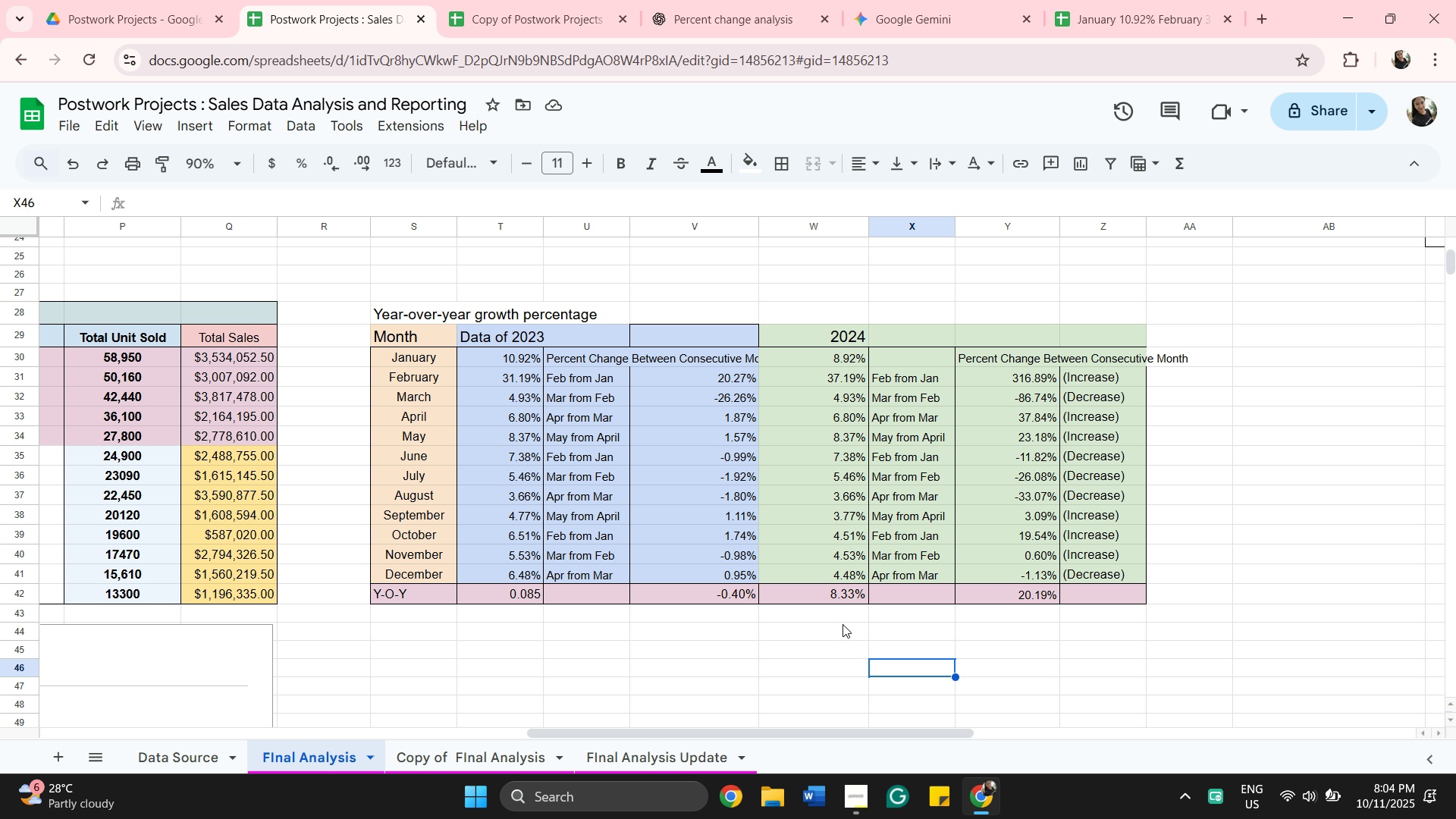 
wait(7.84)
 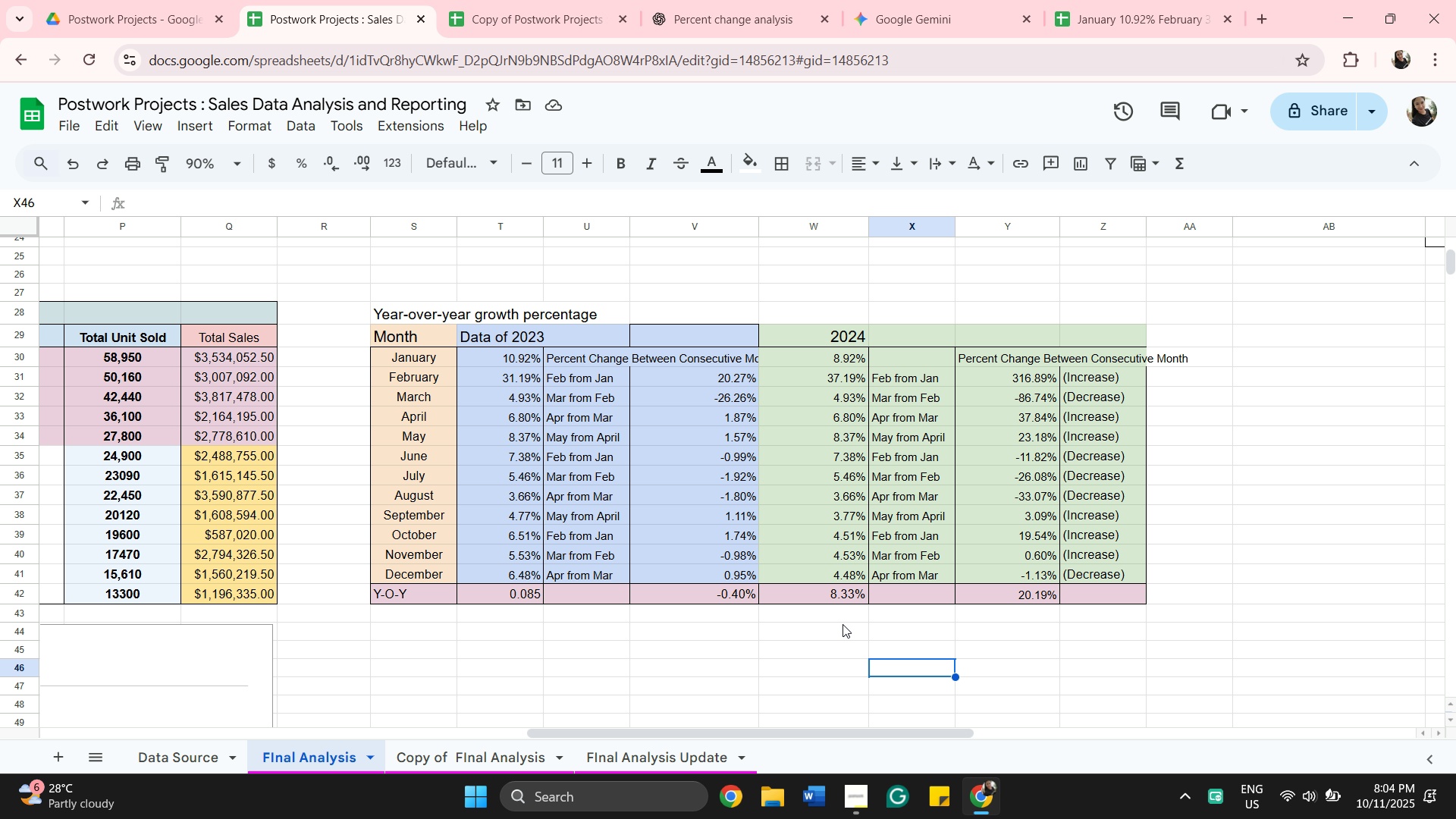 
left_click([506, 597])
 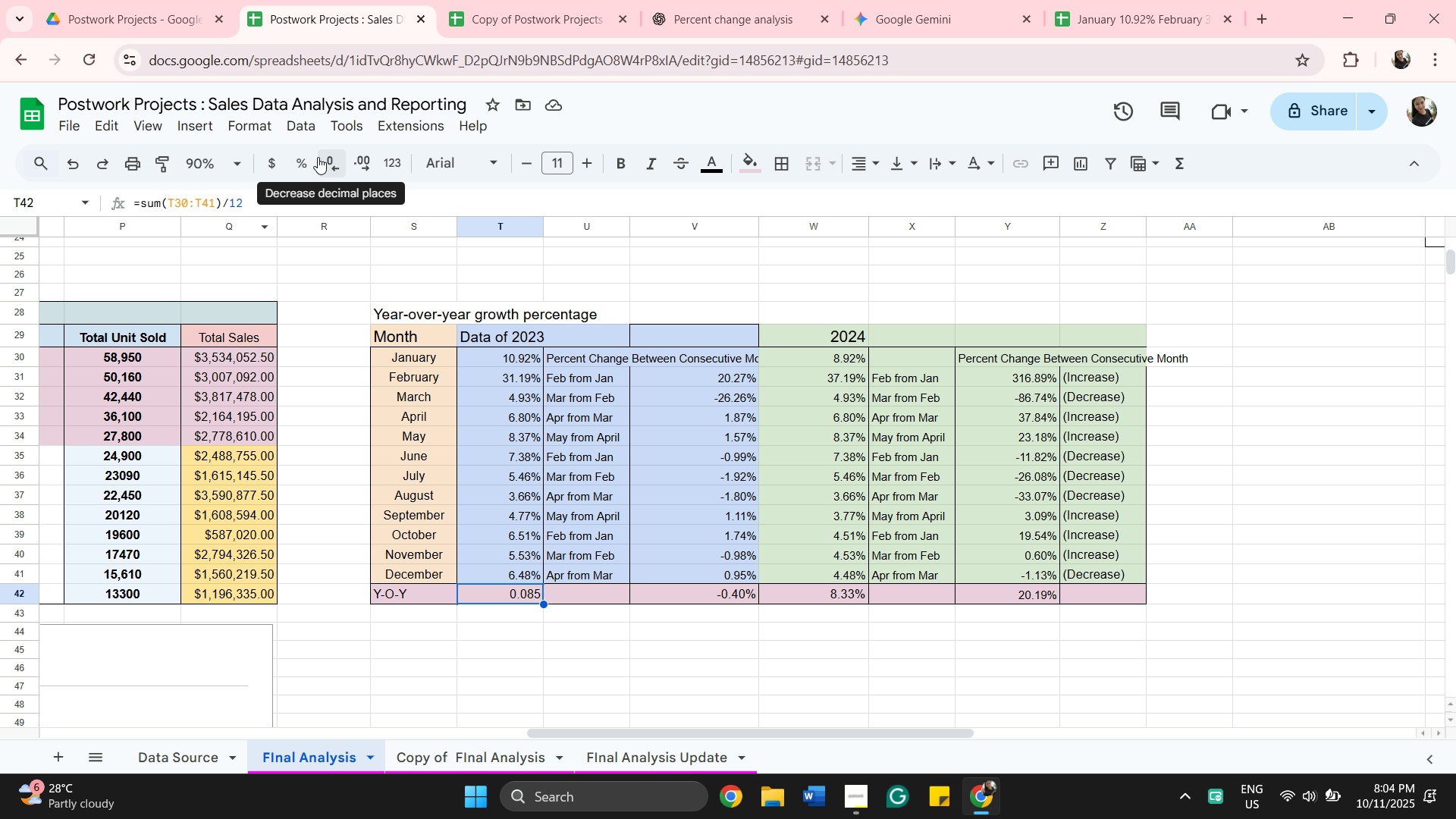 
left_click([306, 157])
 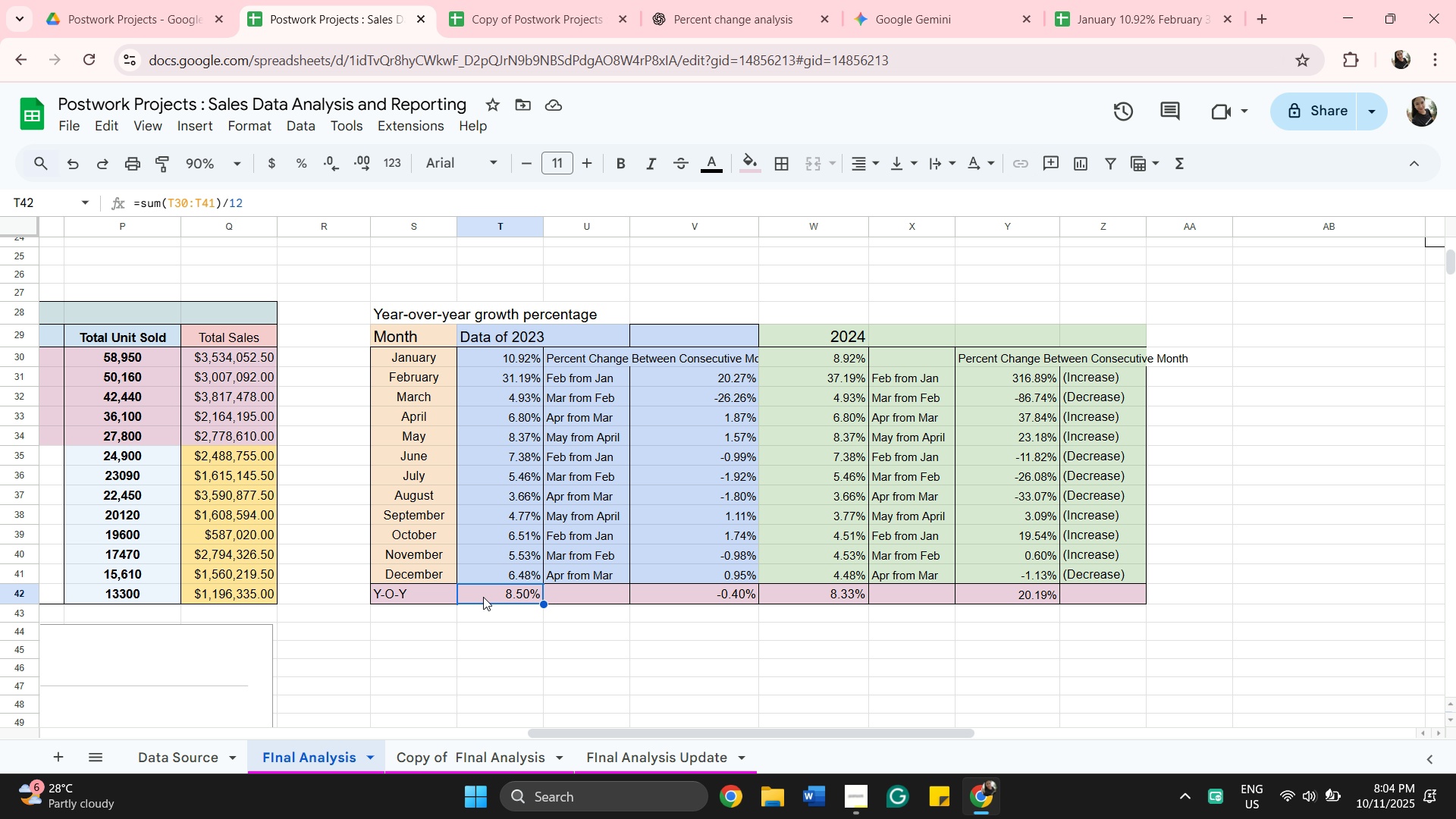 
wait(10.32)
 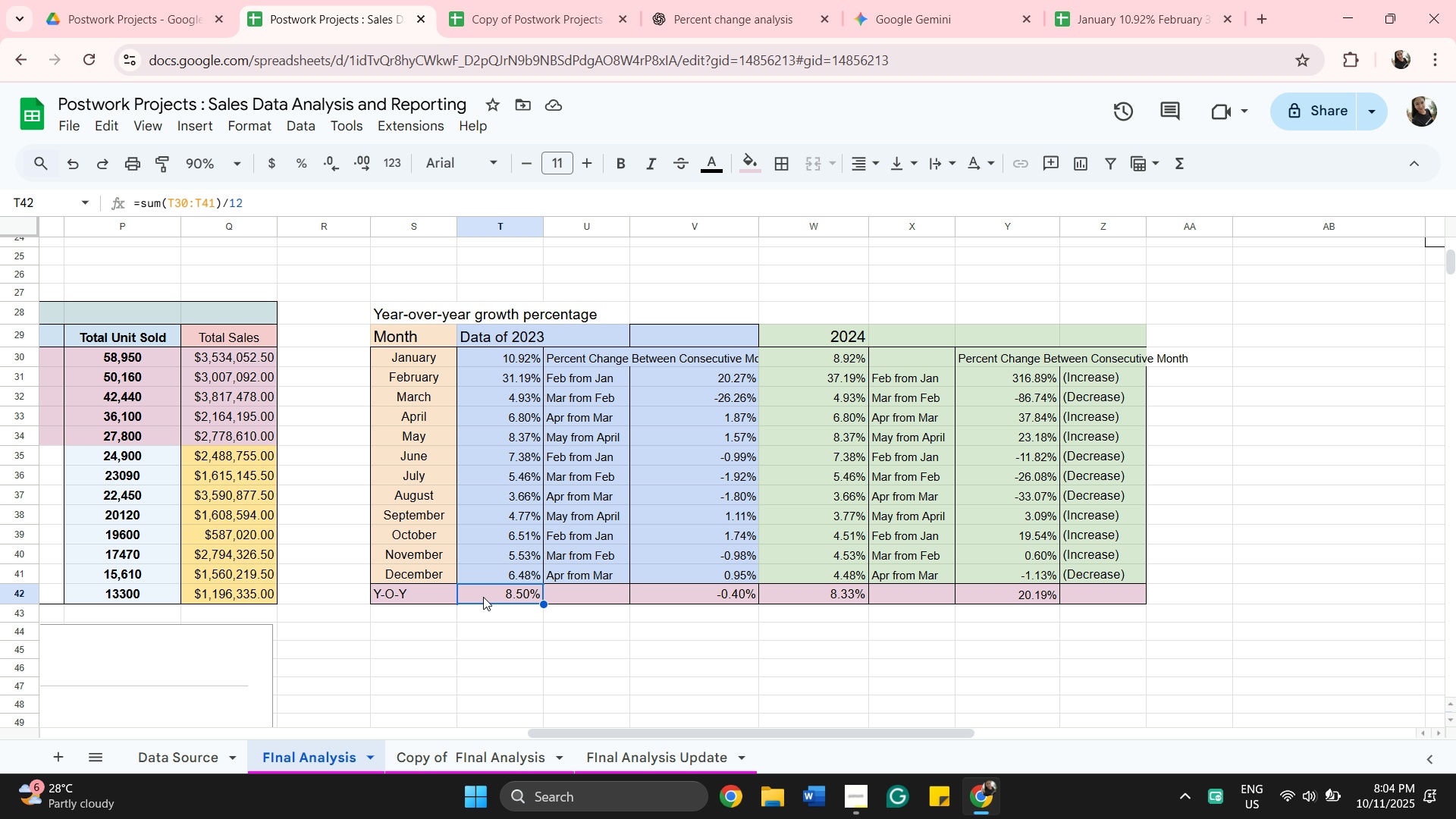 
scroll: coordinate [1002, 549], scroll_direction: down, amount: 4.0
 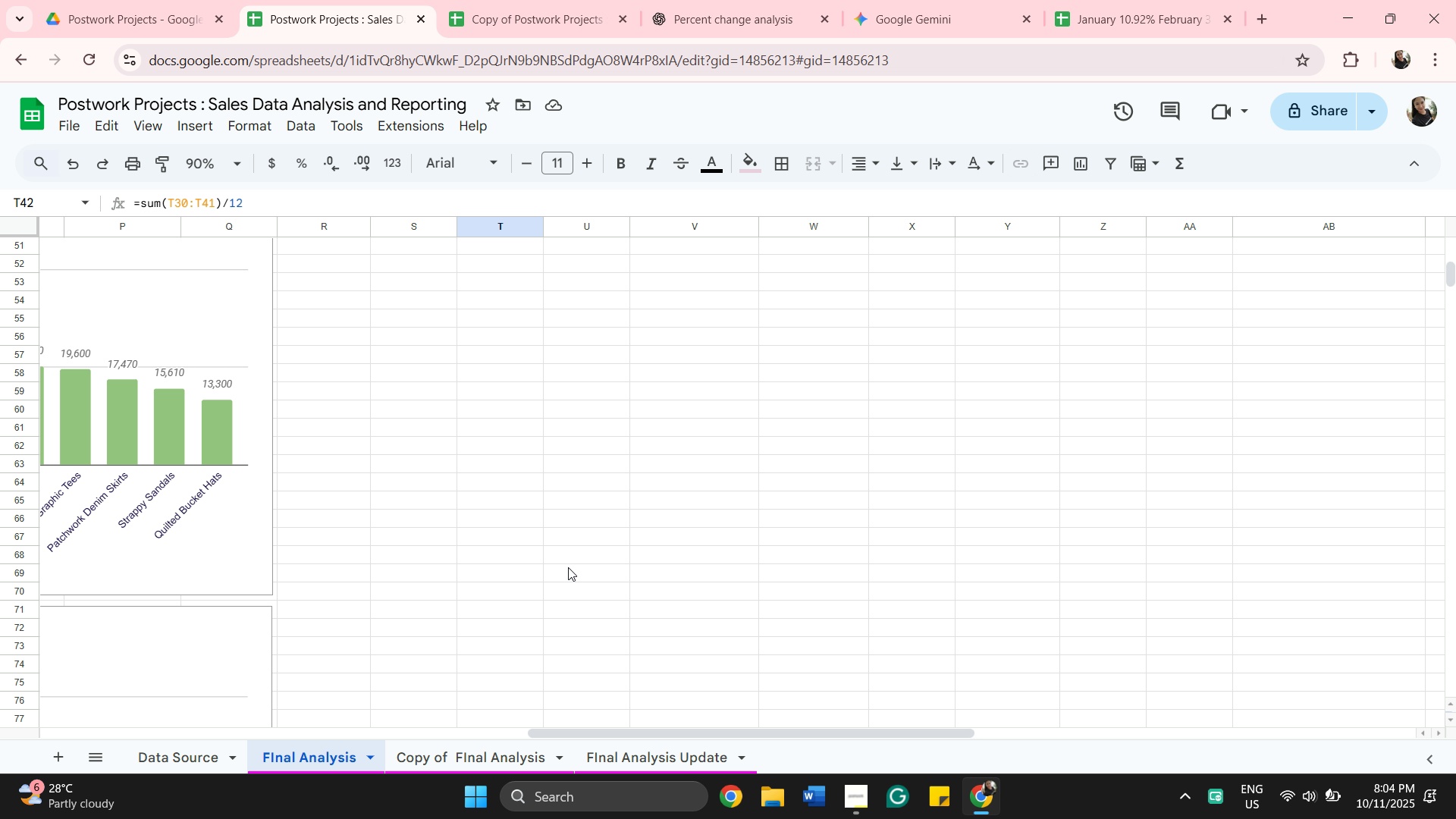 
scroll: coordinate [568, 567], scroll_direction: up, amount: 4.0
 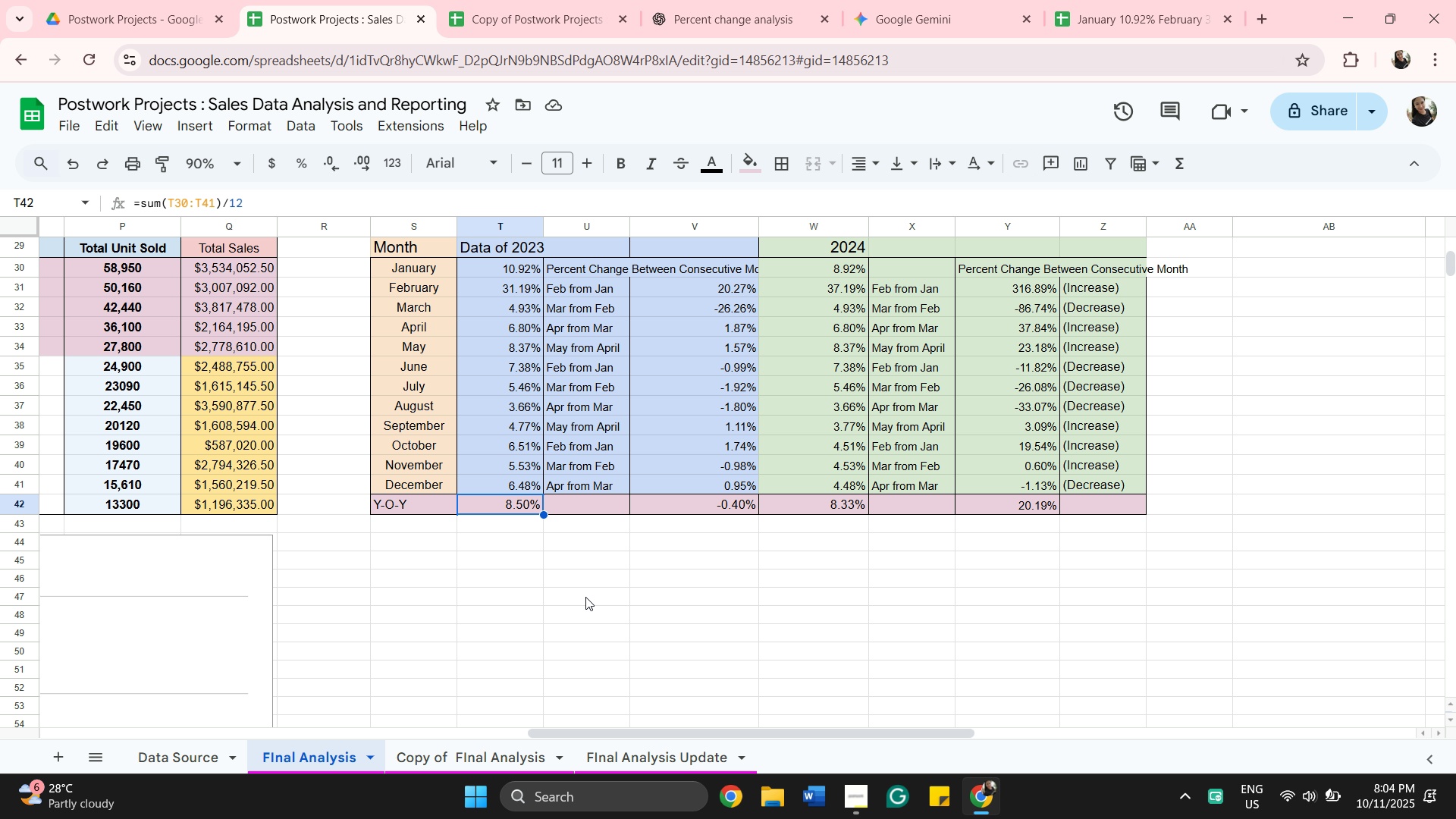 
scroll: coordinate [585, 597], scroll_direction: down, amount: 1.0
 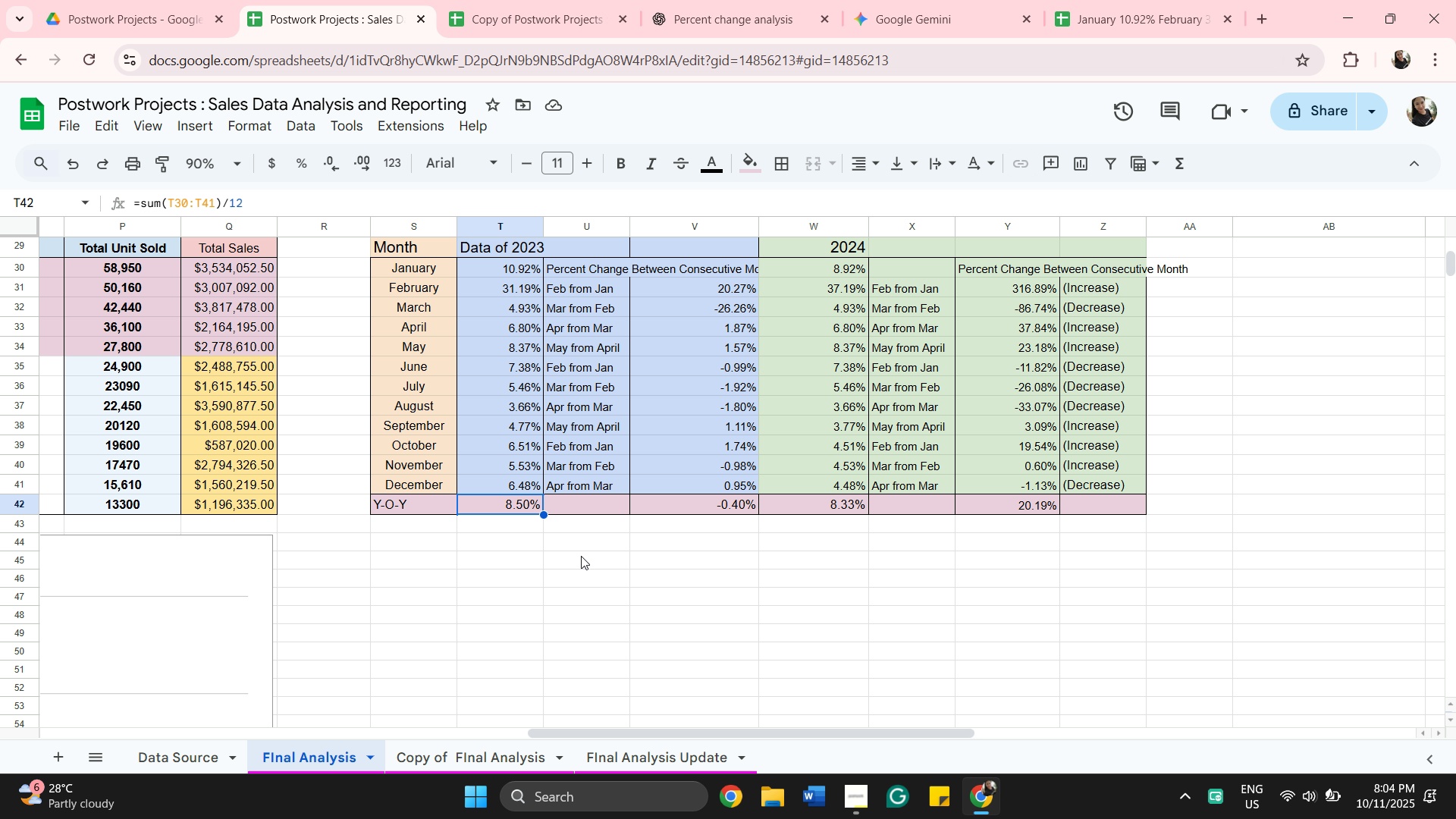 
wait(5.56)
 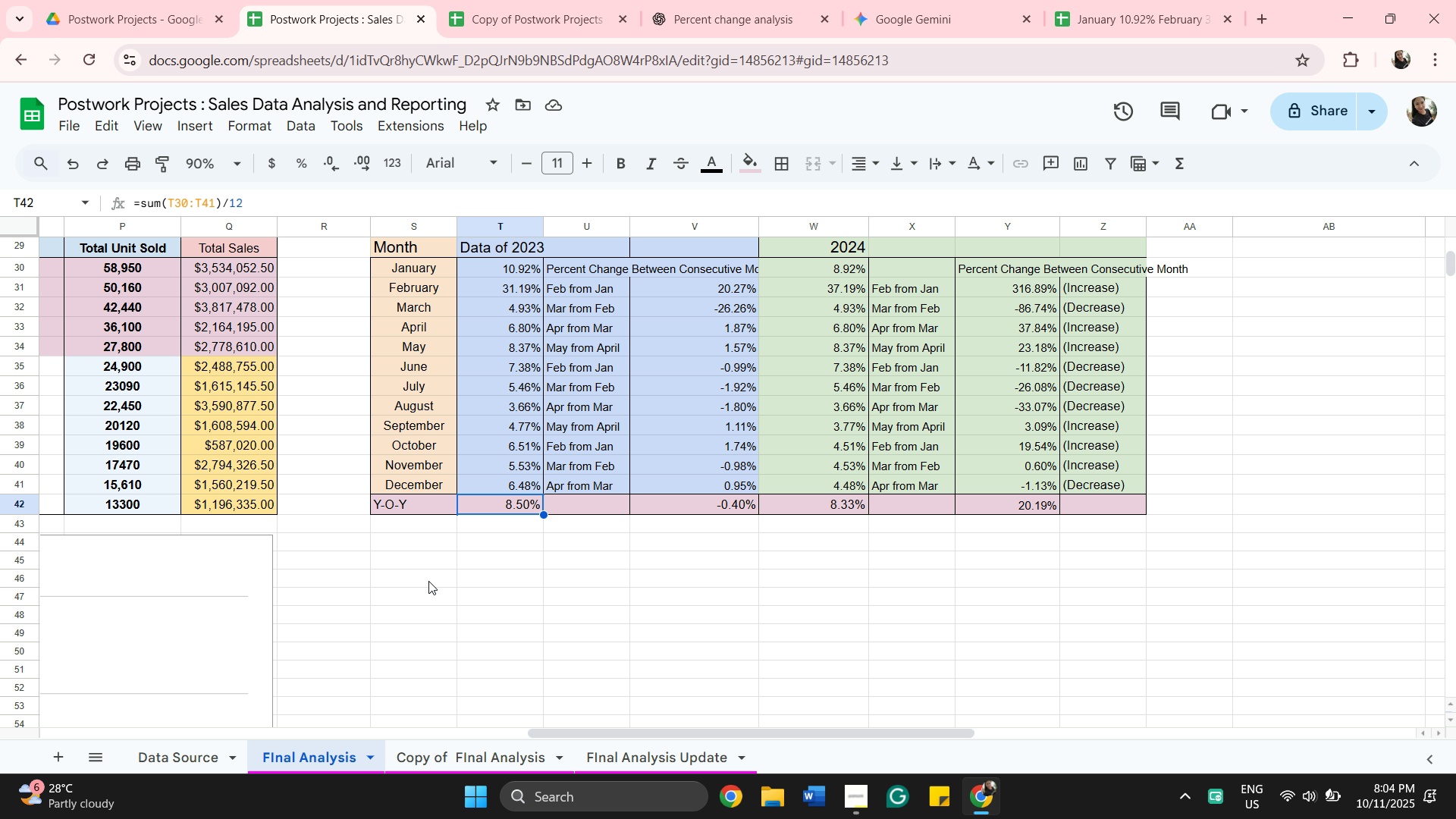 
left_click([499, 552])
 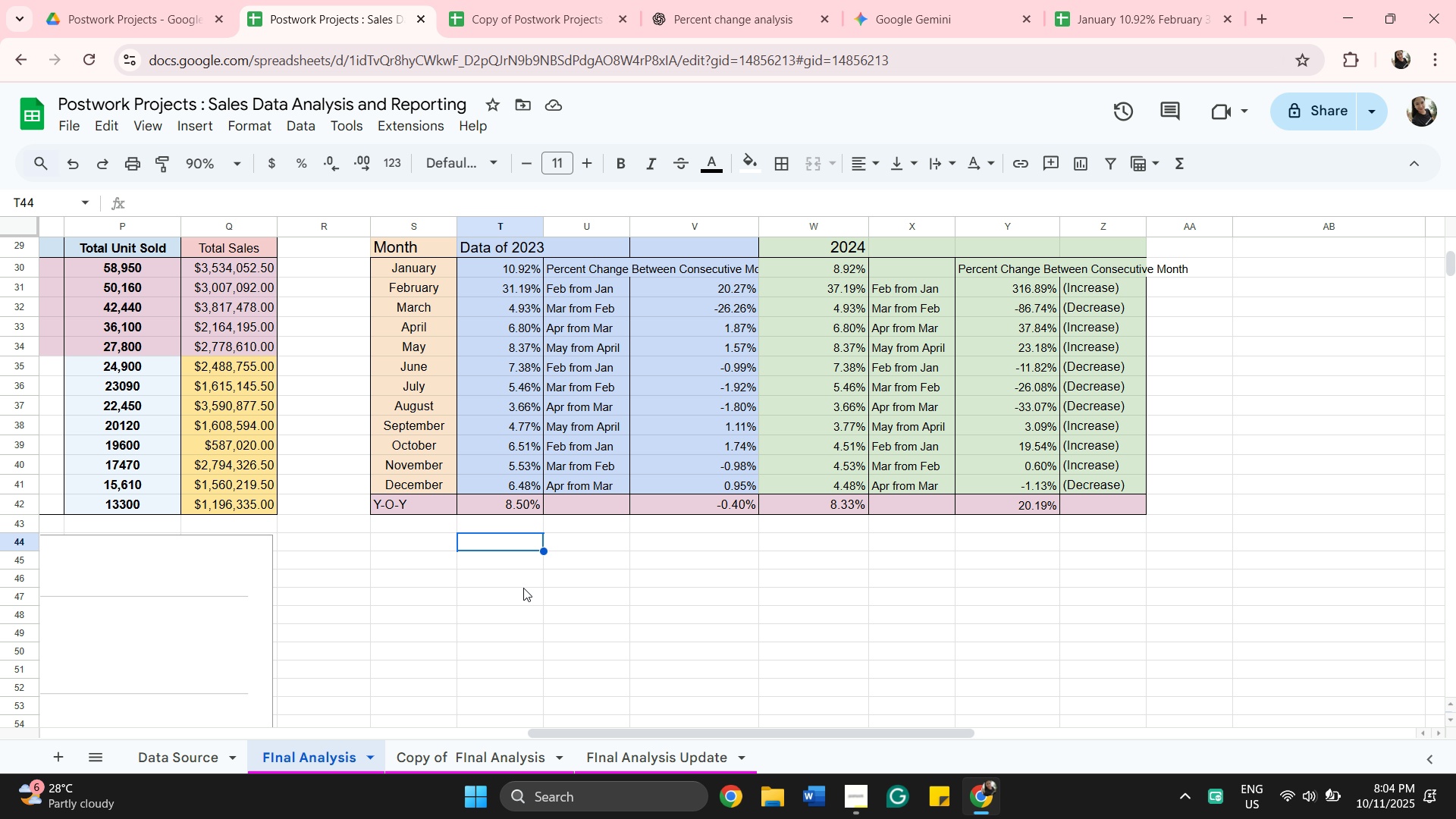 
wait(7.5)
 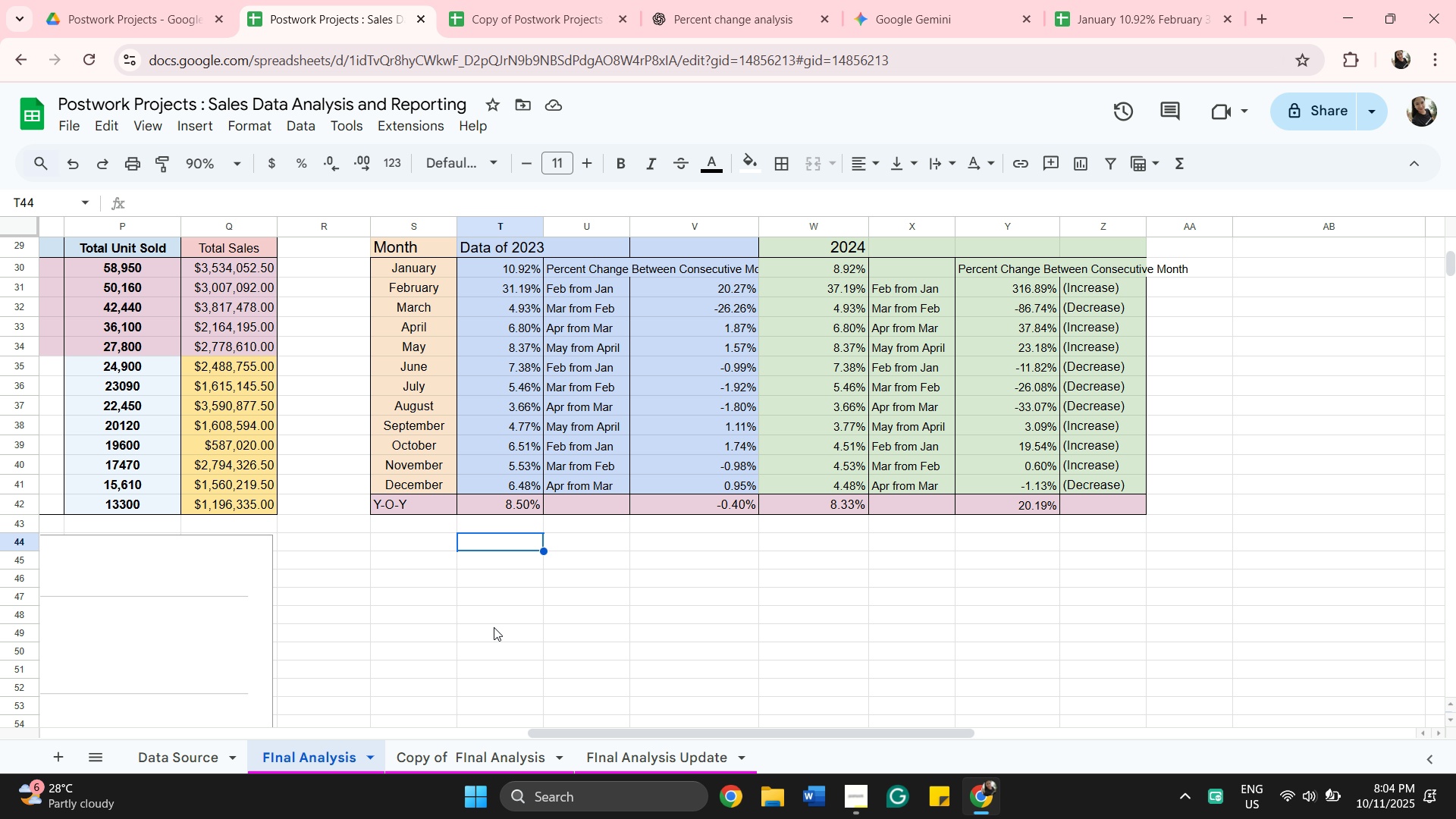 
left_click([510, 554])
 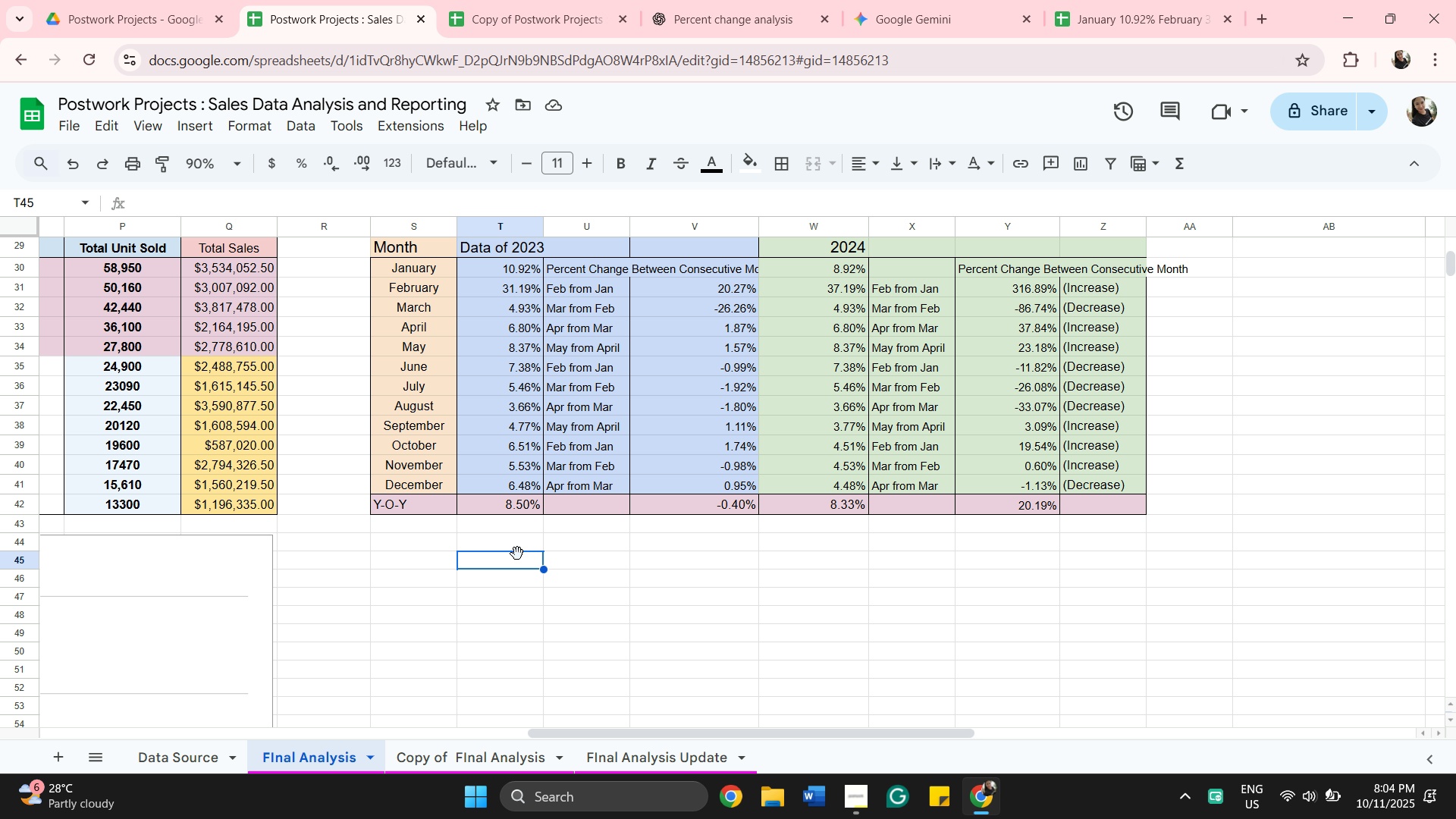 
wait(14.84)
 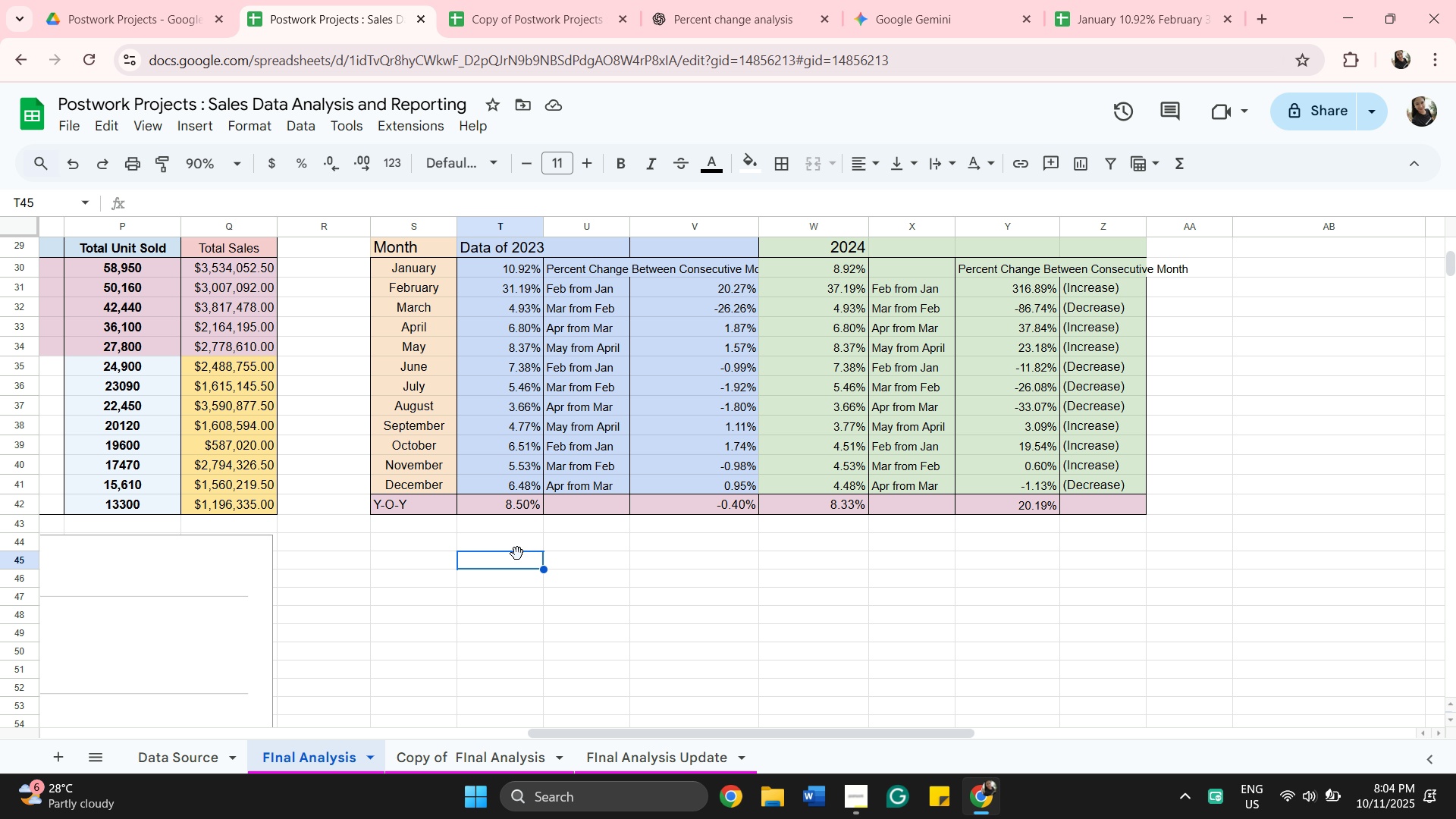 
left_click([488, 510])
 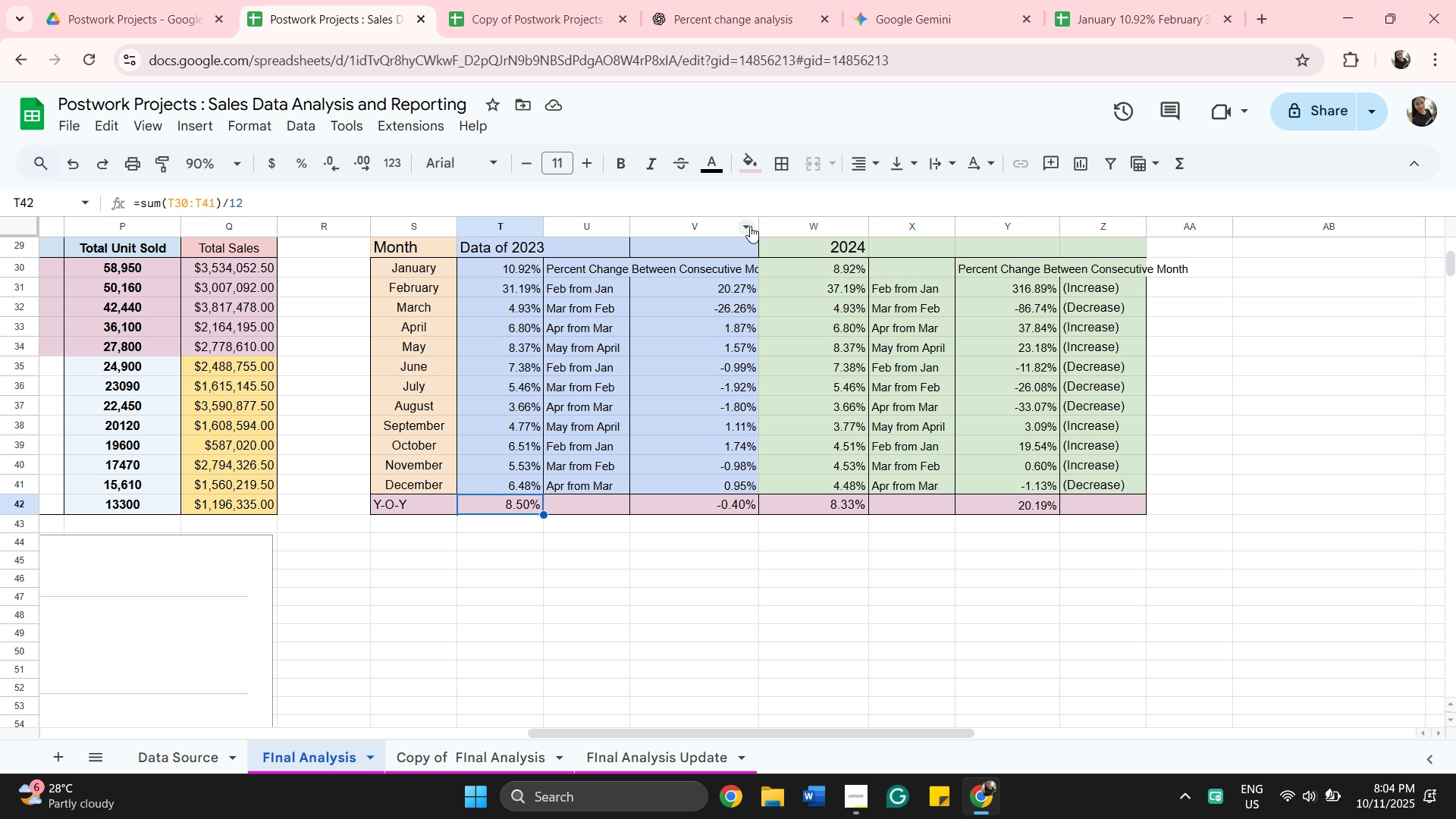 
left_click([761, 162])
 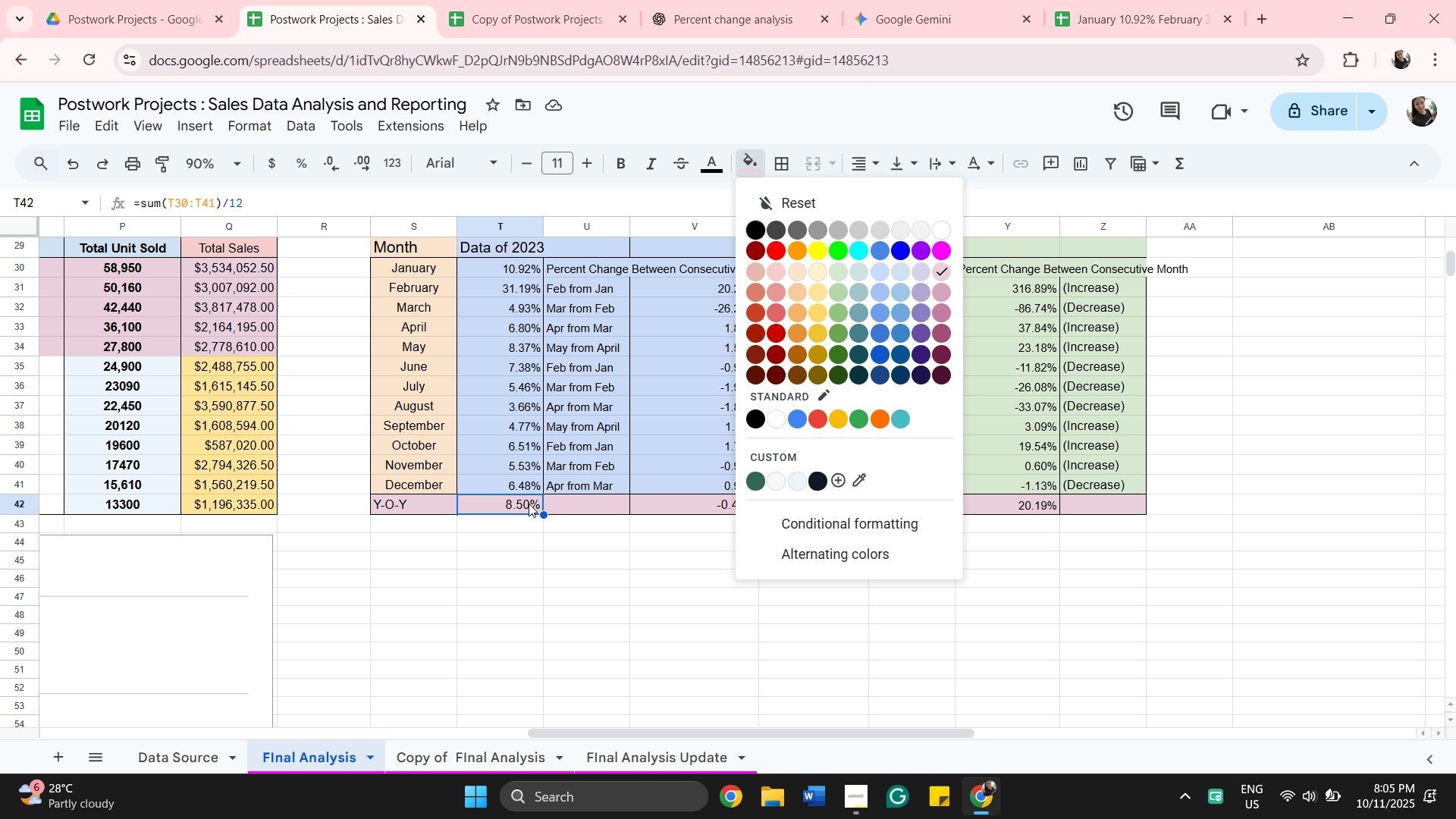 
wait(10.95)
 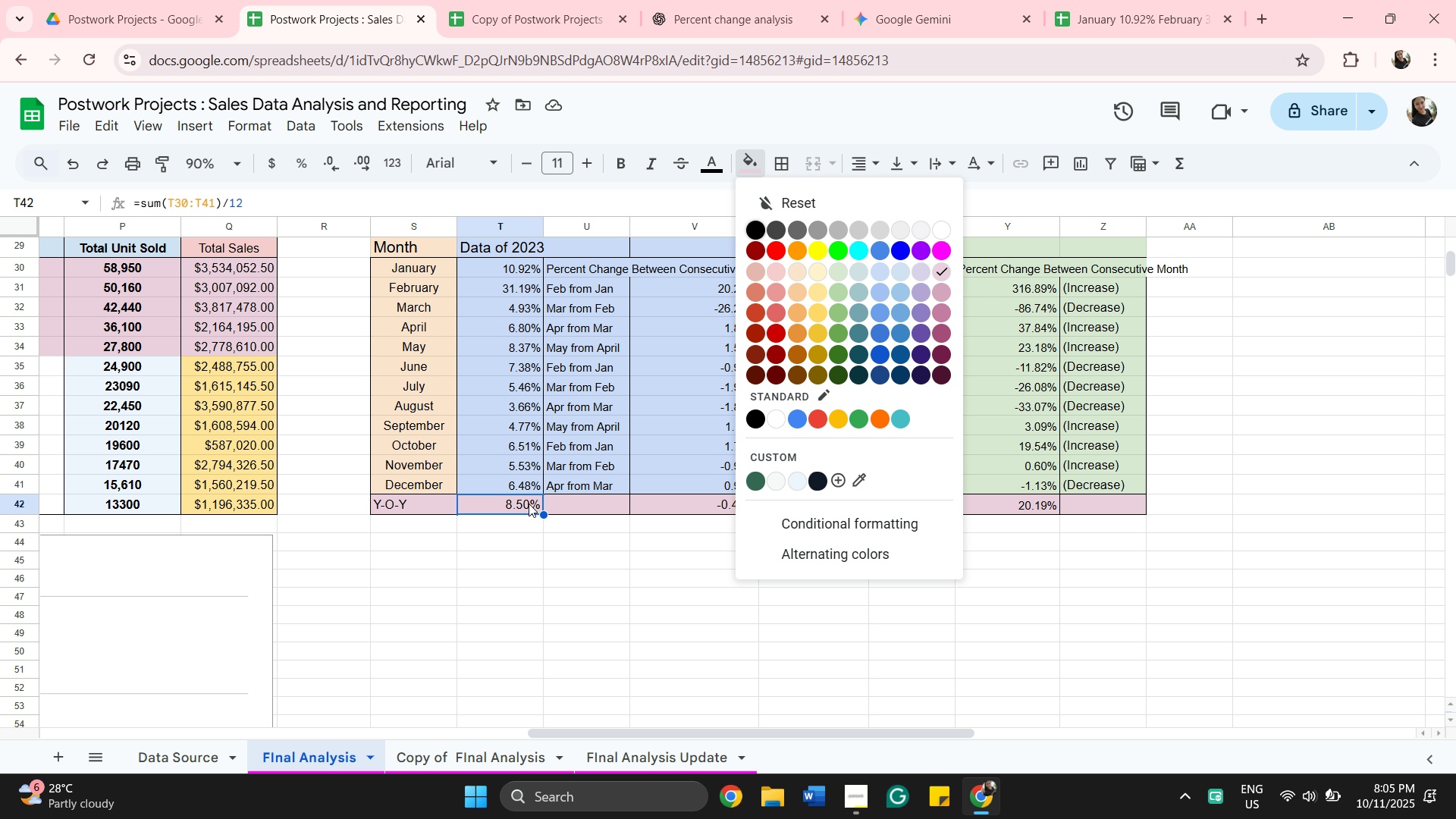 
left_click([780, 279])
 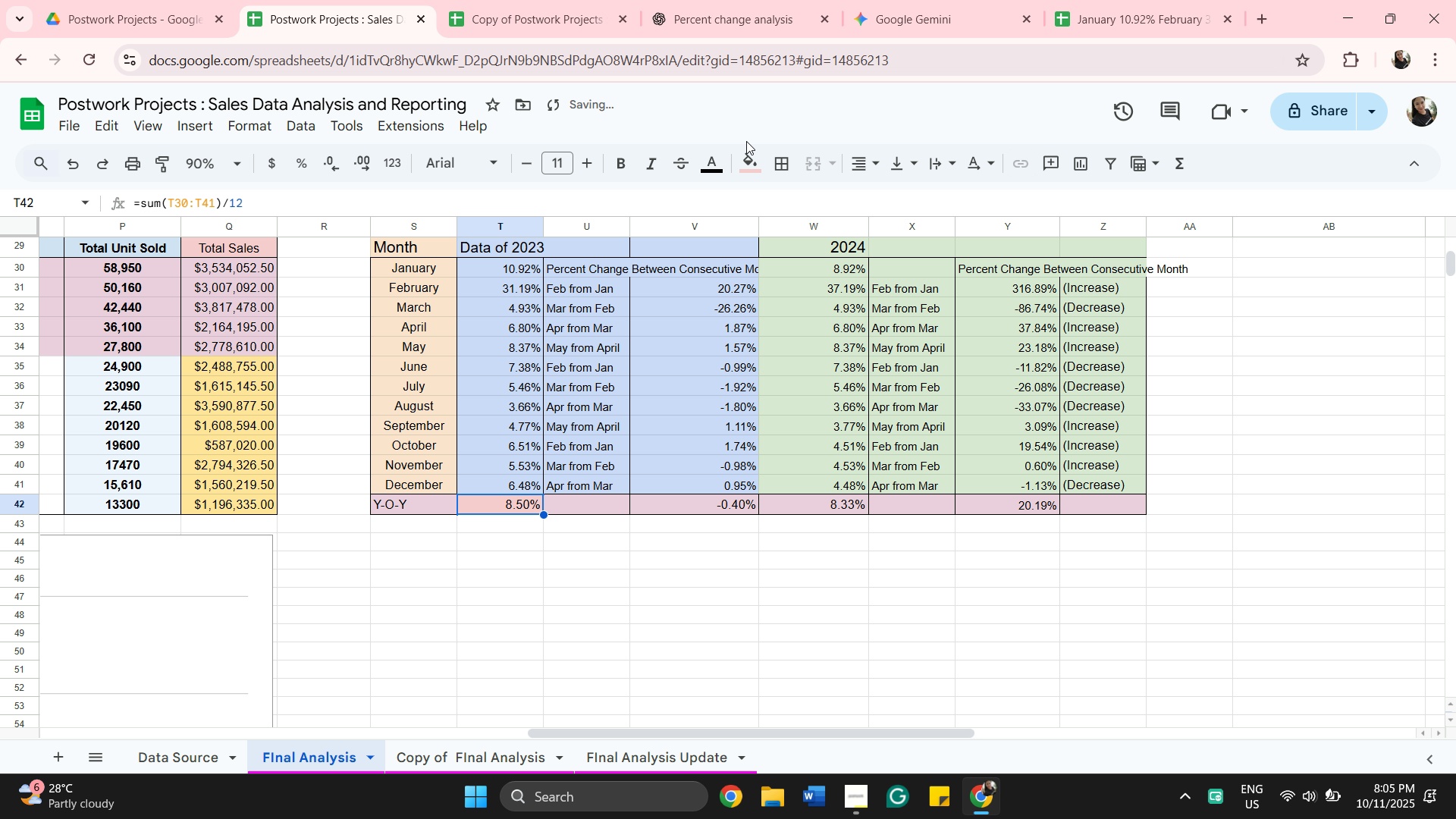 
left_click([739, 164])
 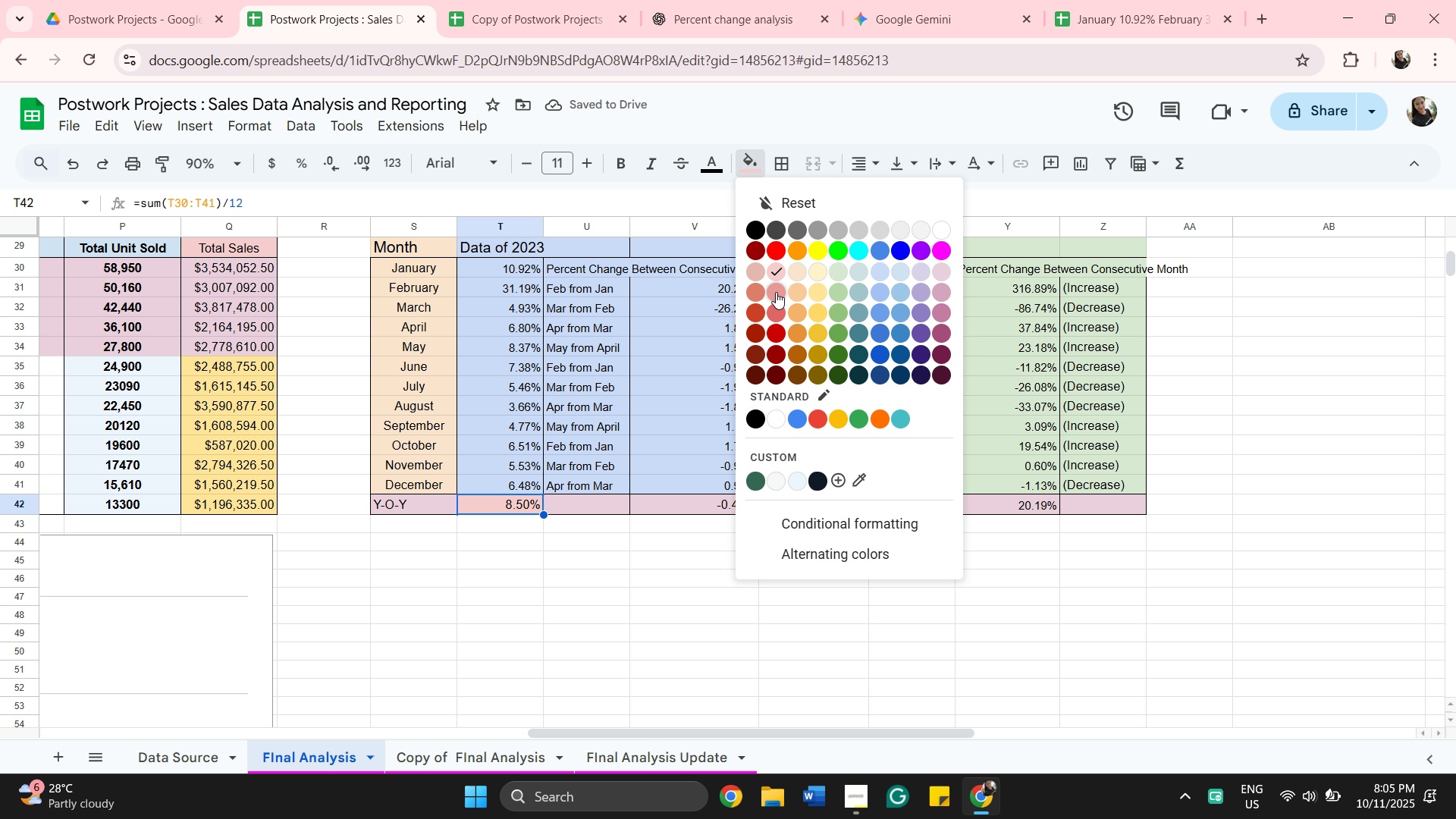 
left_click([775, 291])
 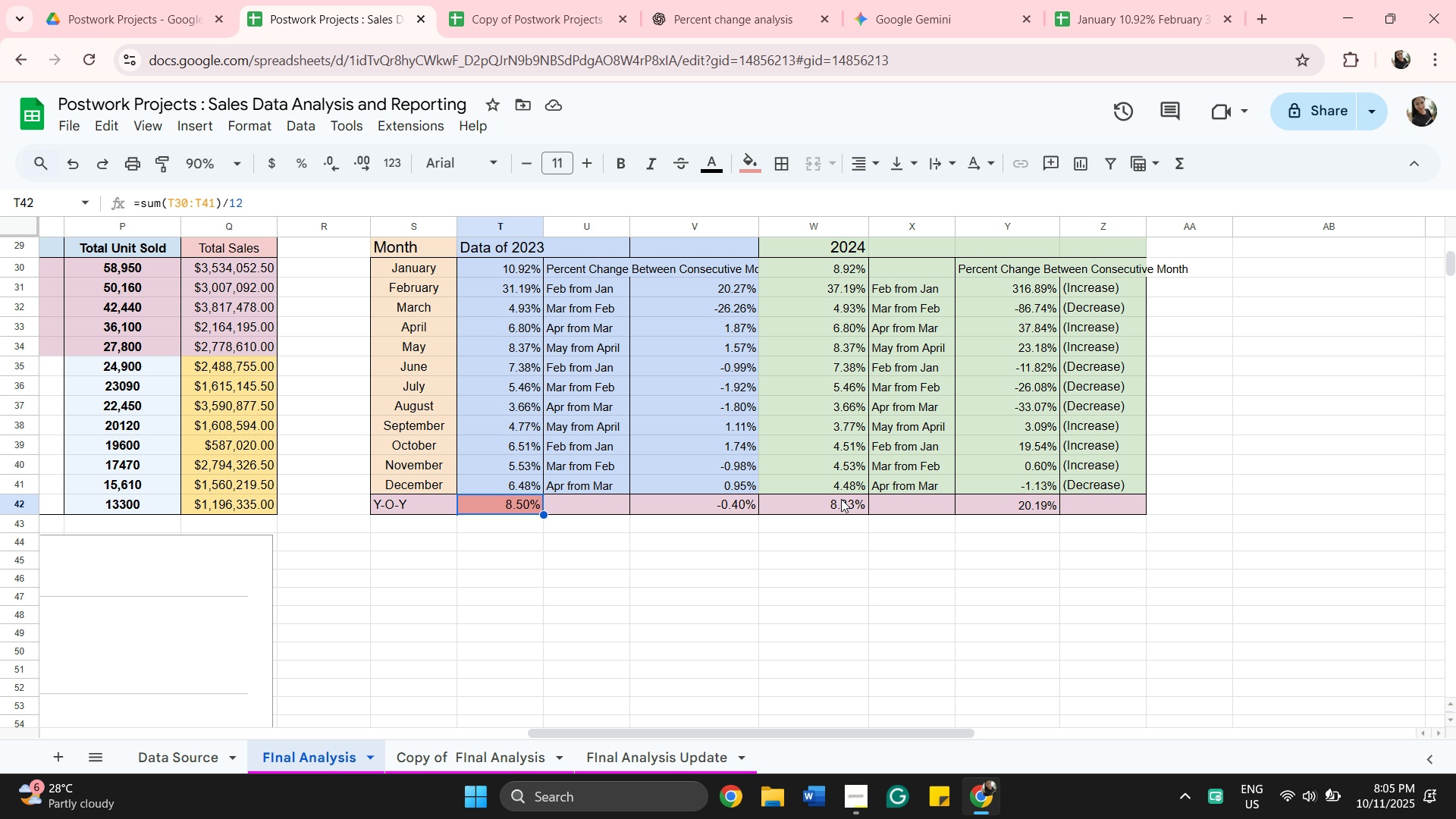 
wait(6.17)
 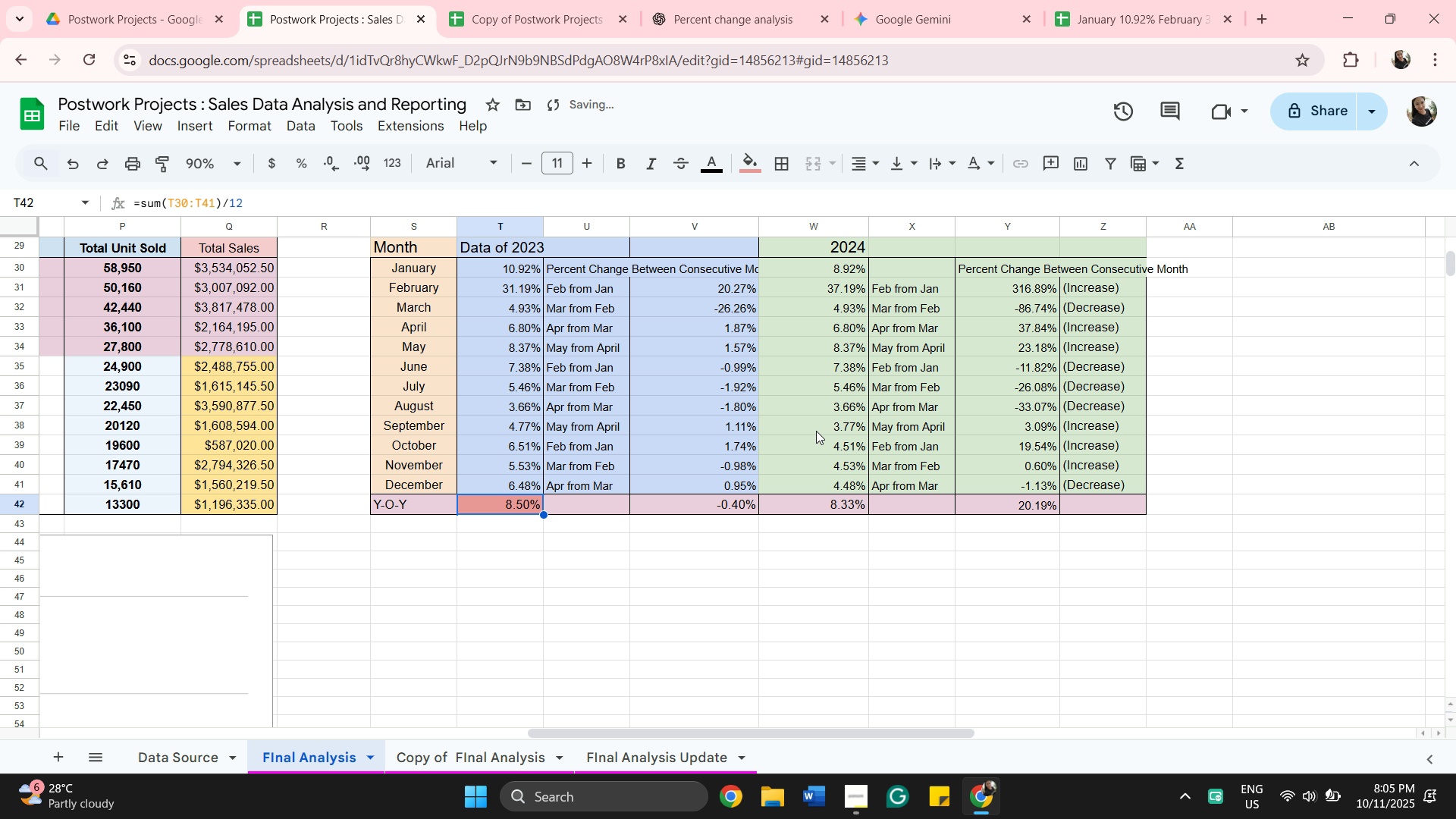 
left_click([842, 506])
 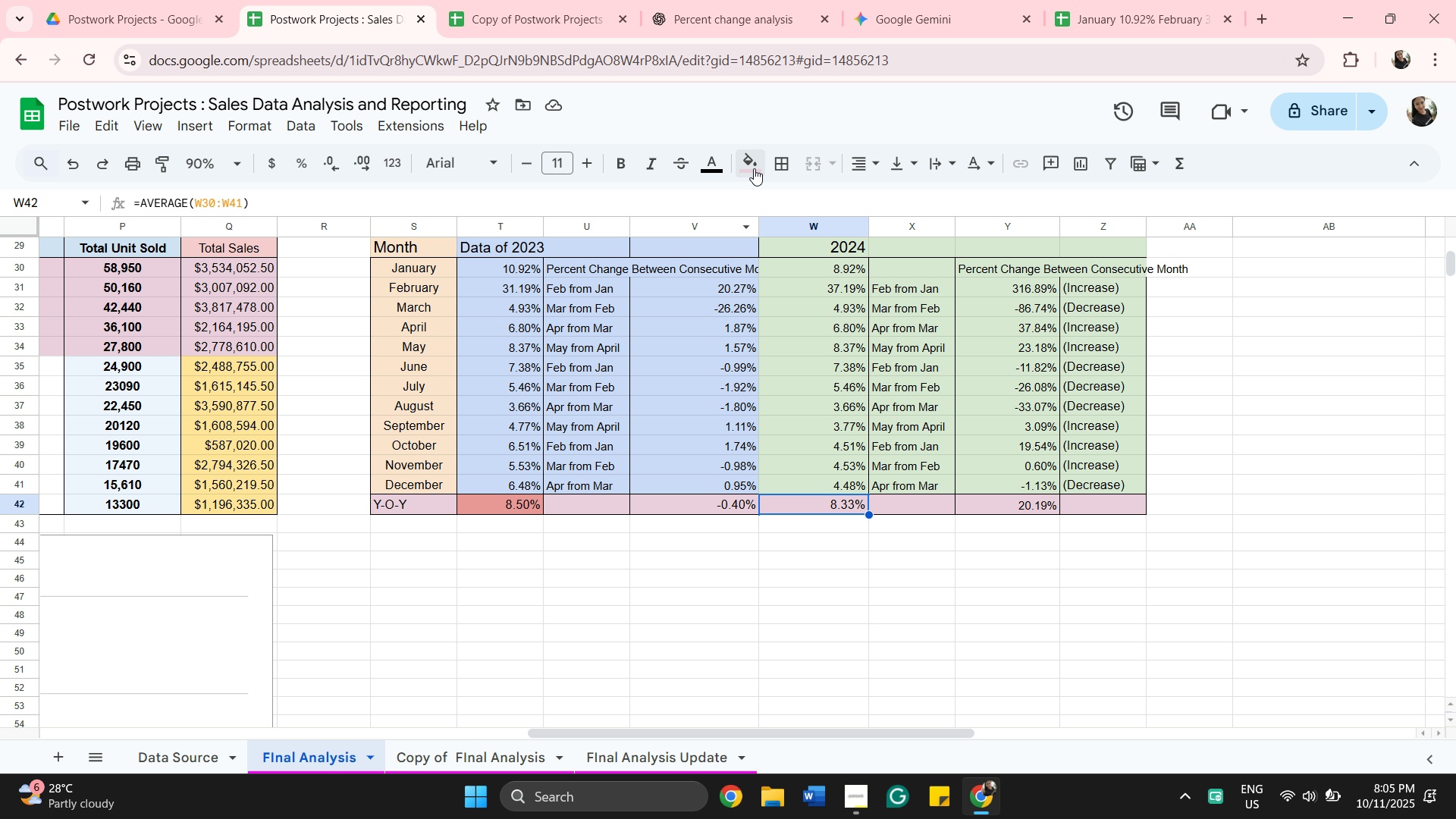 
left_click([754, 168])
 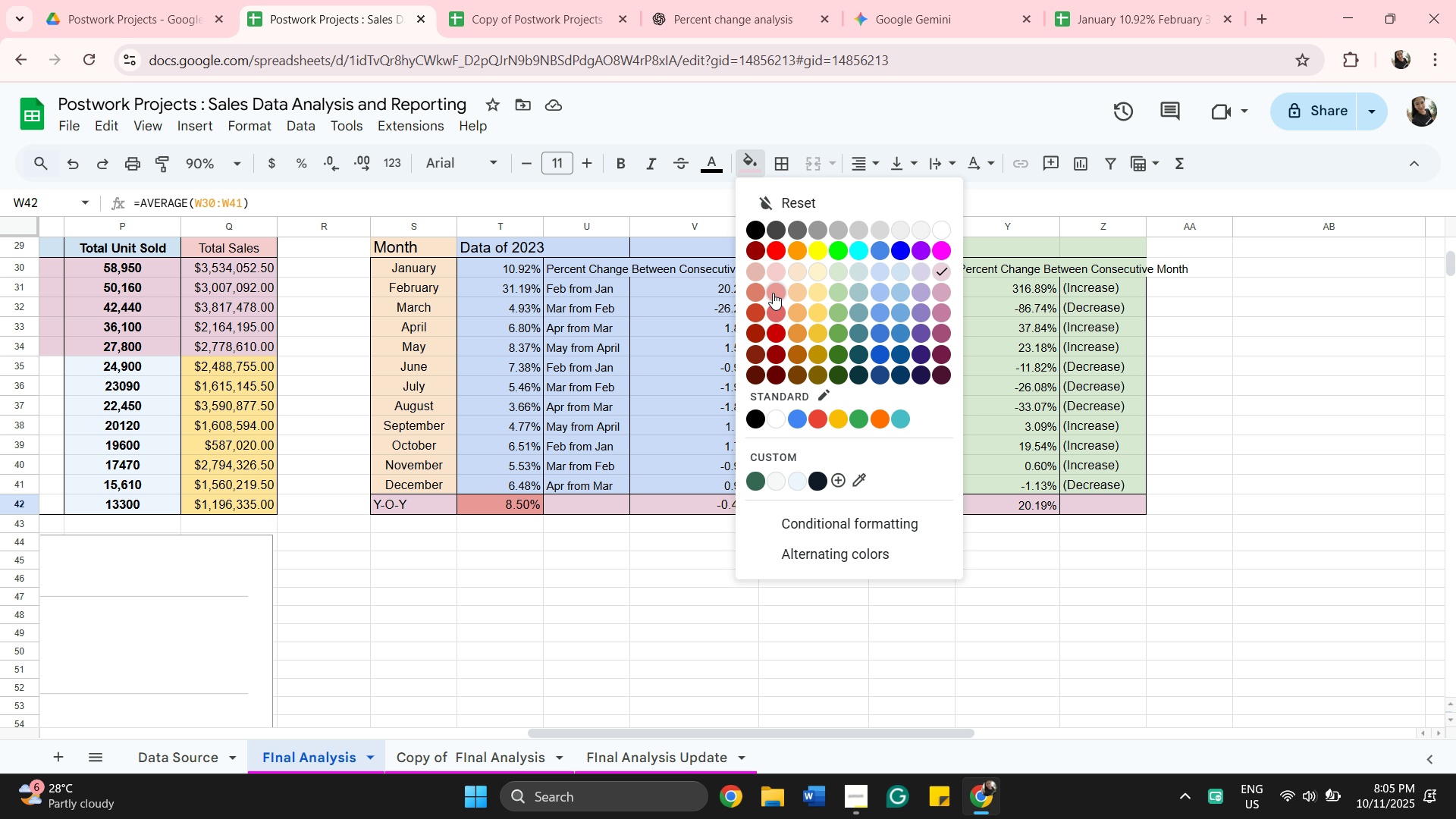 
left_click([773, 293])
 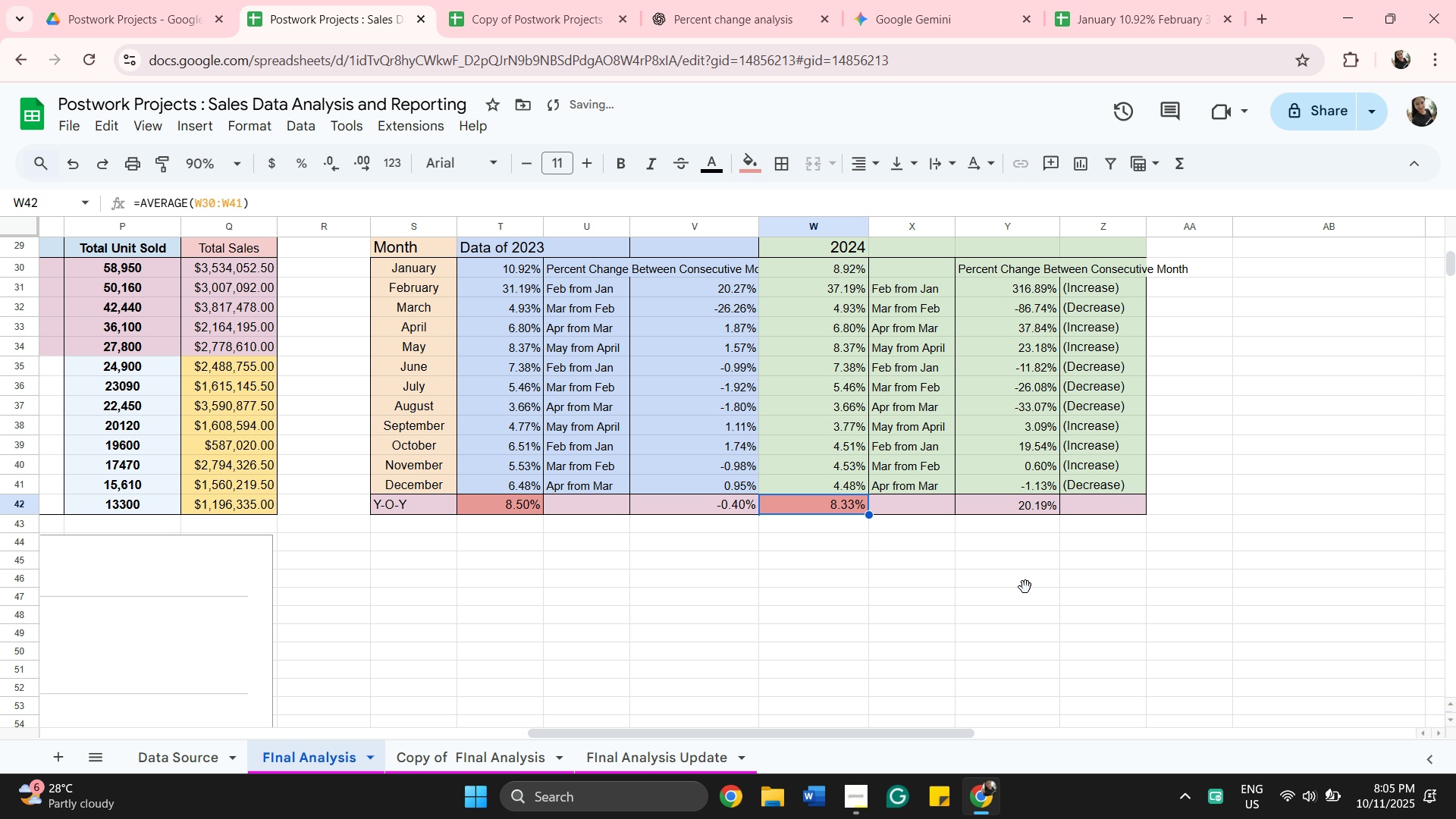 
left_click([1025, 587])
 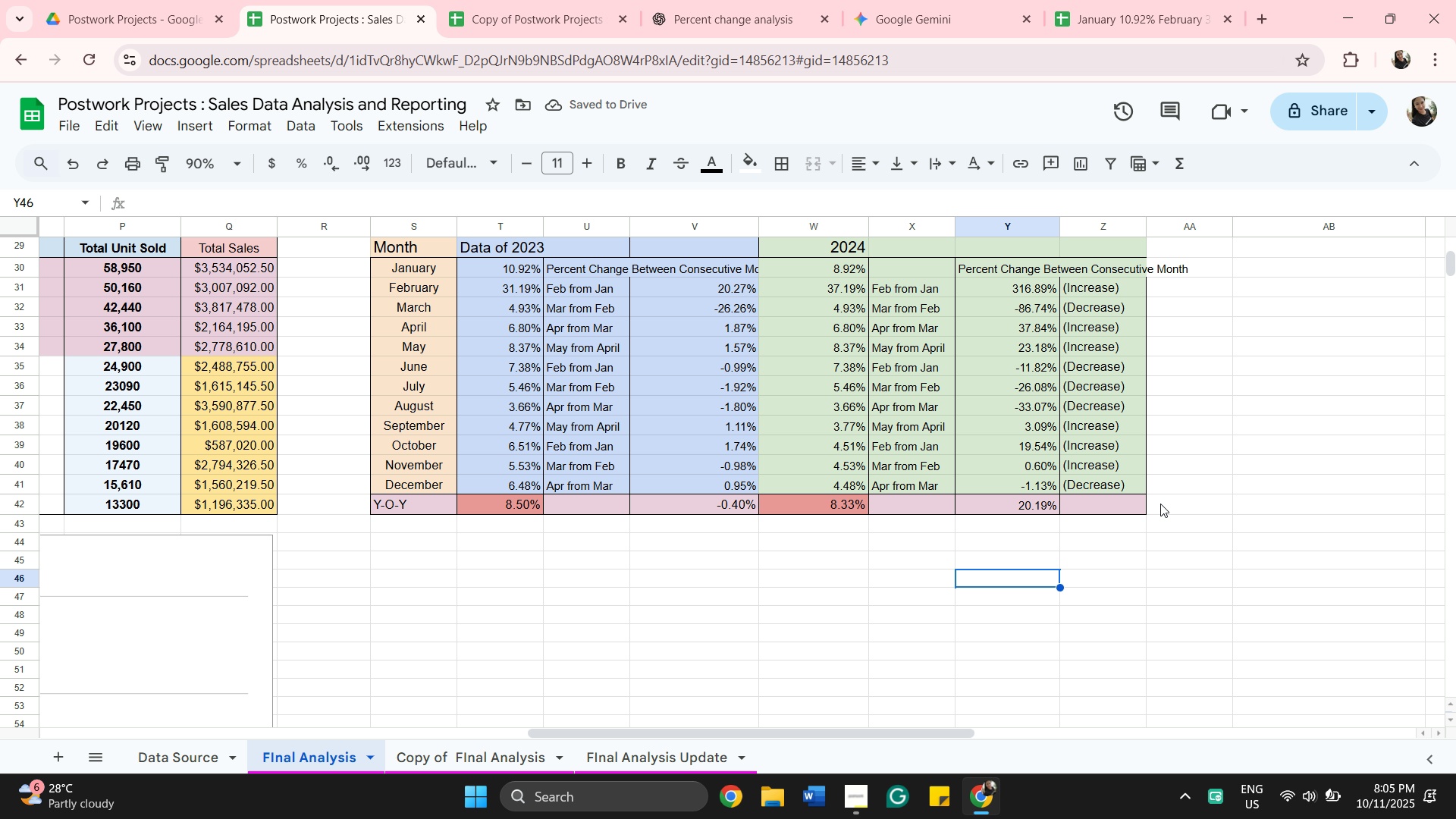 
left_click([1163, 504])
 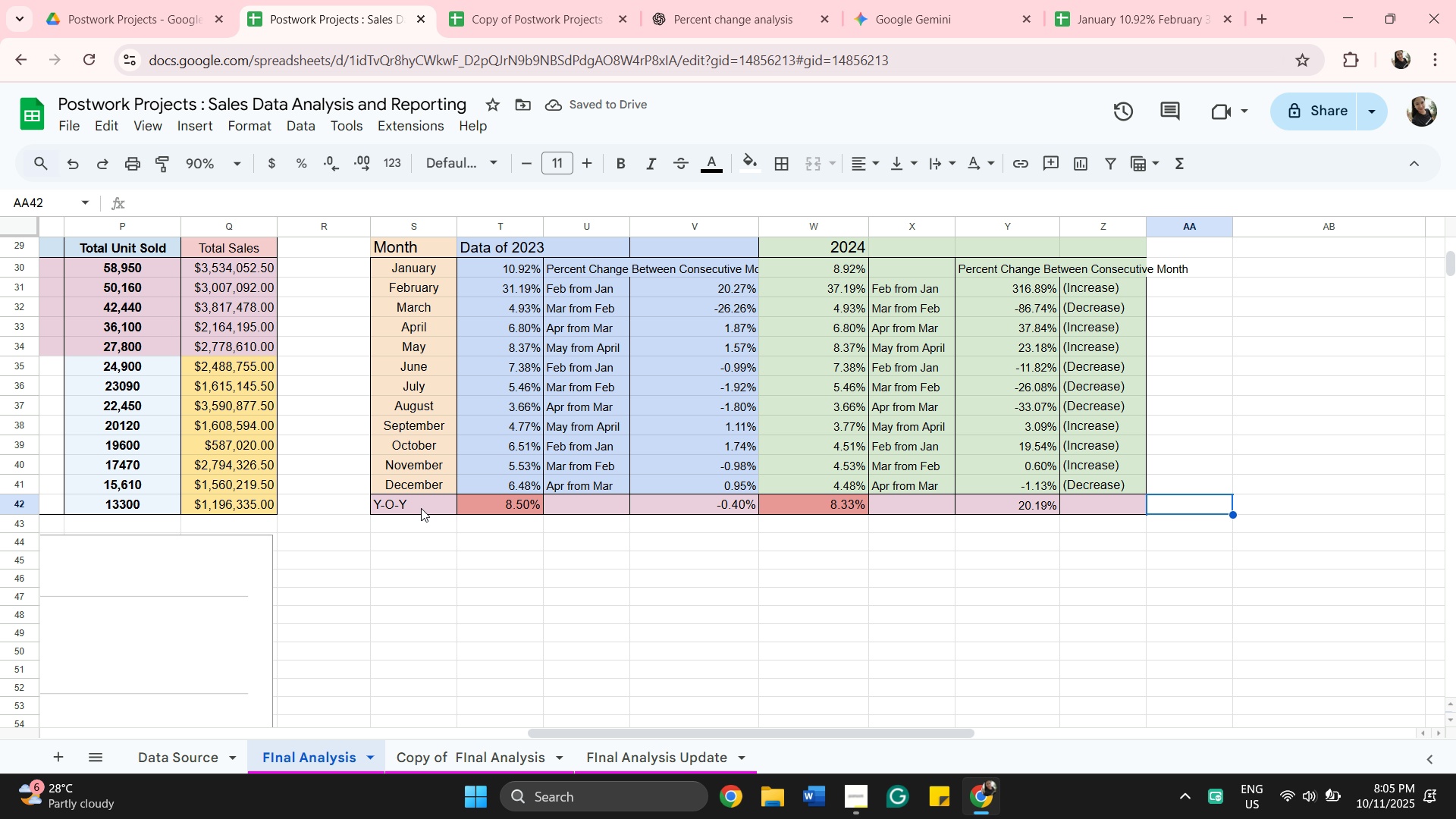 
left_click([421, 508])
 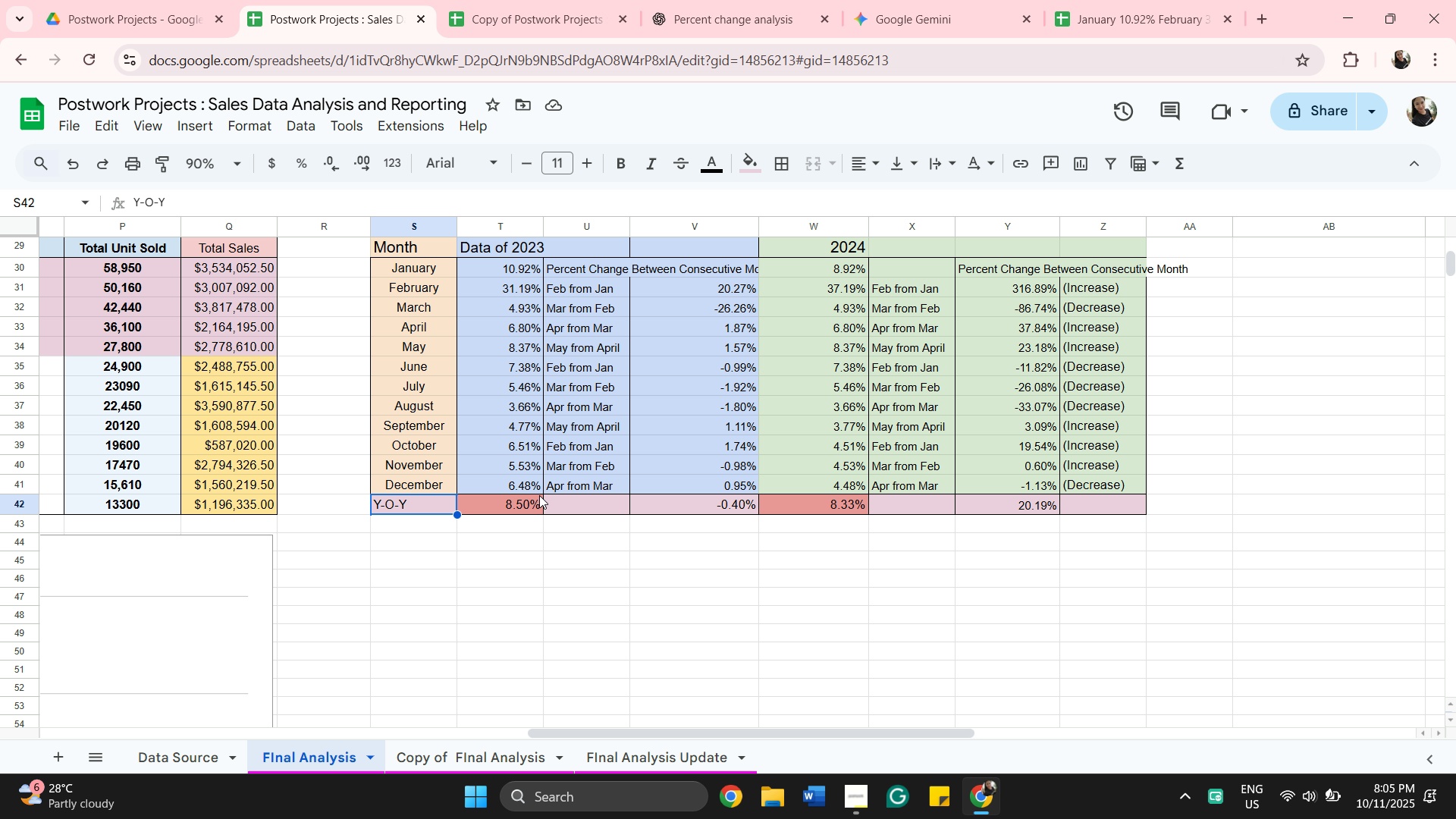 
wait(6.58)
 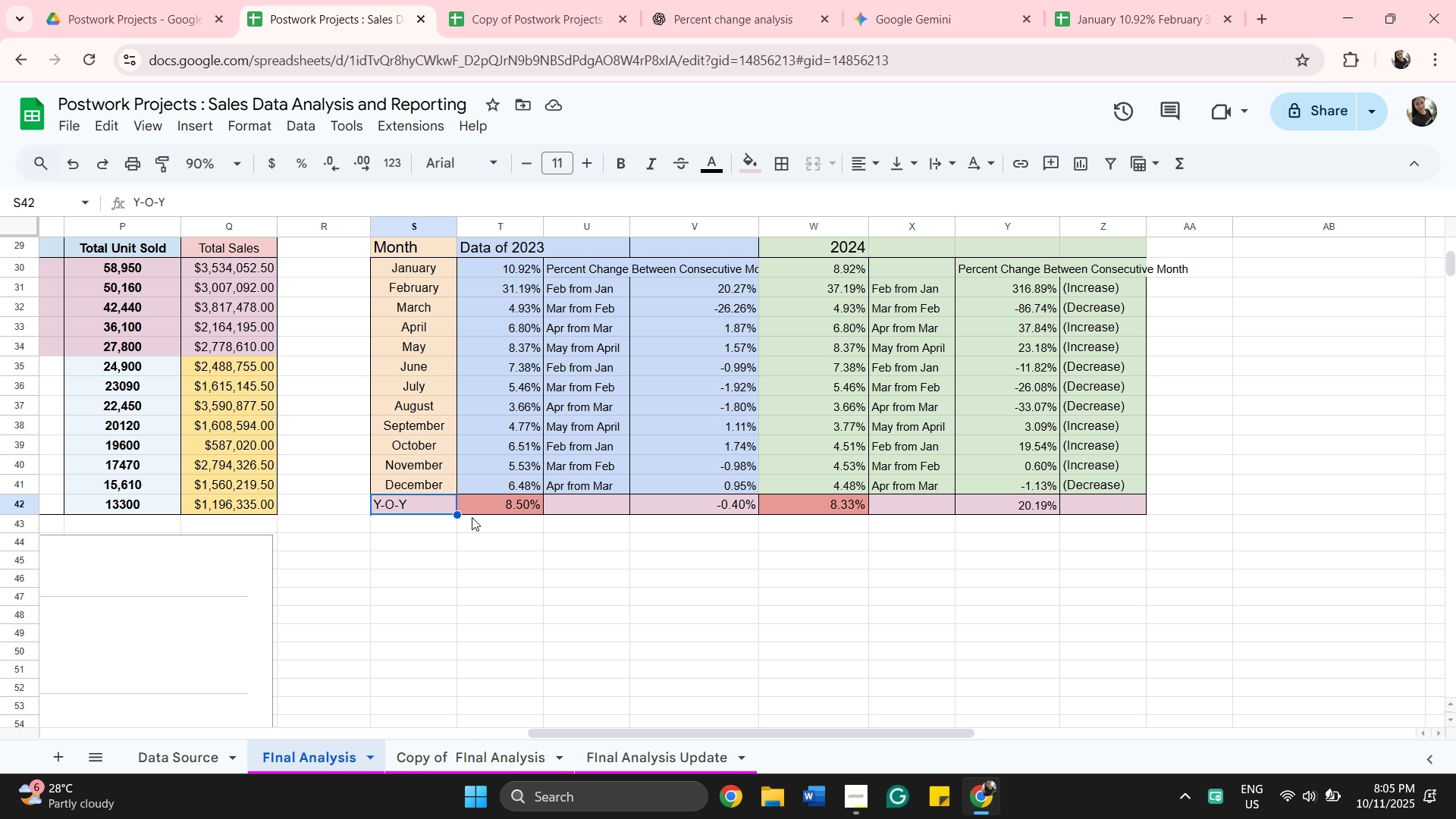 
left_click([1182, 510])
 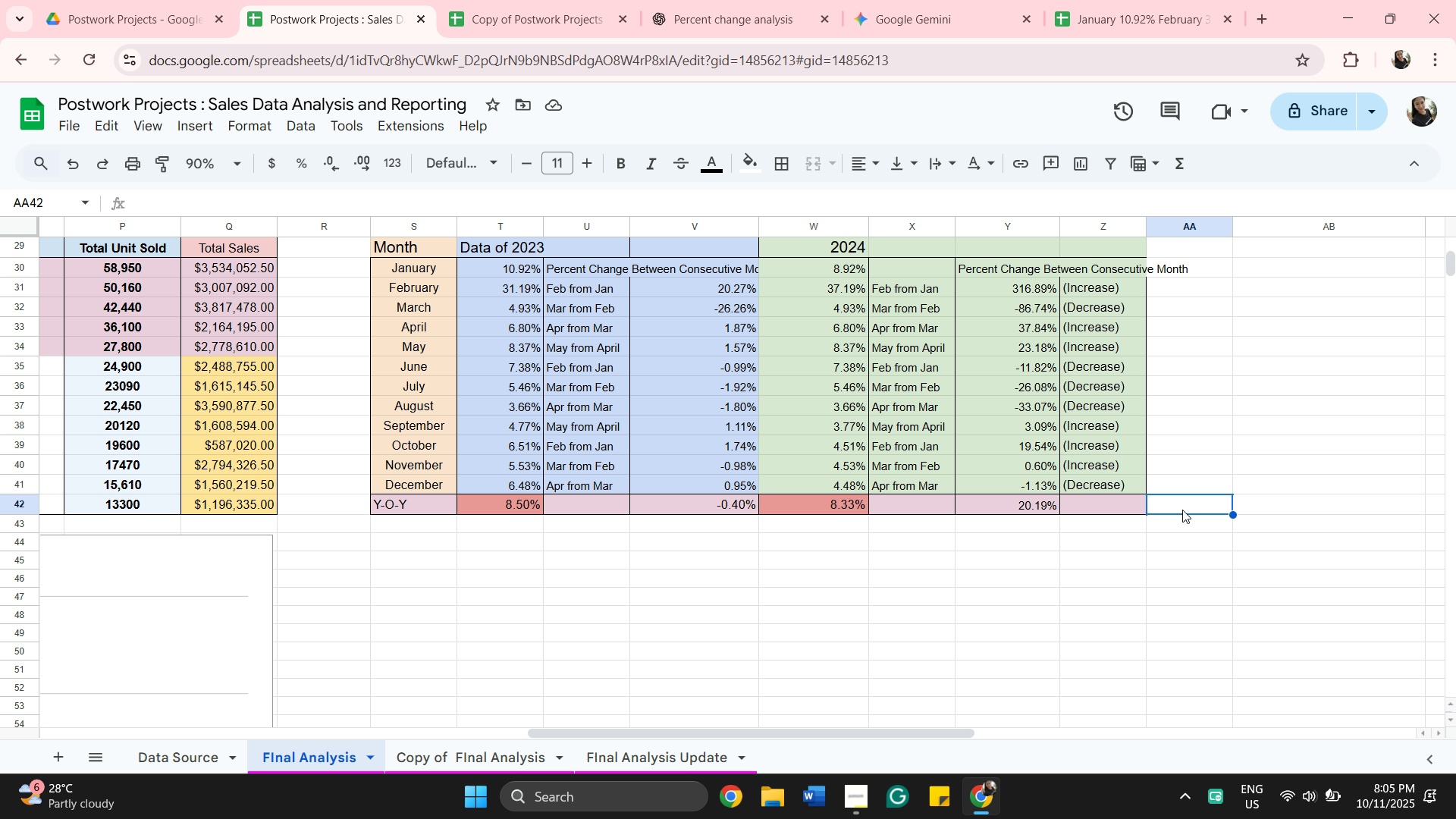 
wait(16.93)
 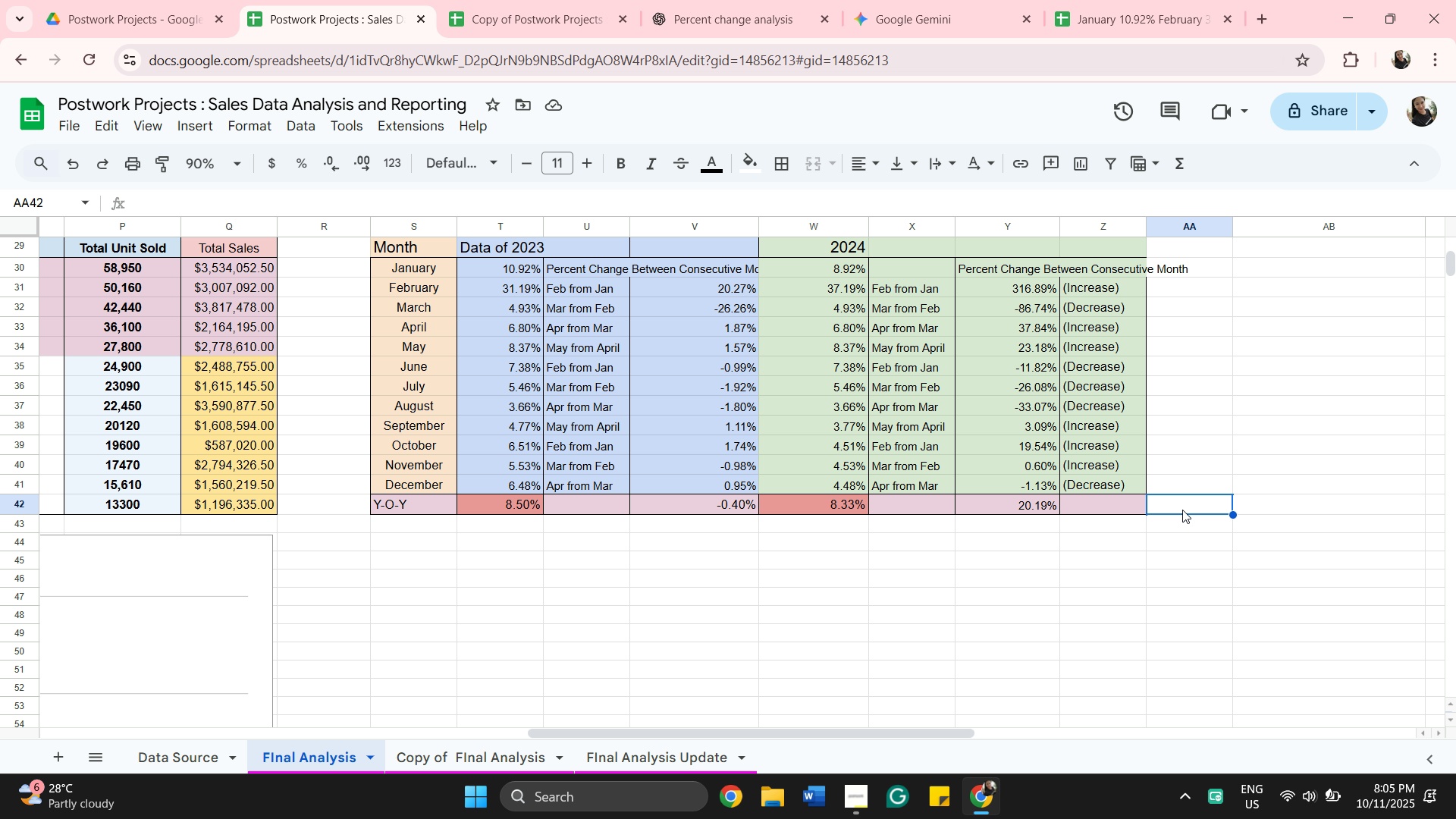 
type(=sum)
 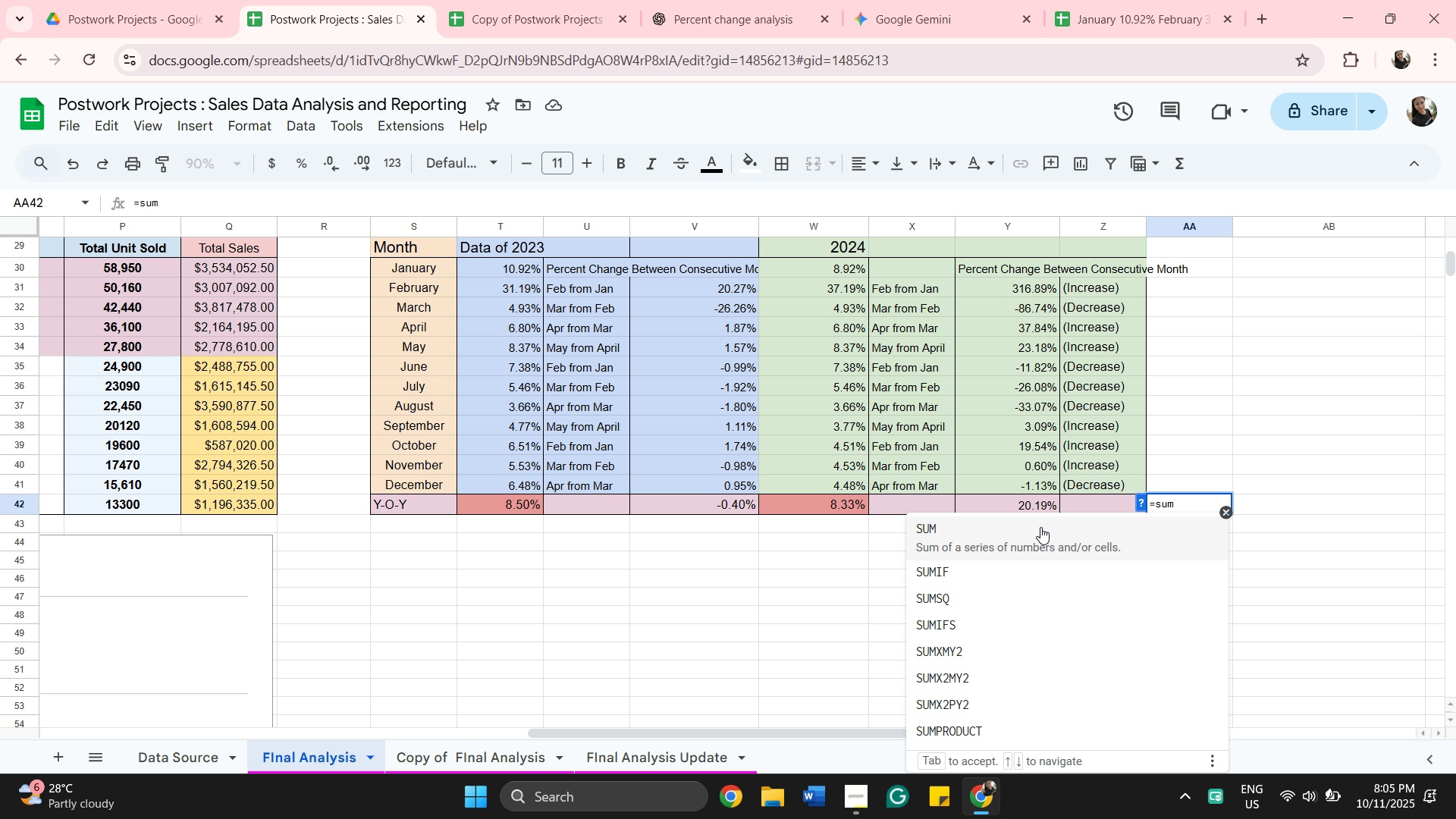 
left_click([1056, 541])
 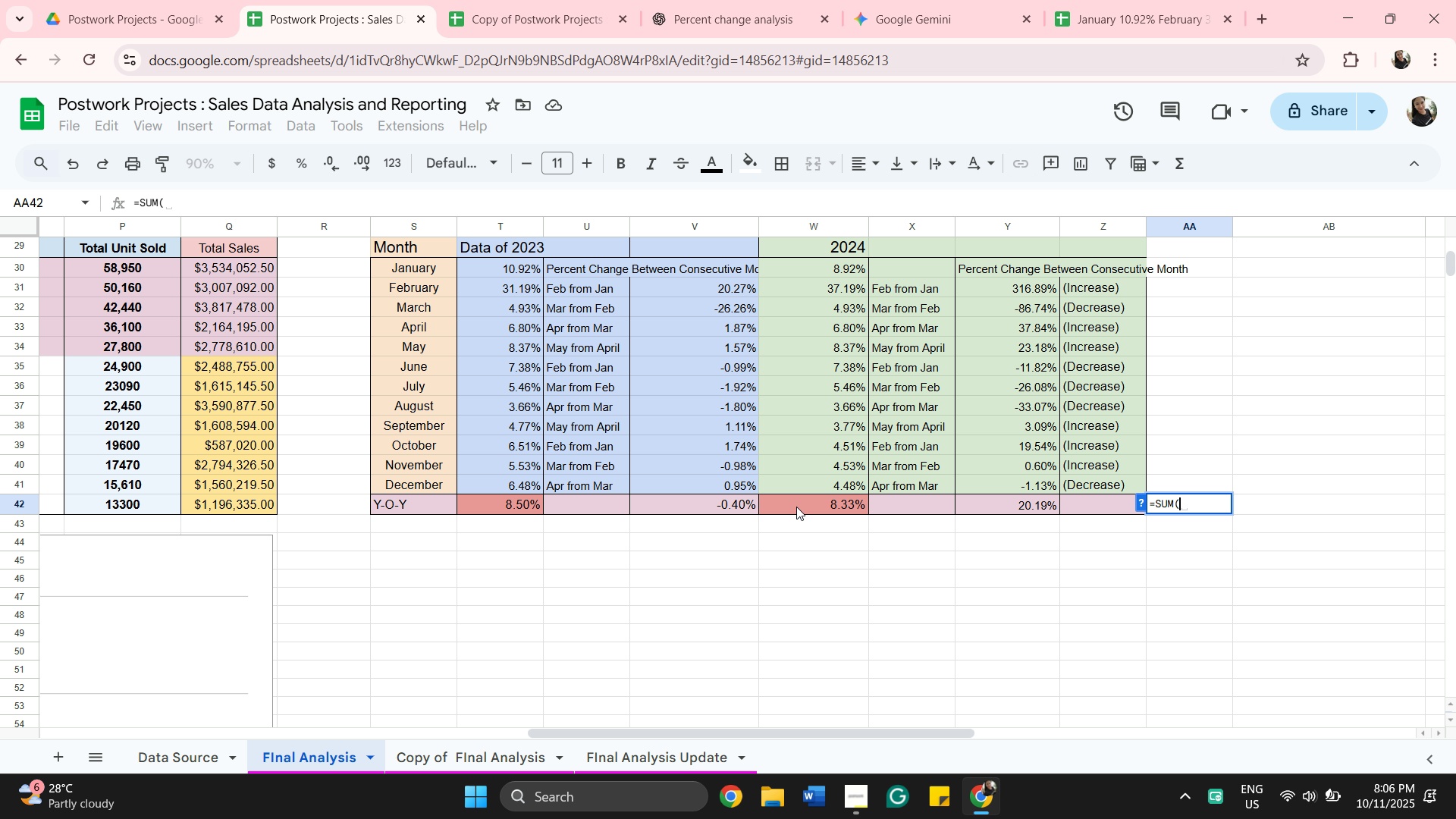 
left_click([796, 507])
 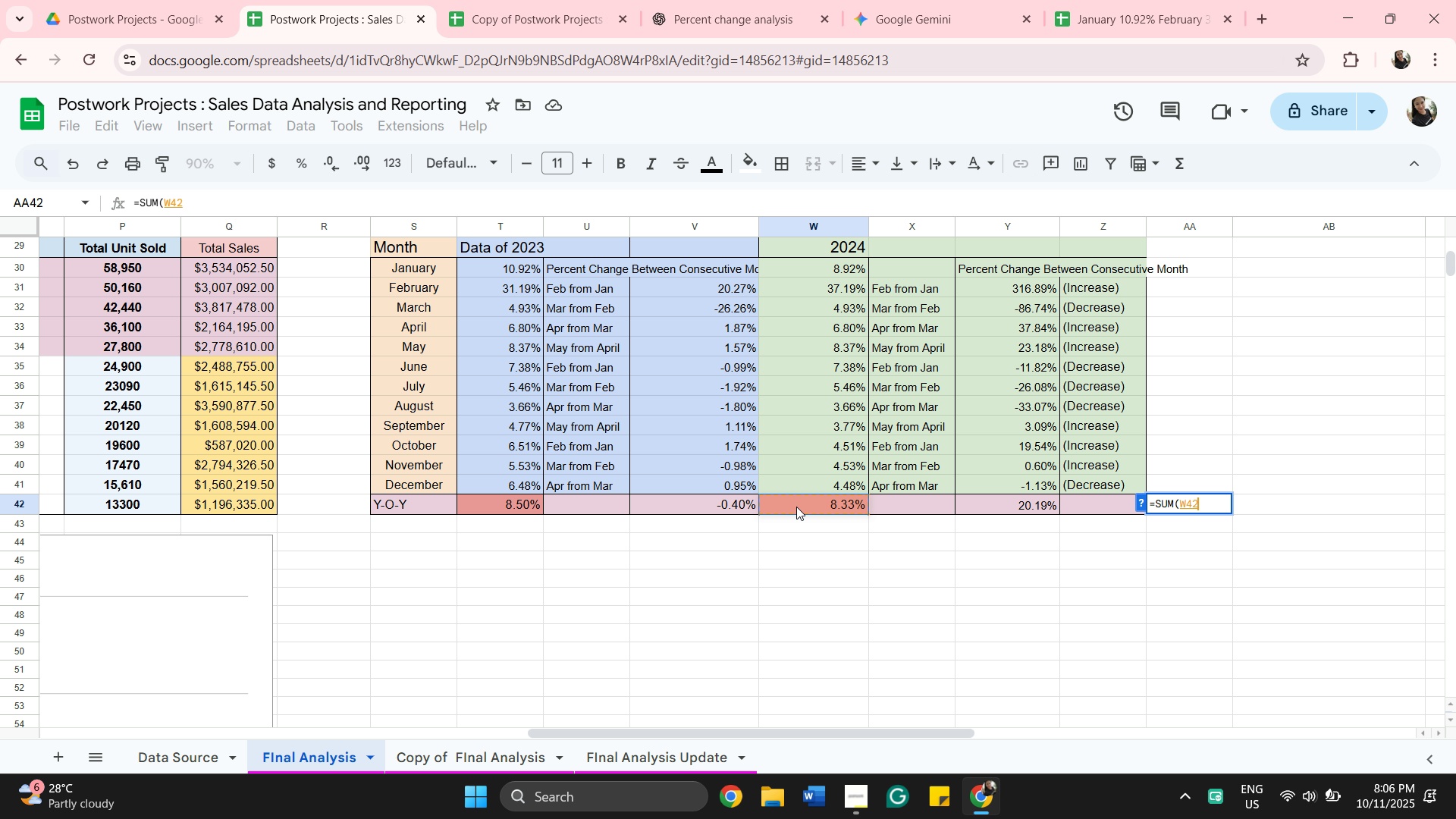 
key(Comma)
 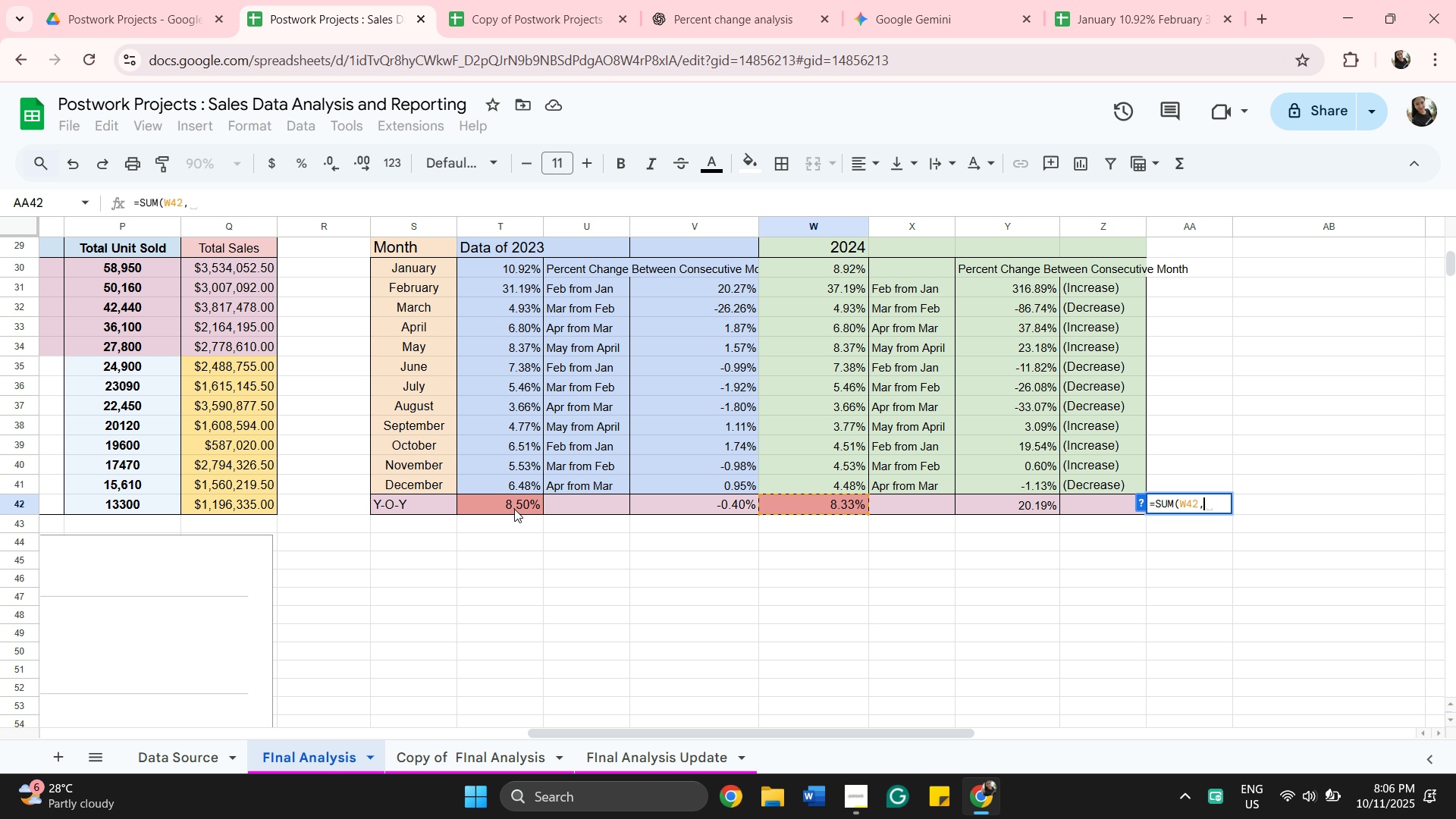 
left_click([513, 500])
 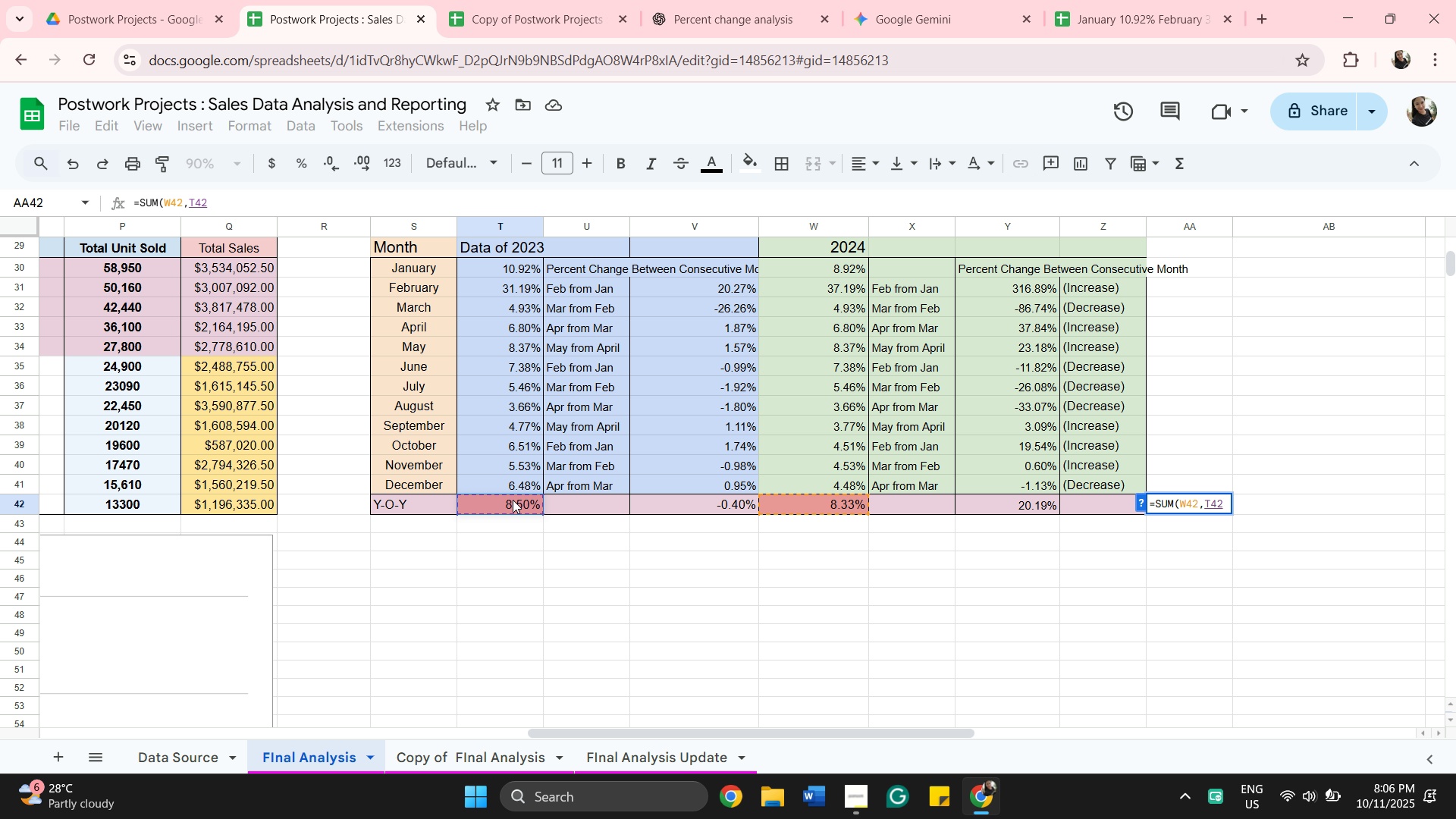 
key(Shift+0)
 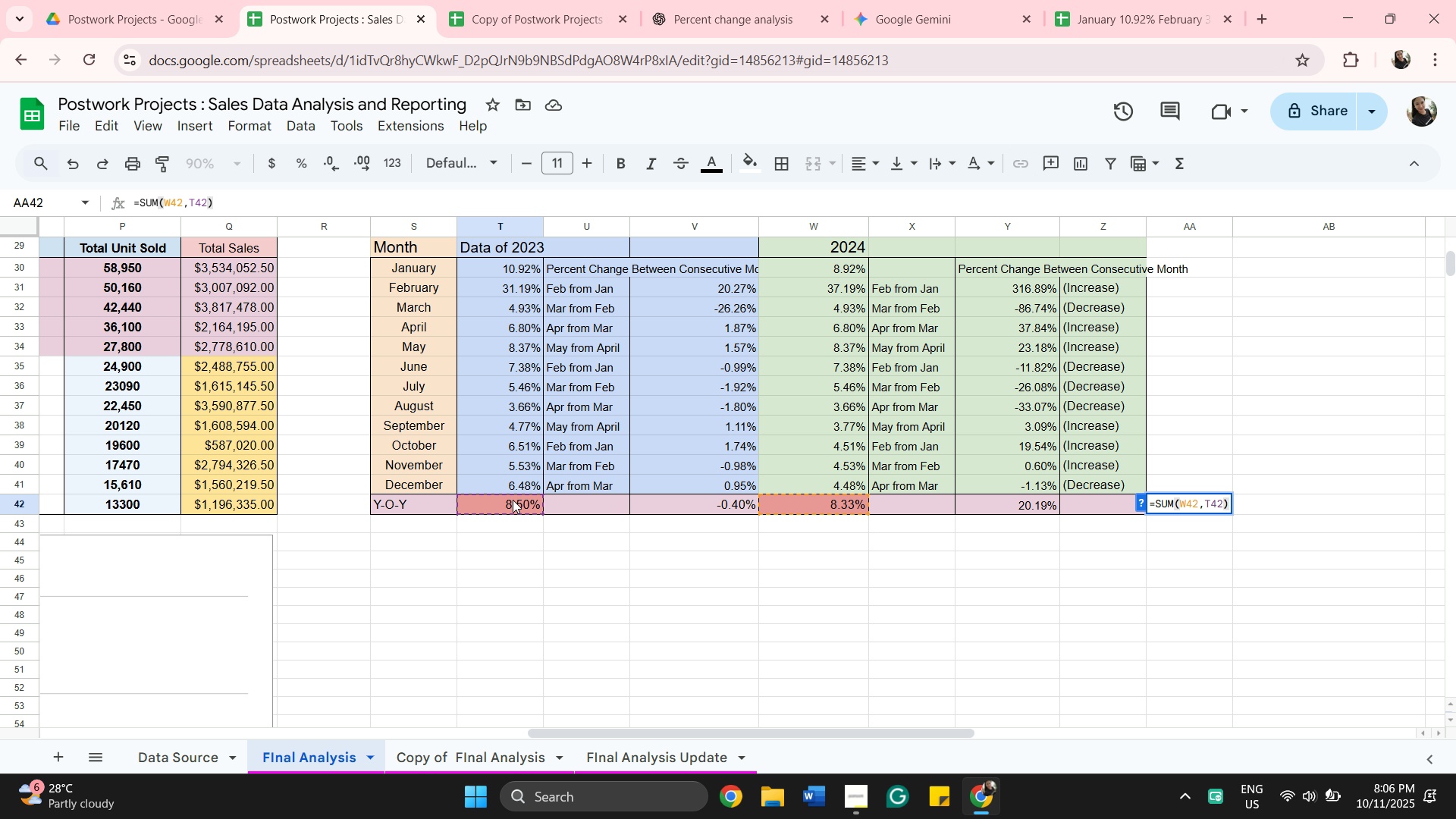 
key(Slash)
 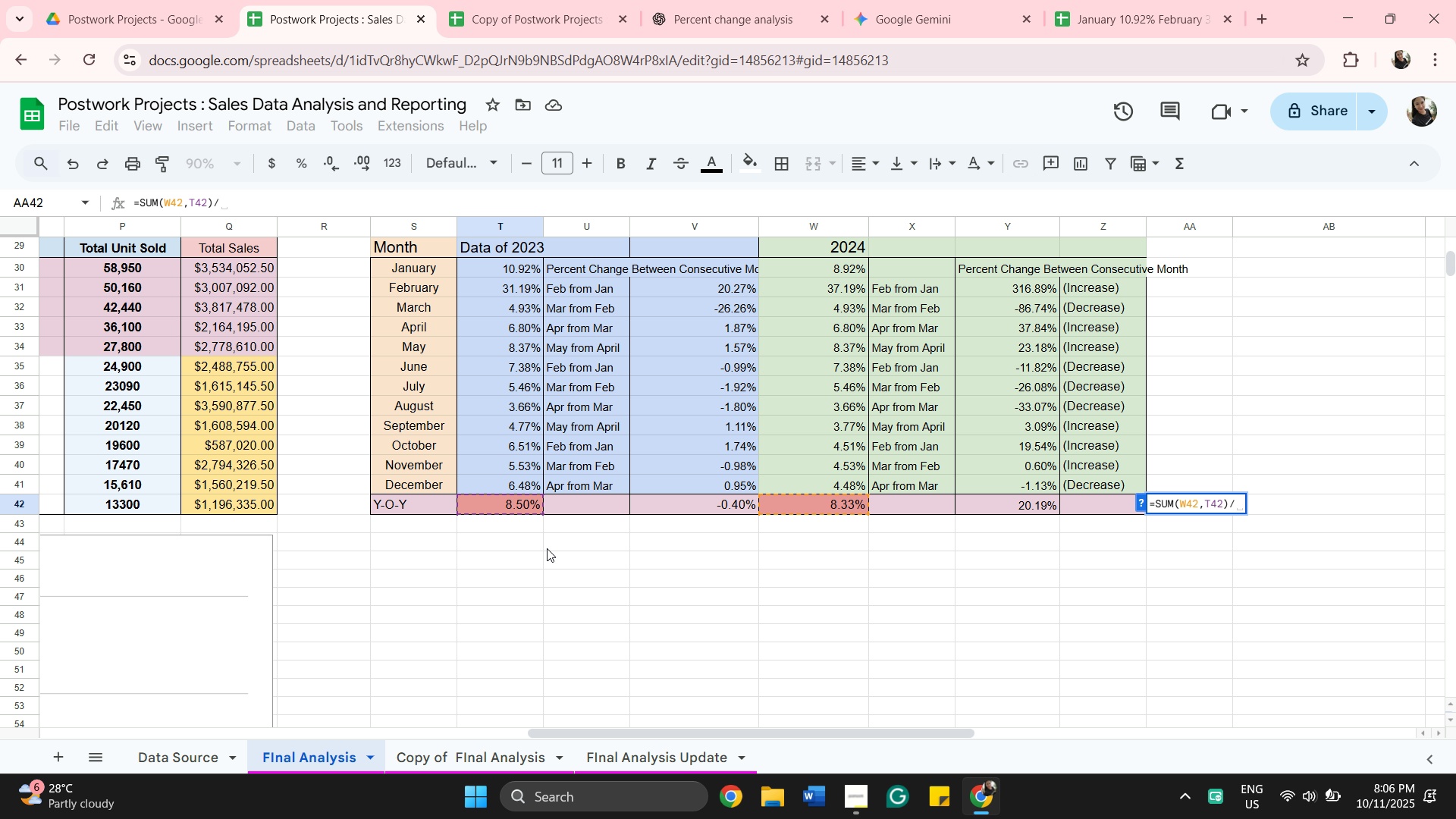 
wait(6.15)
 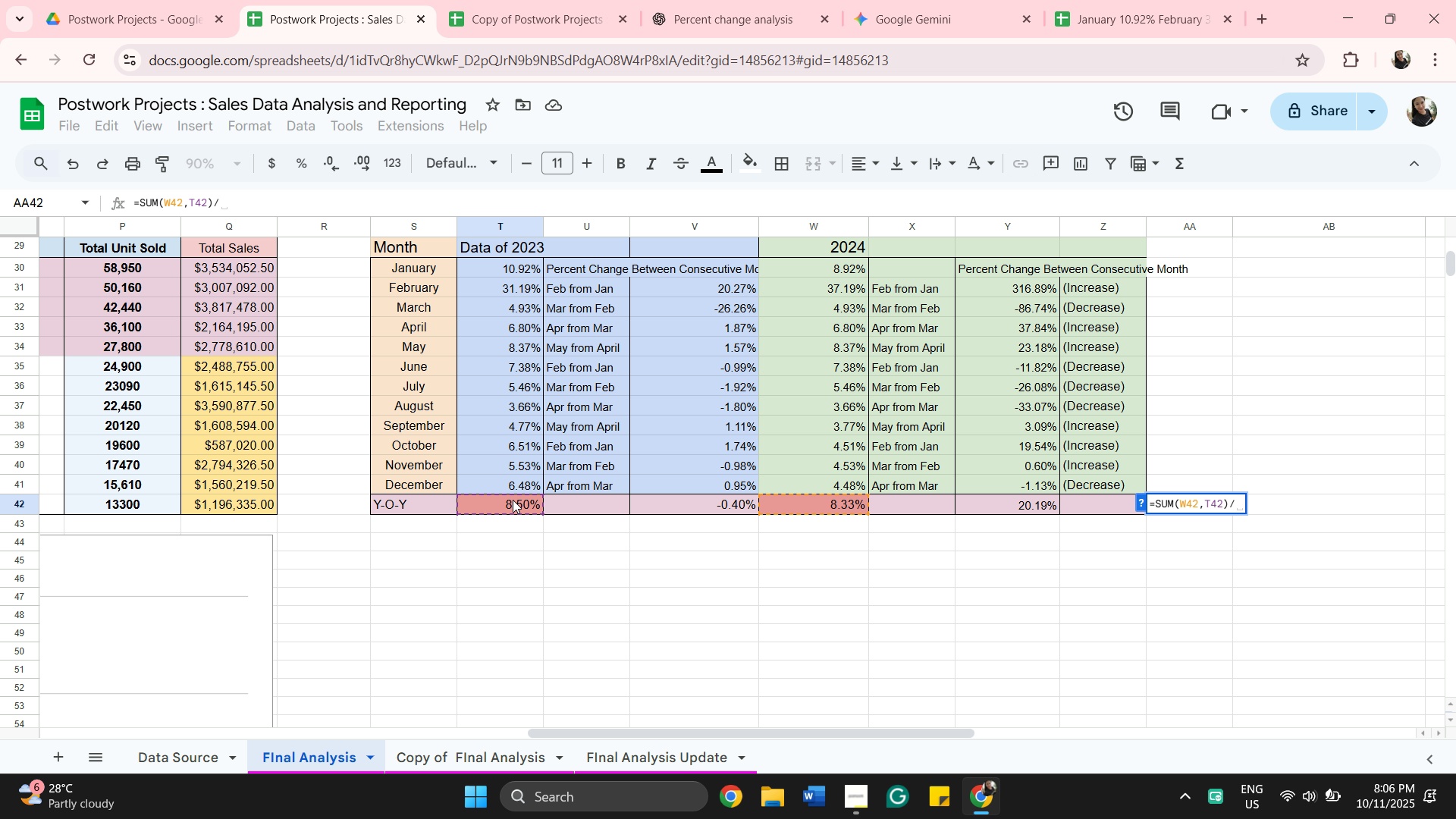 
key(2)
 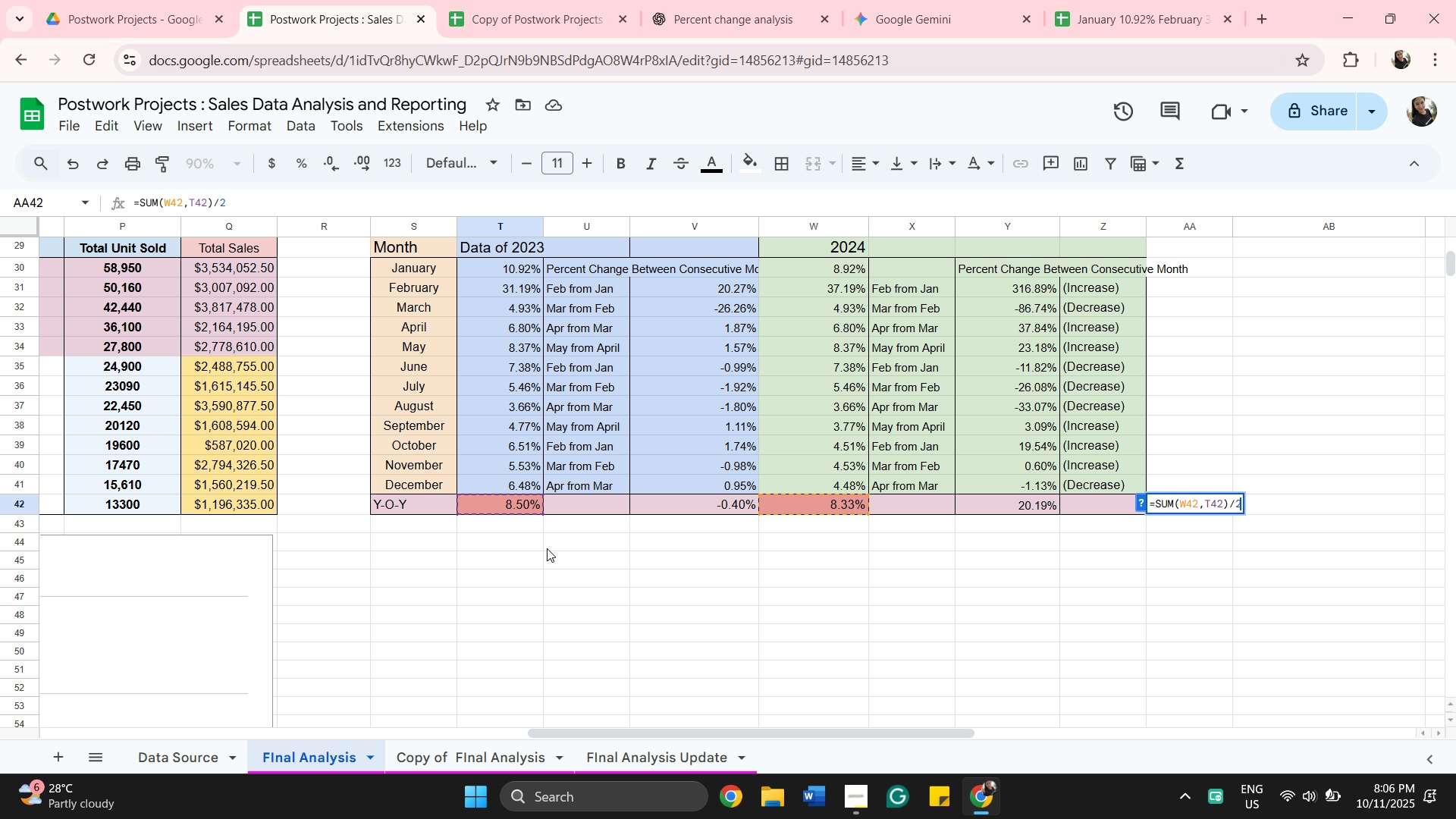 
key(Enter)
 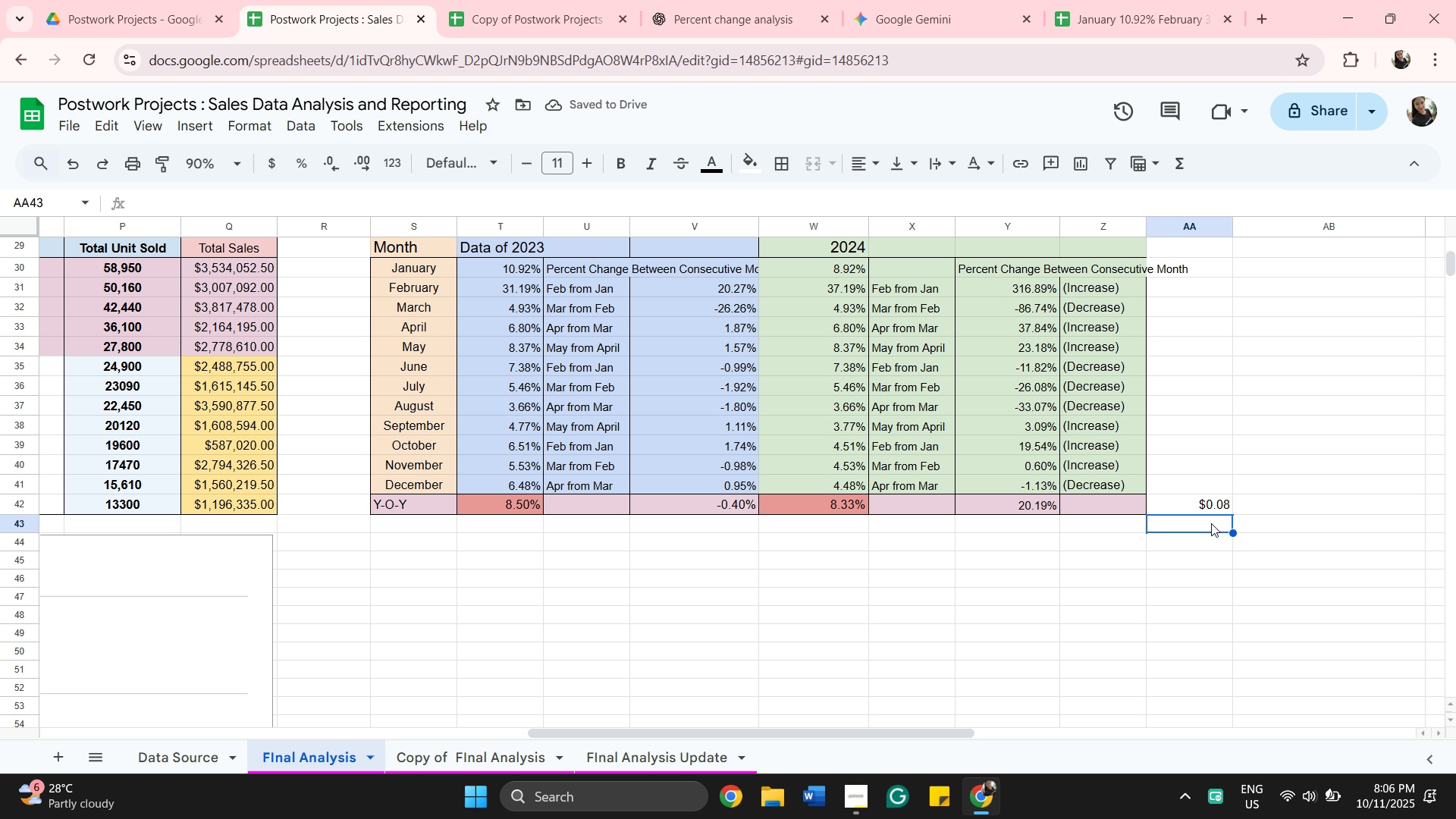 
left_click([1211, 500])
 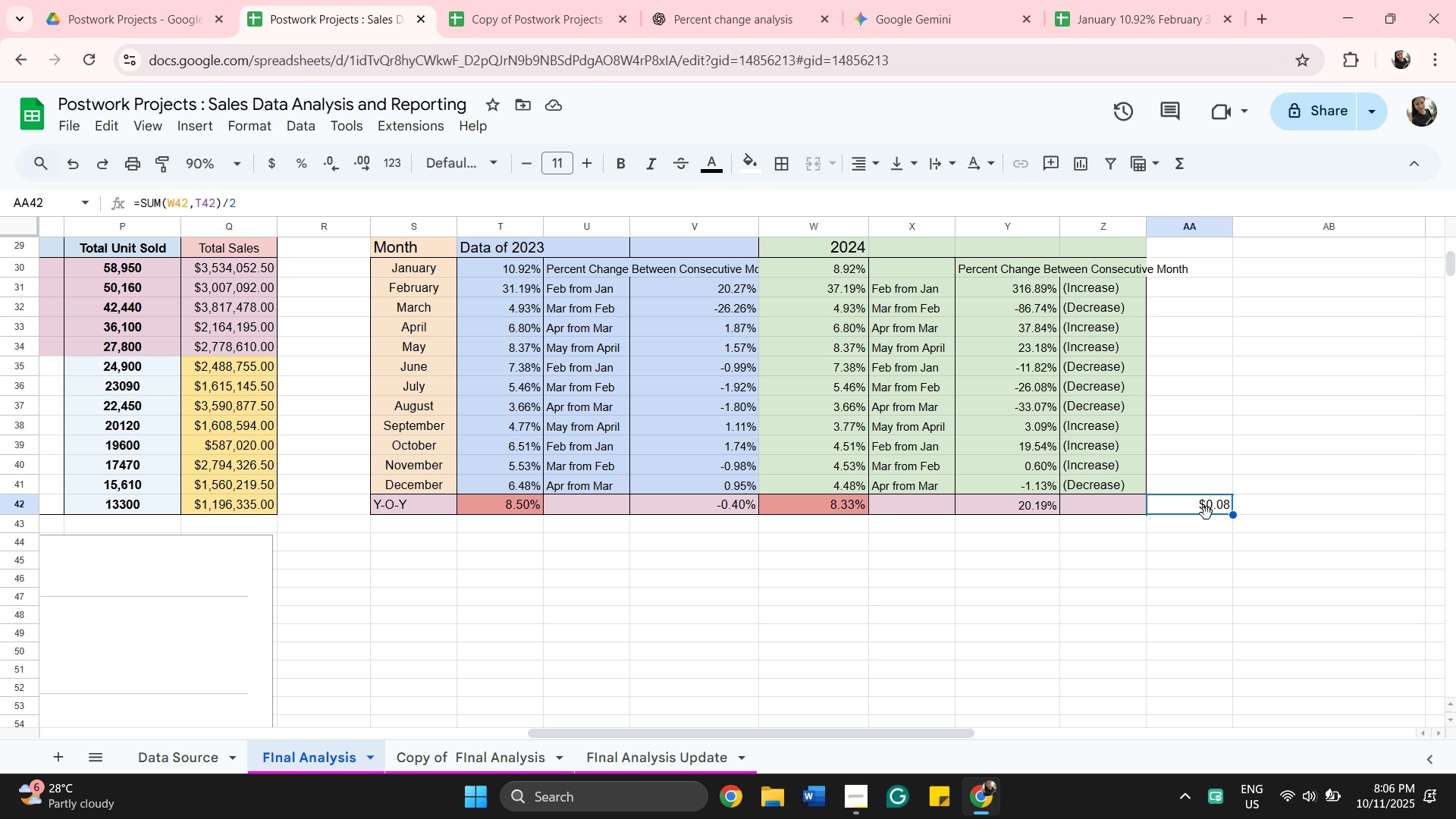 
wait(6.11)
 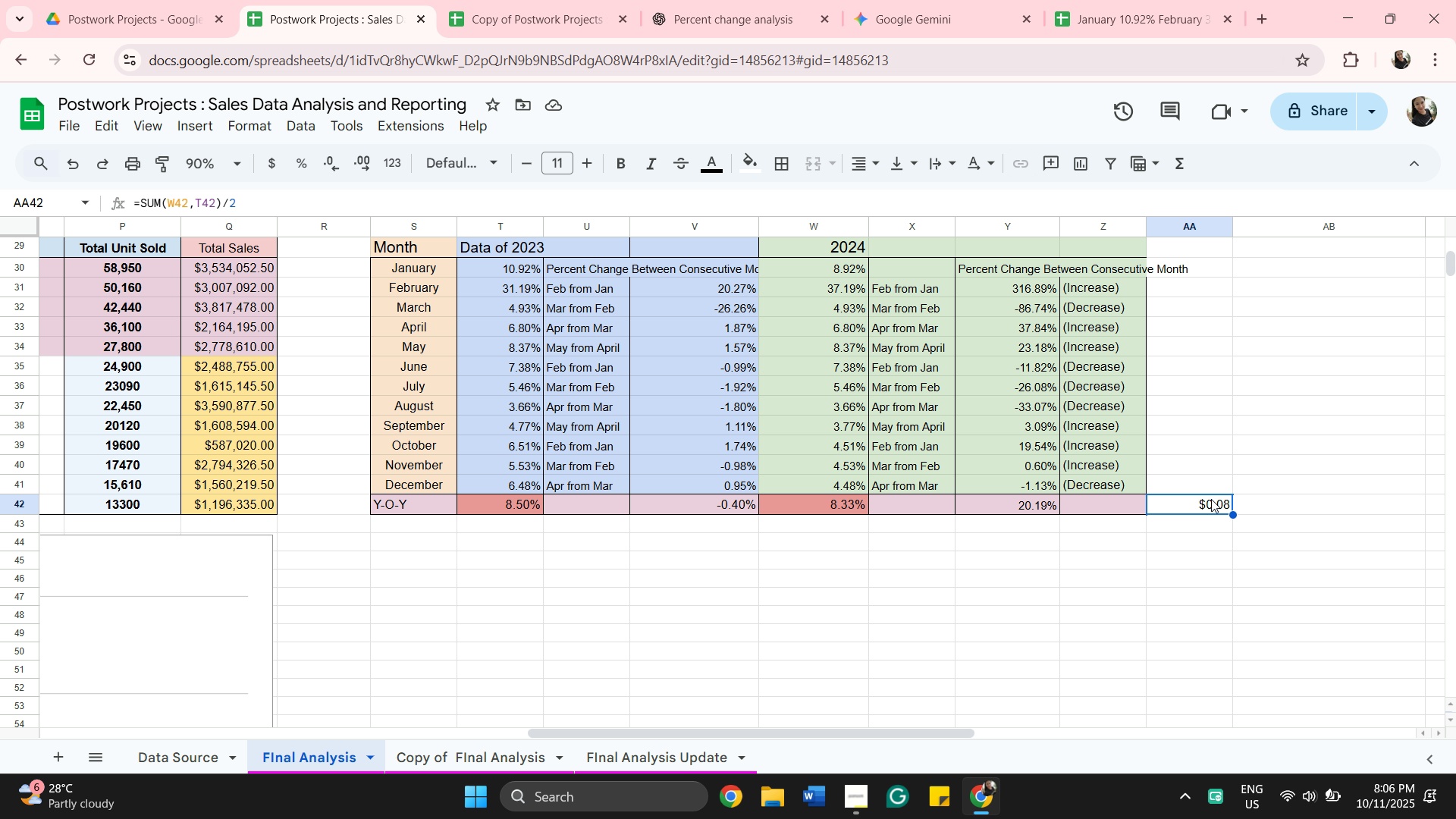 
left_click([1207, 511])
 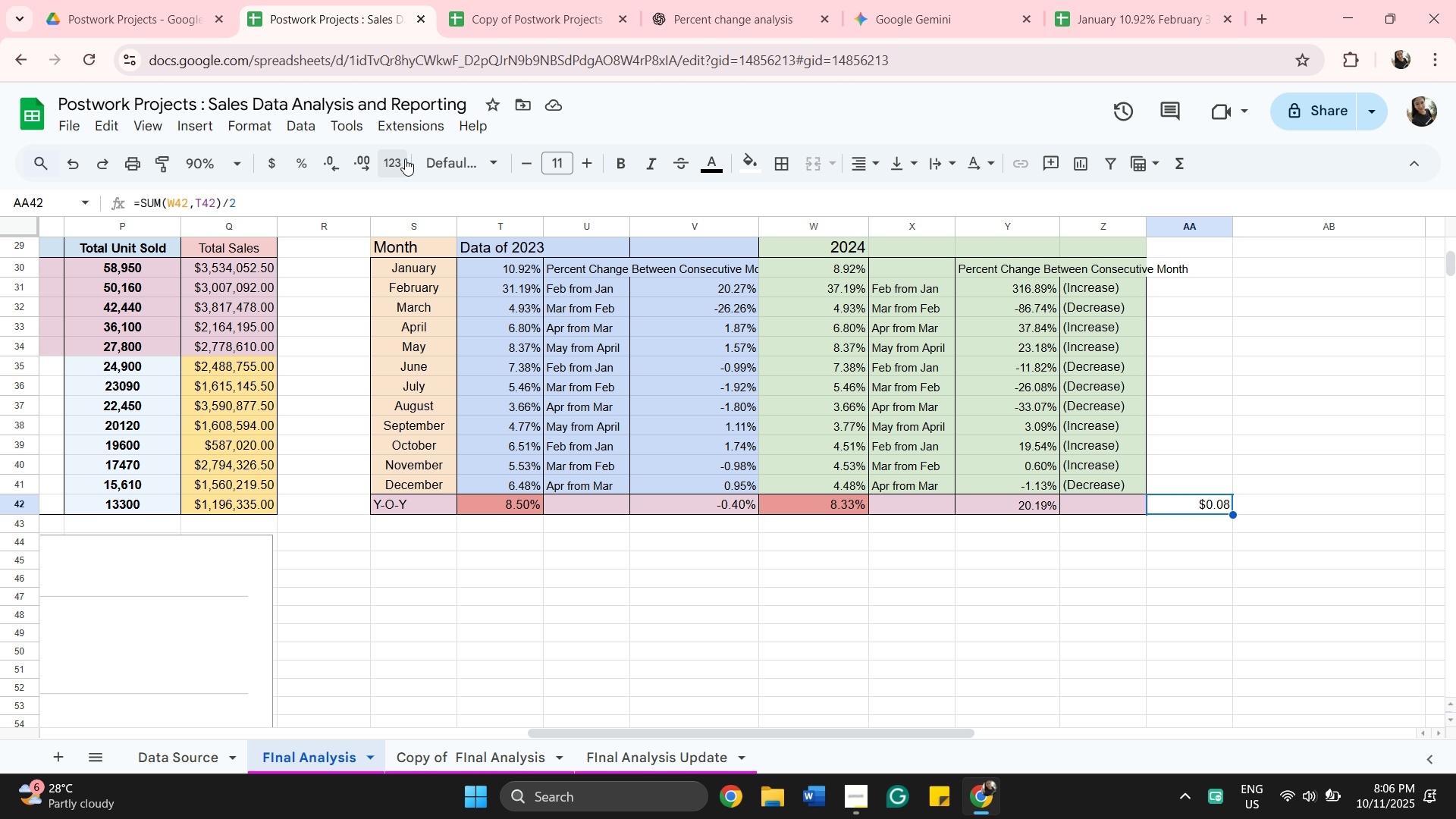 
left_click([394, 162])
 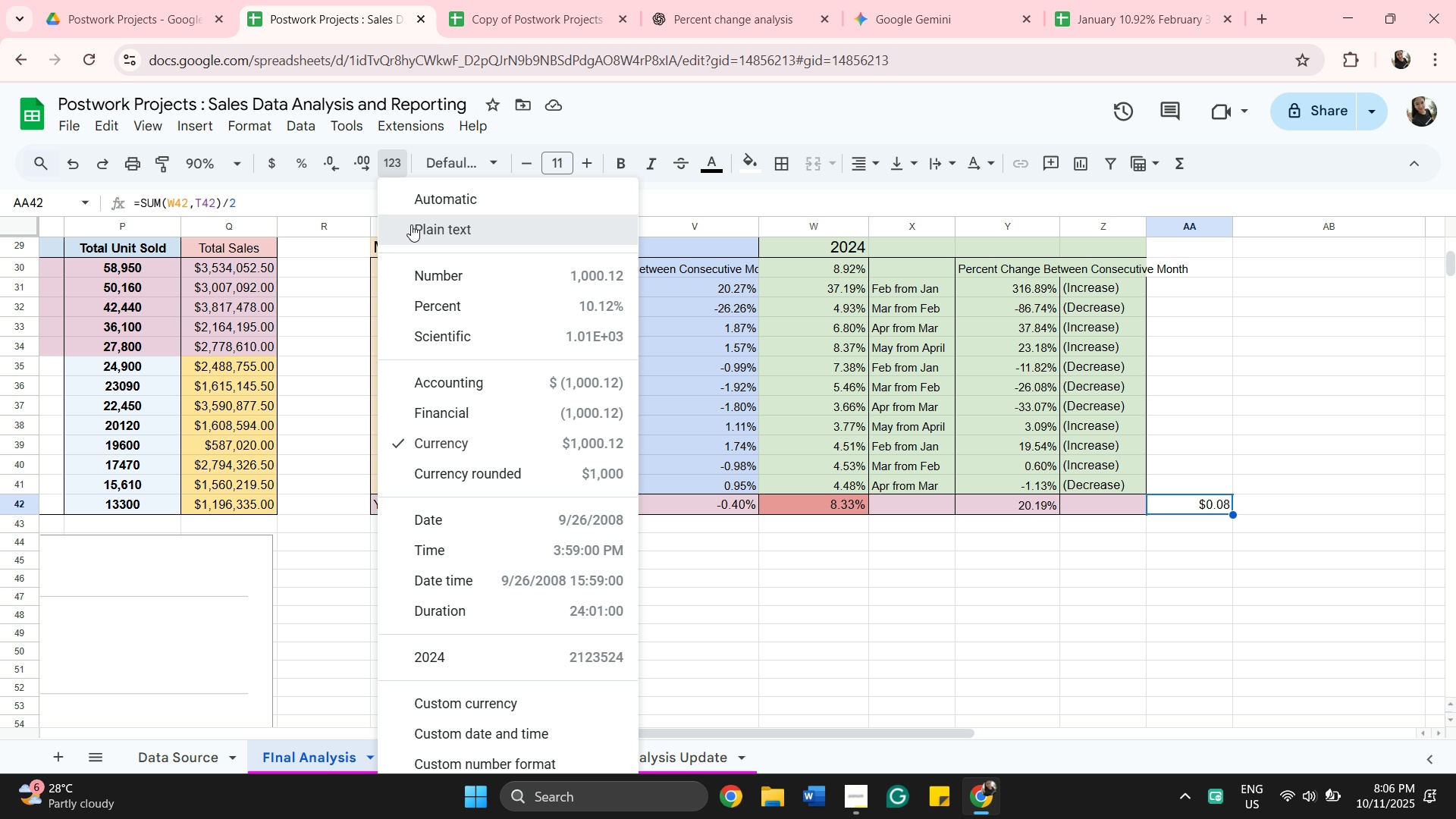 
left_click([411, 224])
 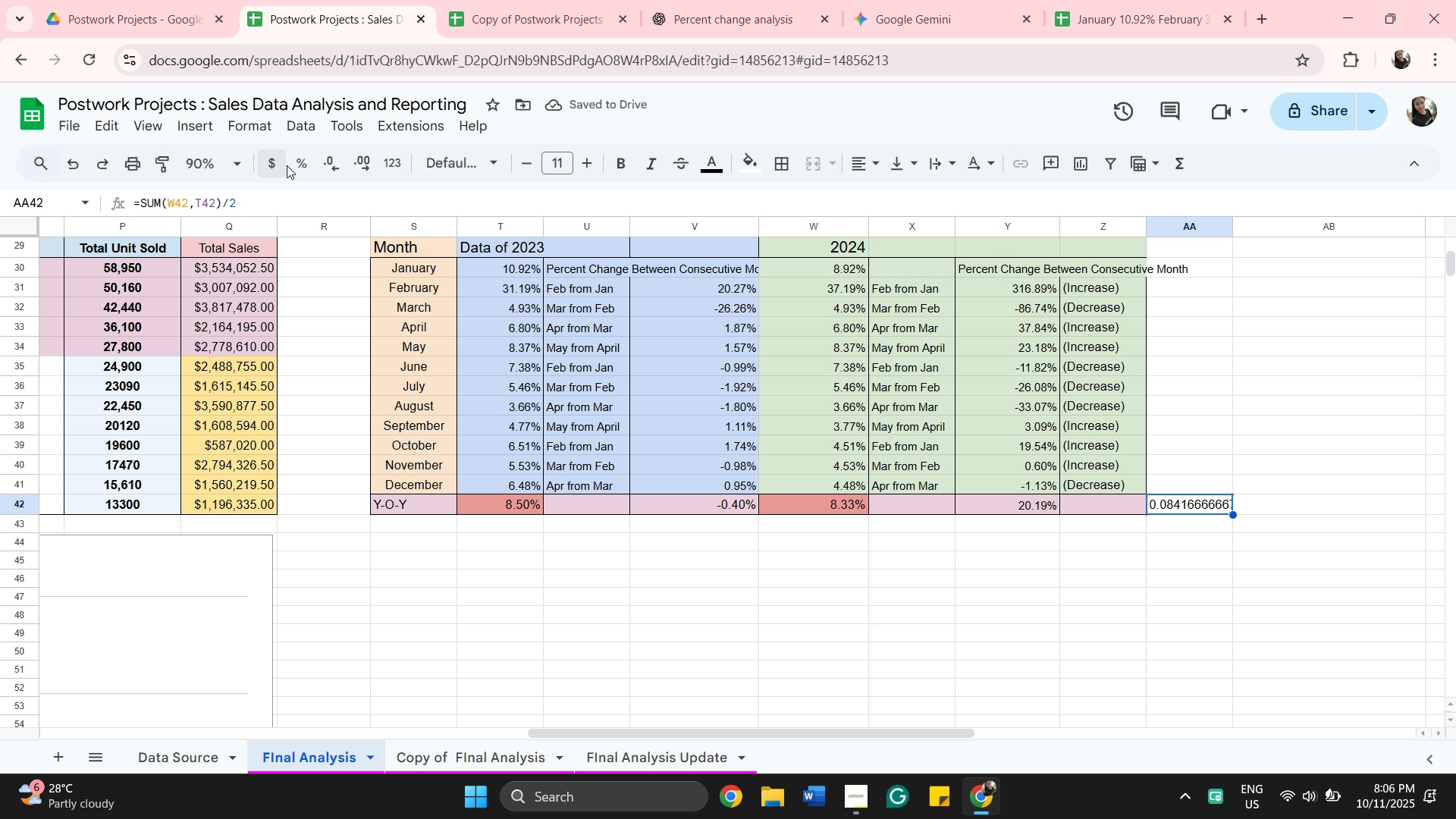 
wait(5.14)
 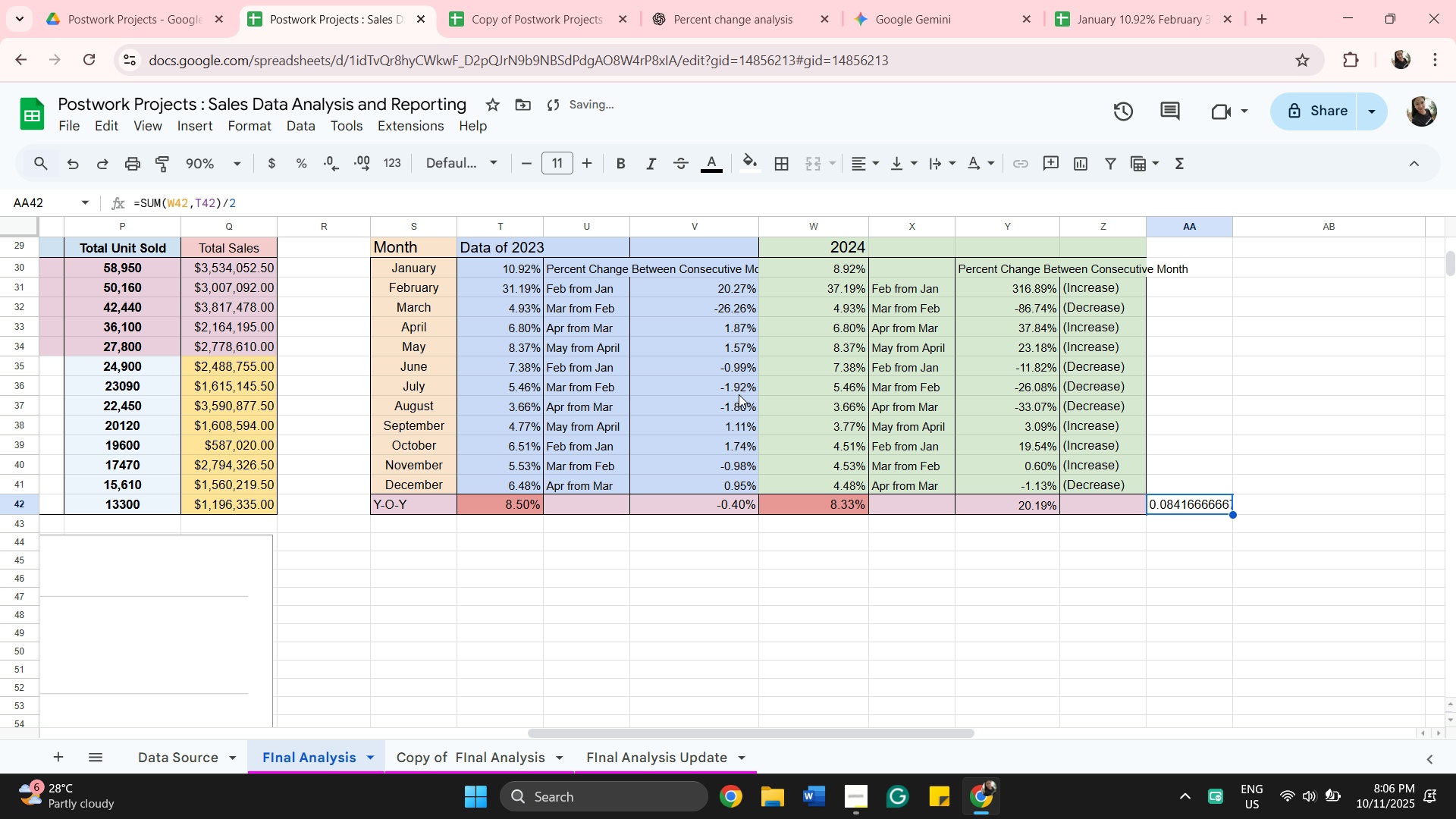 
left_click([296, 165])
 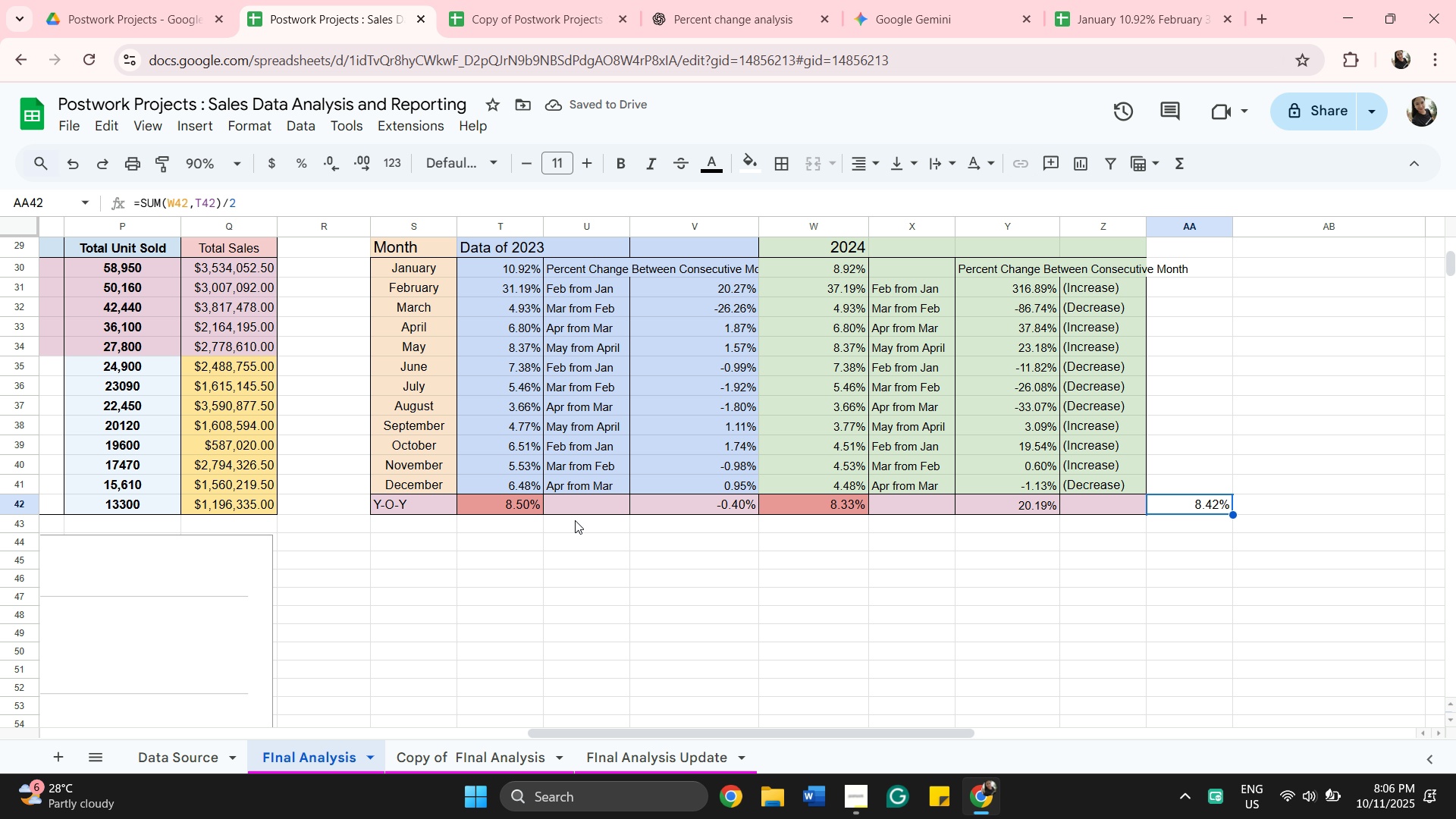 
left_click([445, 505])
 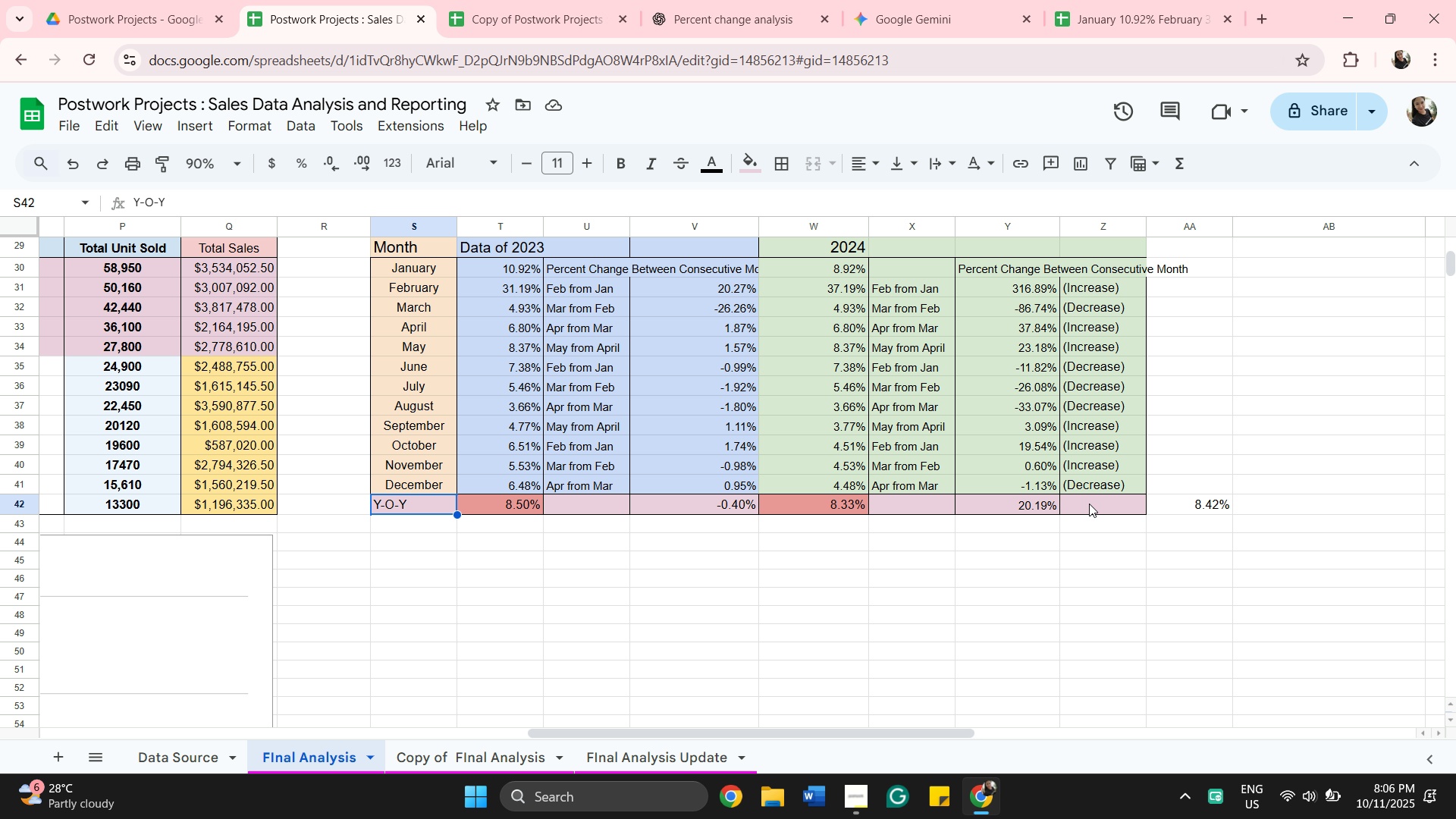 
wait(10.54)
 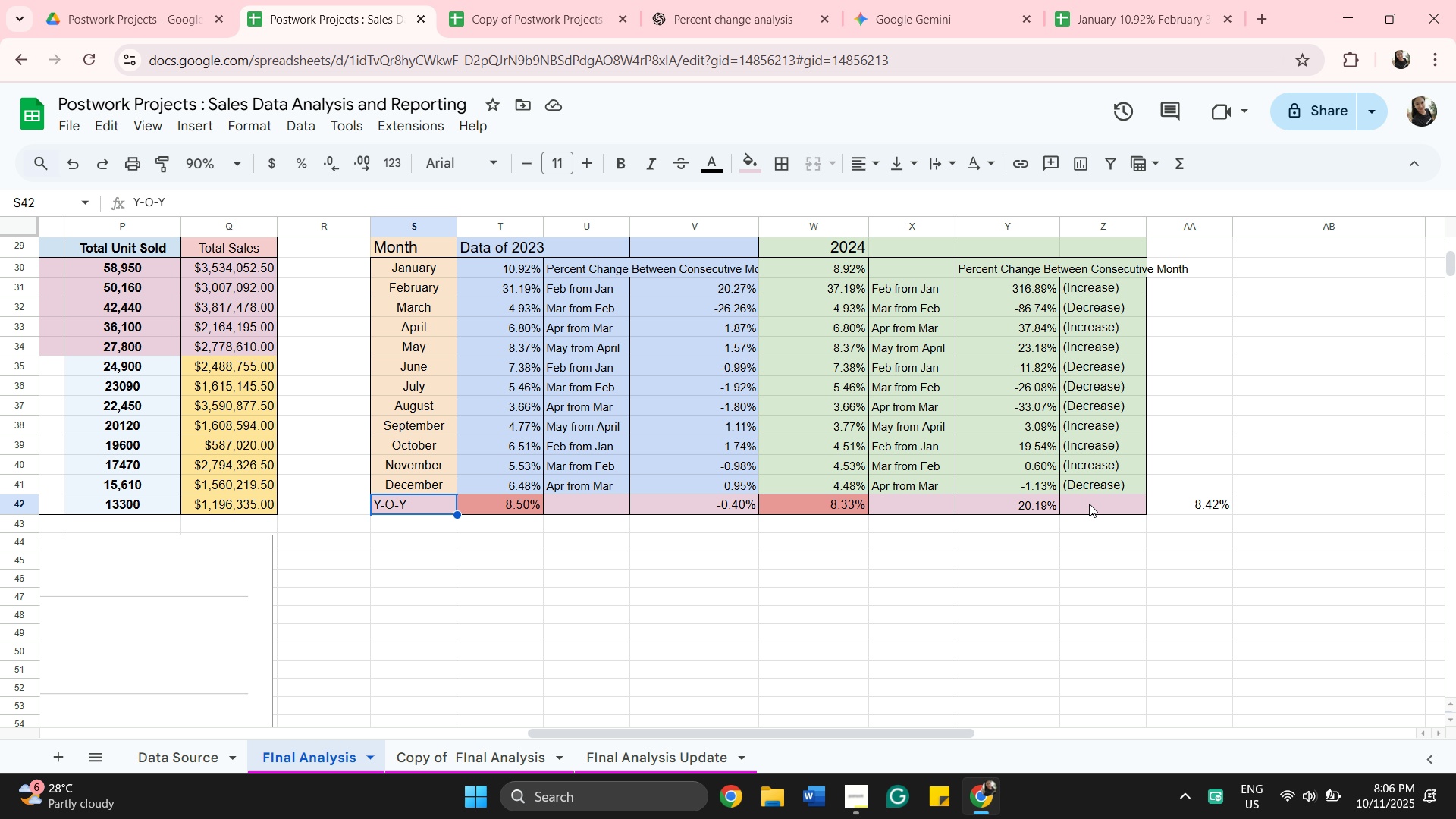 
left_click([1207, 507])
 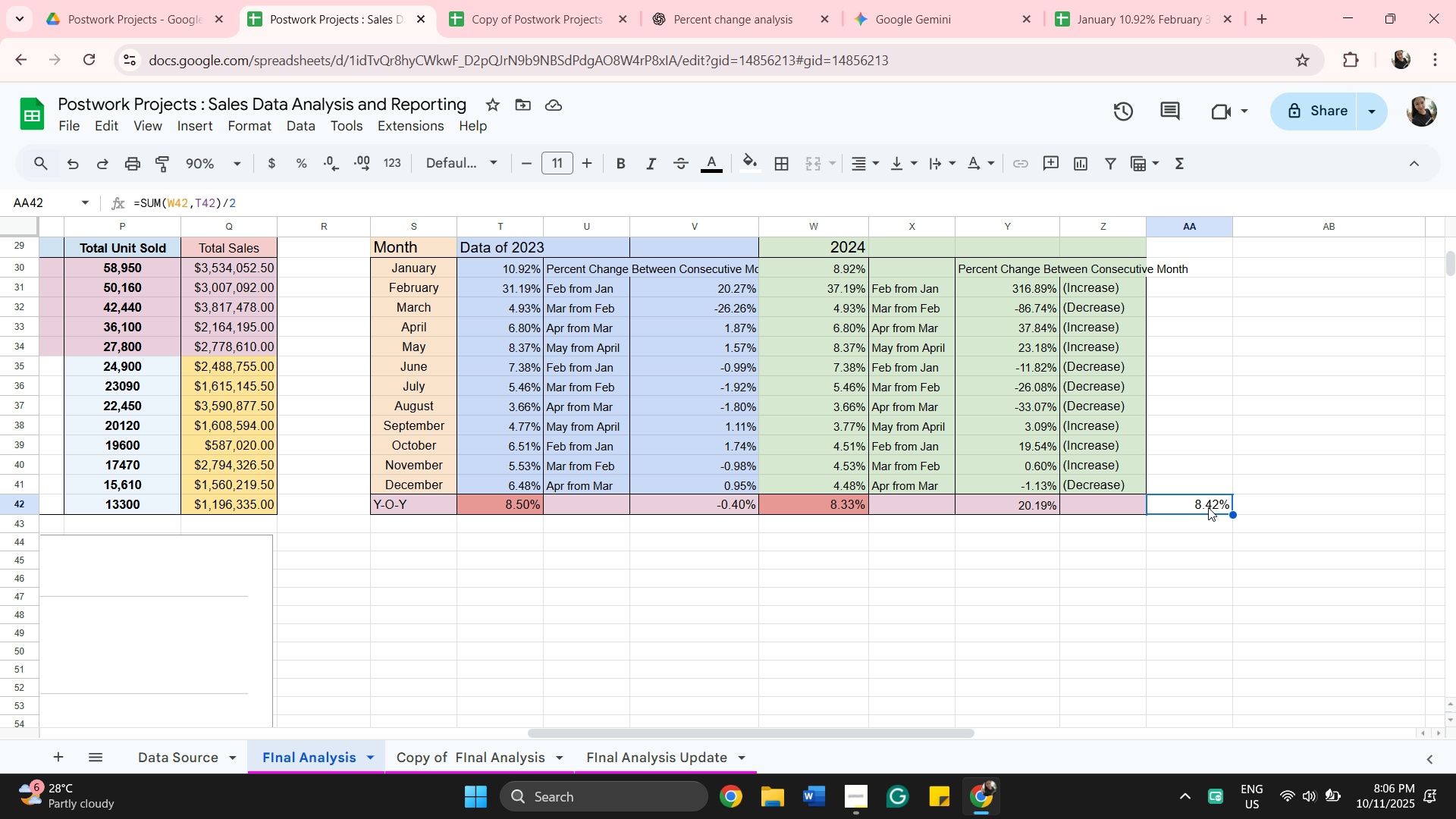 
key(Control+C)
 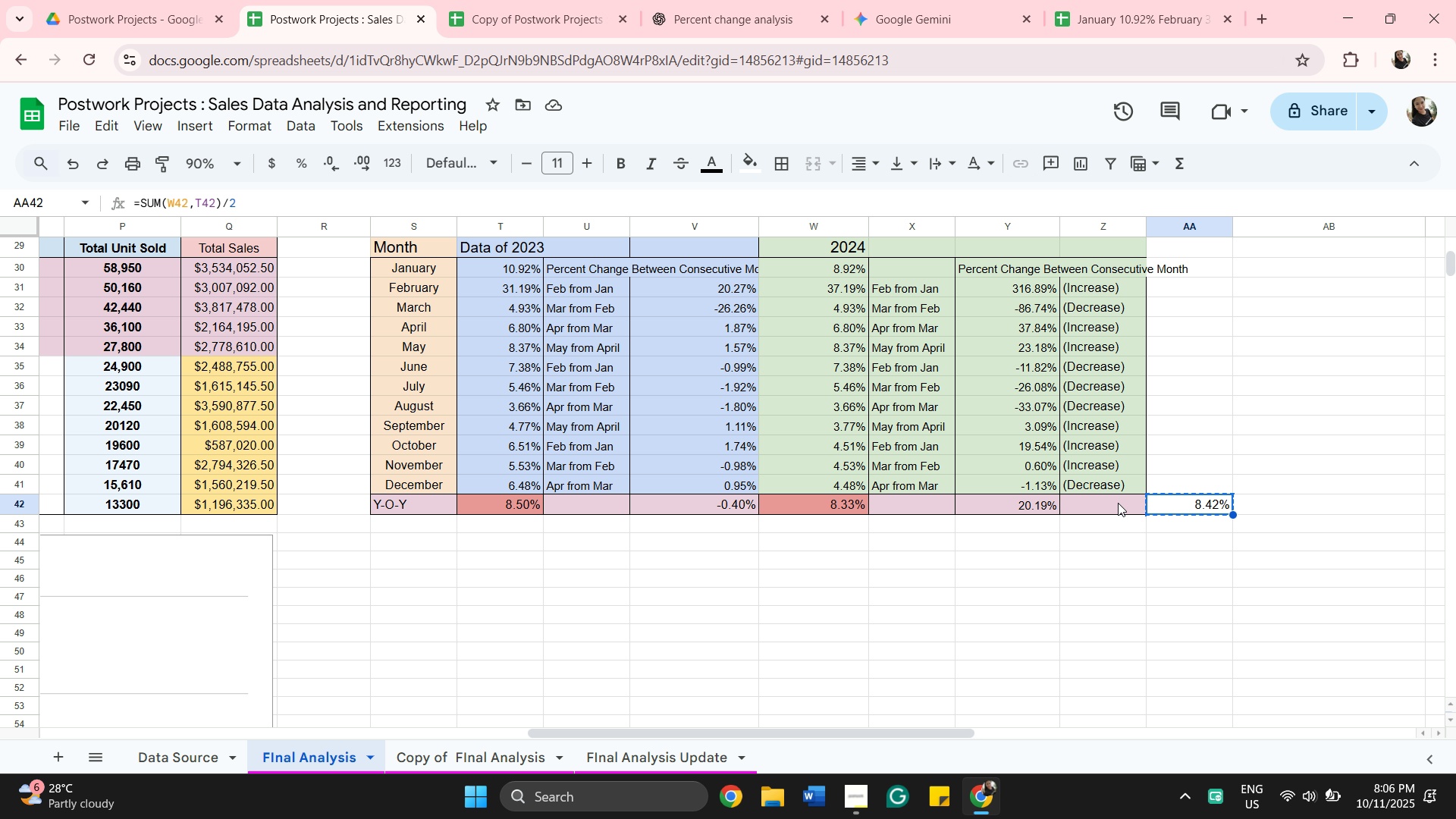 
left_click([1118, 503])
 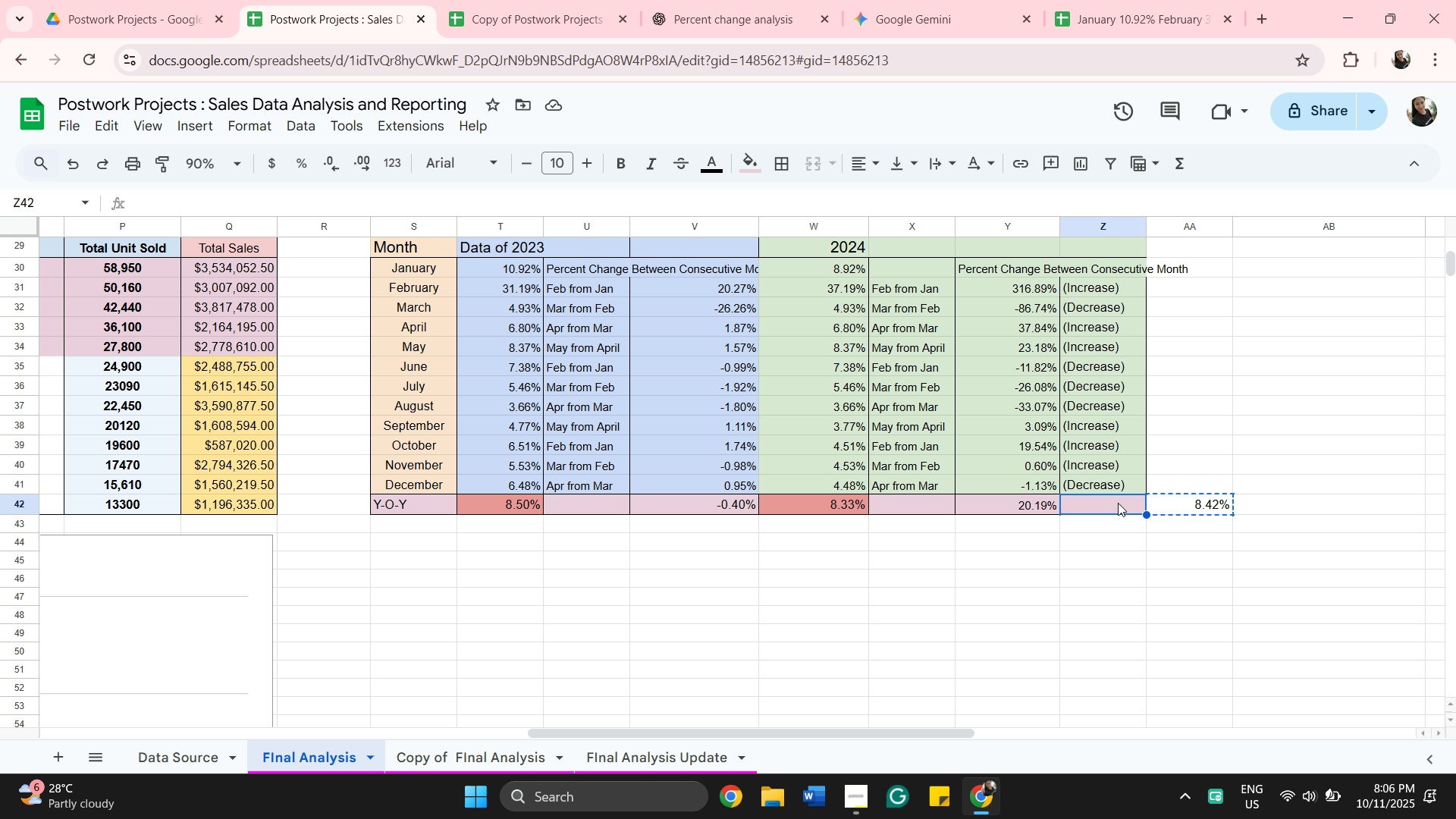 
key(Control+V)
 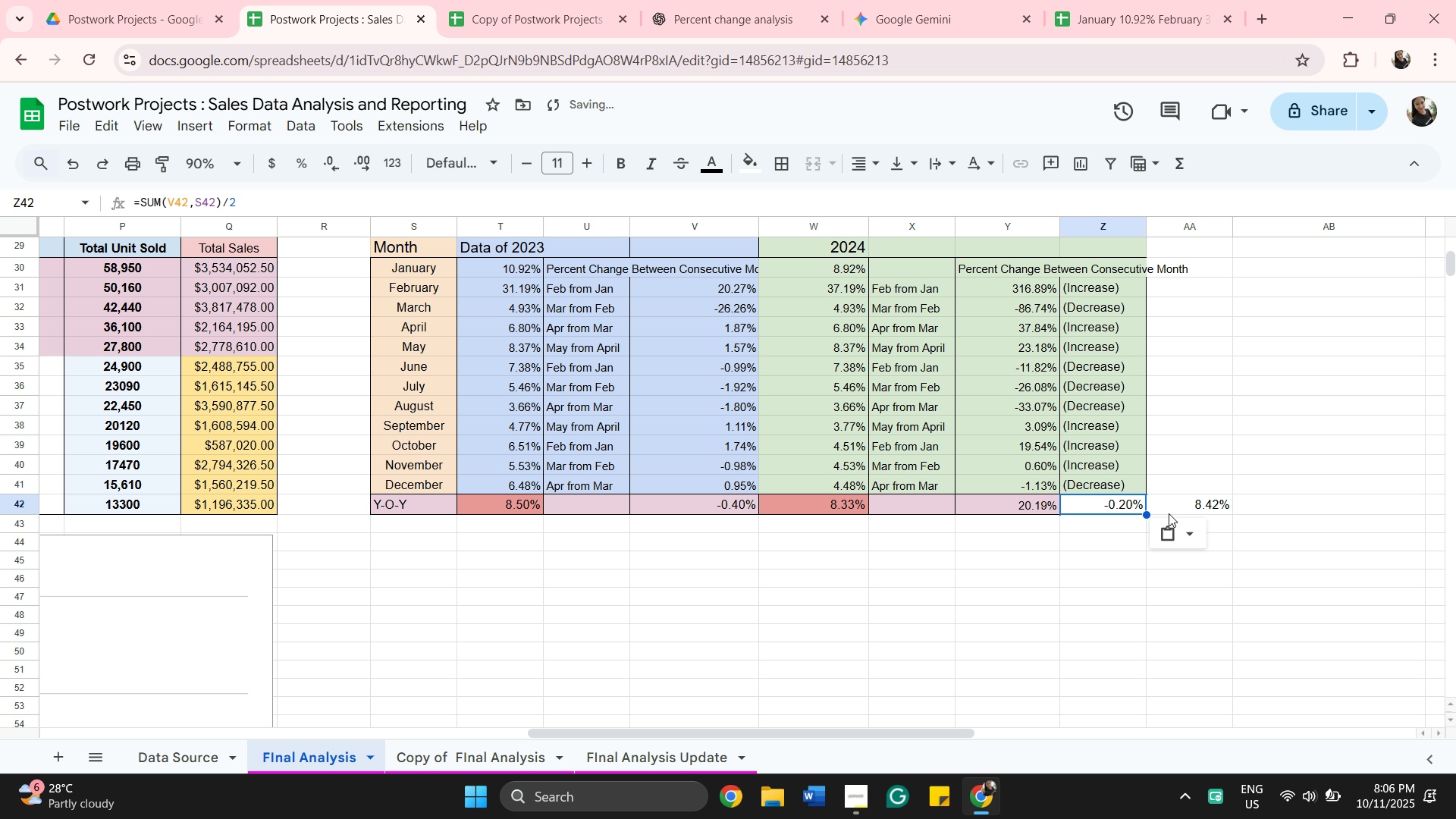 
left_click([1206, 506])
 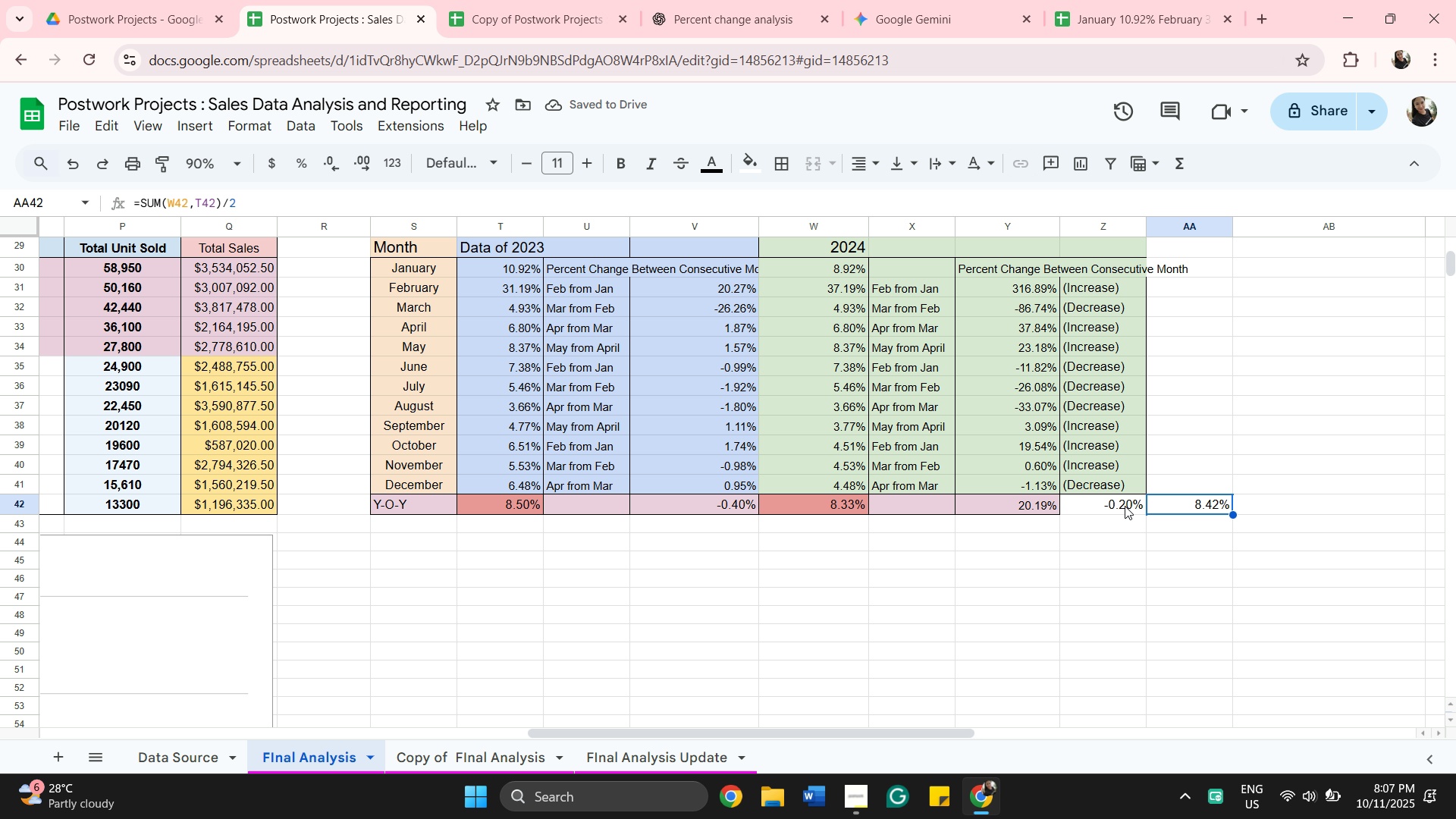 
left_click([1125, 506])
 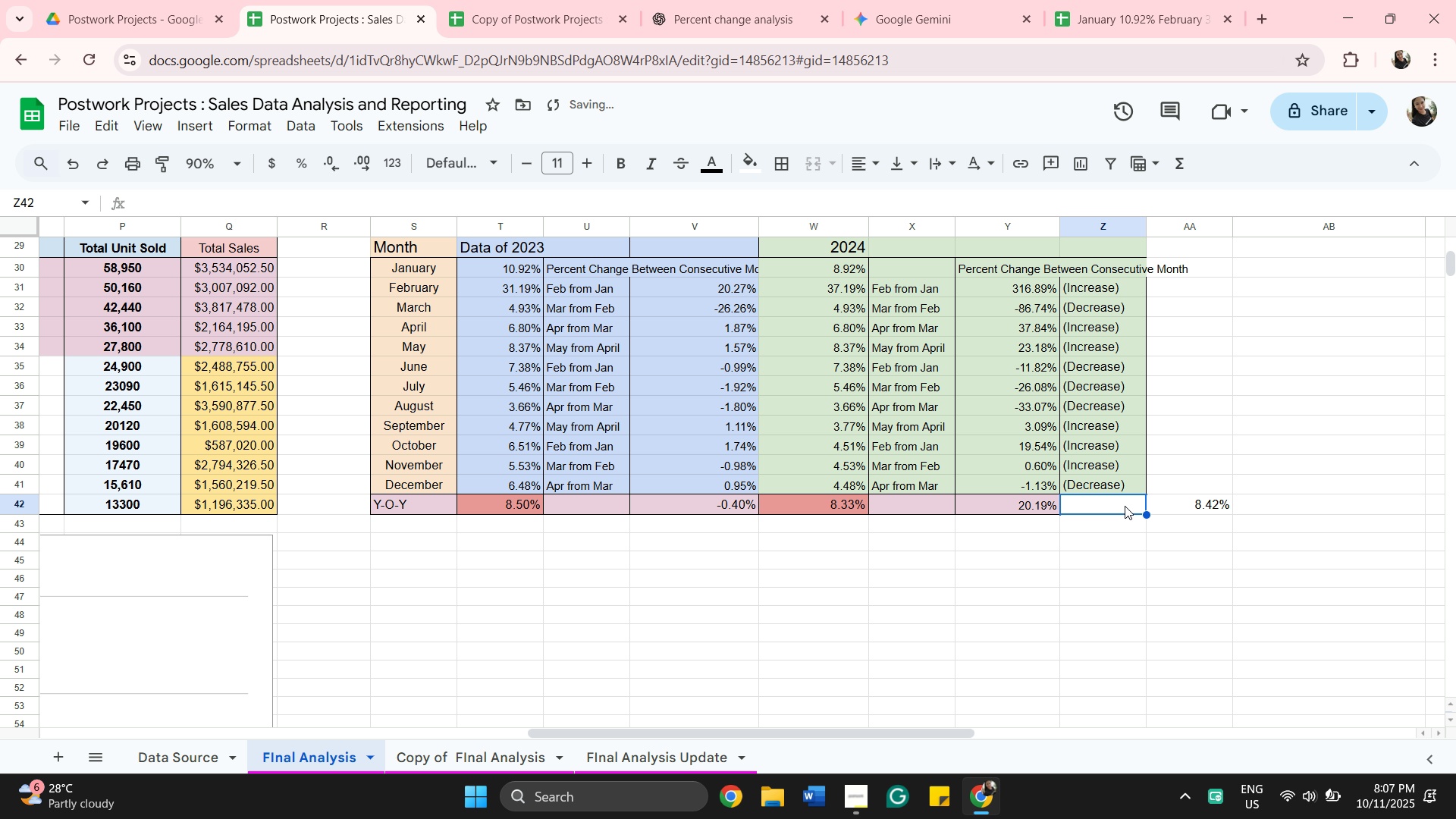 
key(Backspace)
 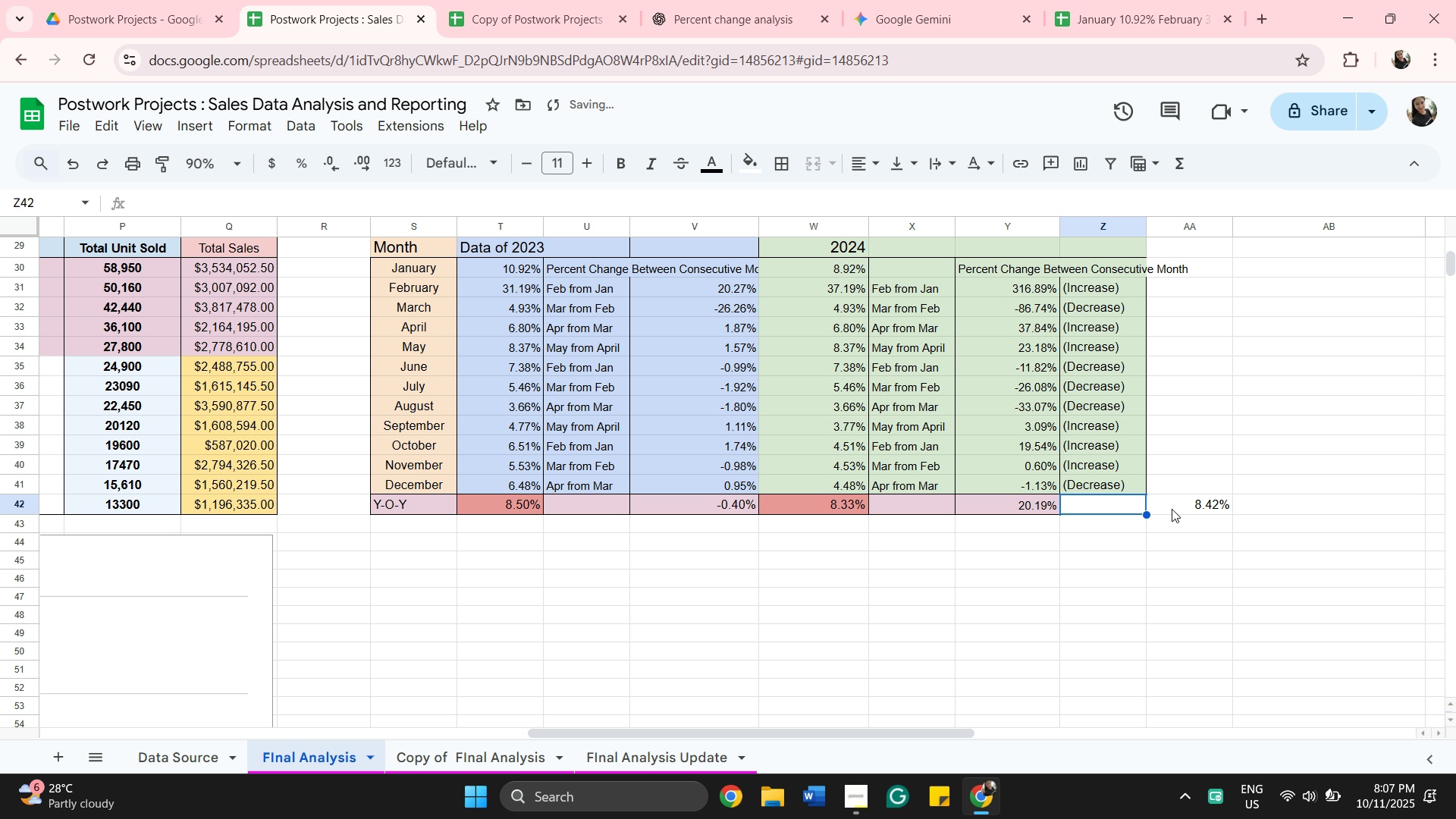 
left_click([1179, 503])
 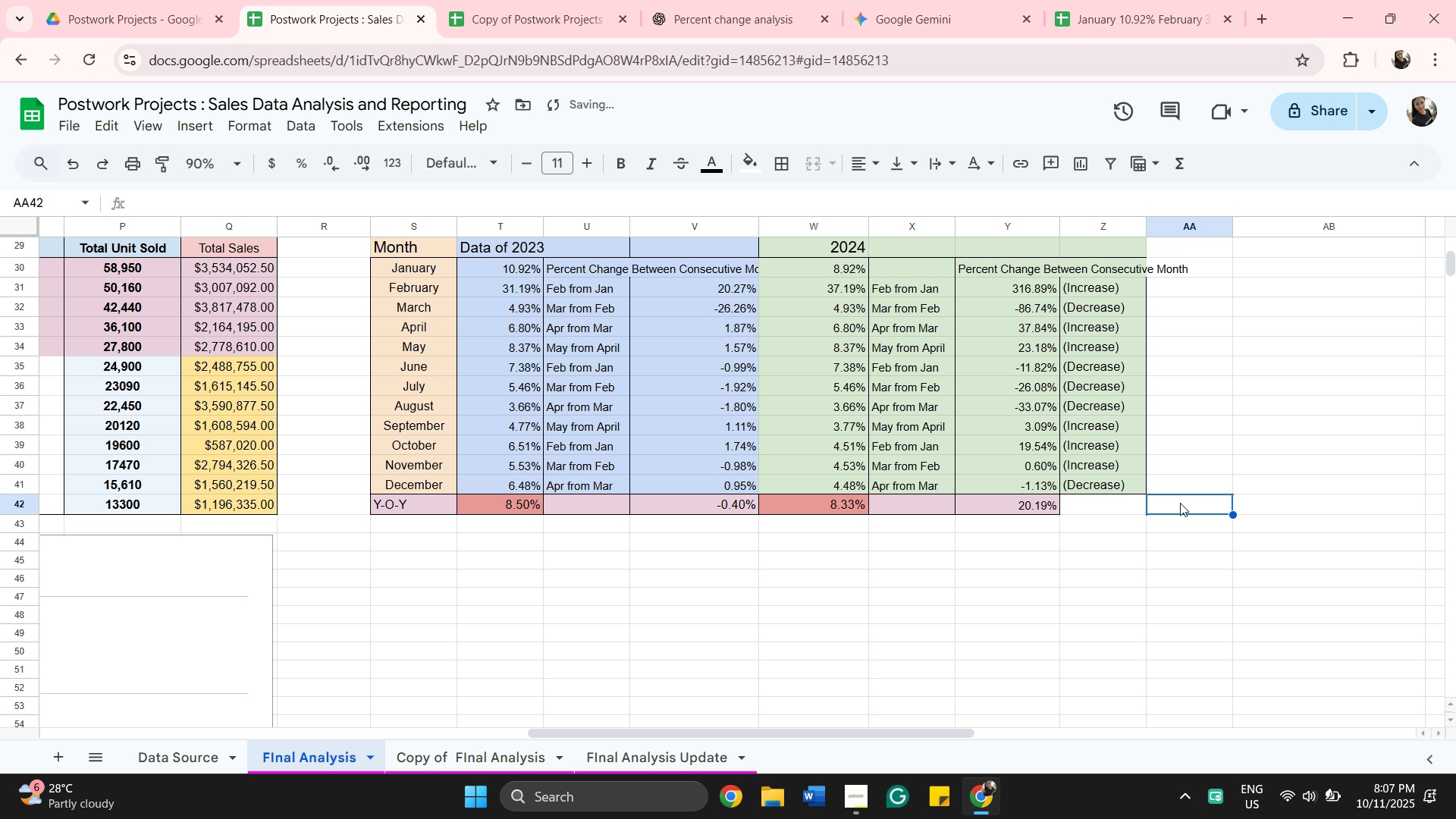 
key(Backspace)
 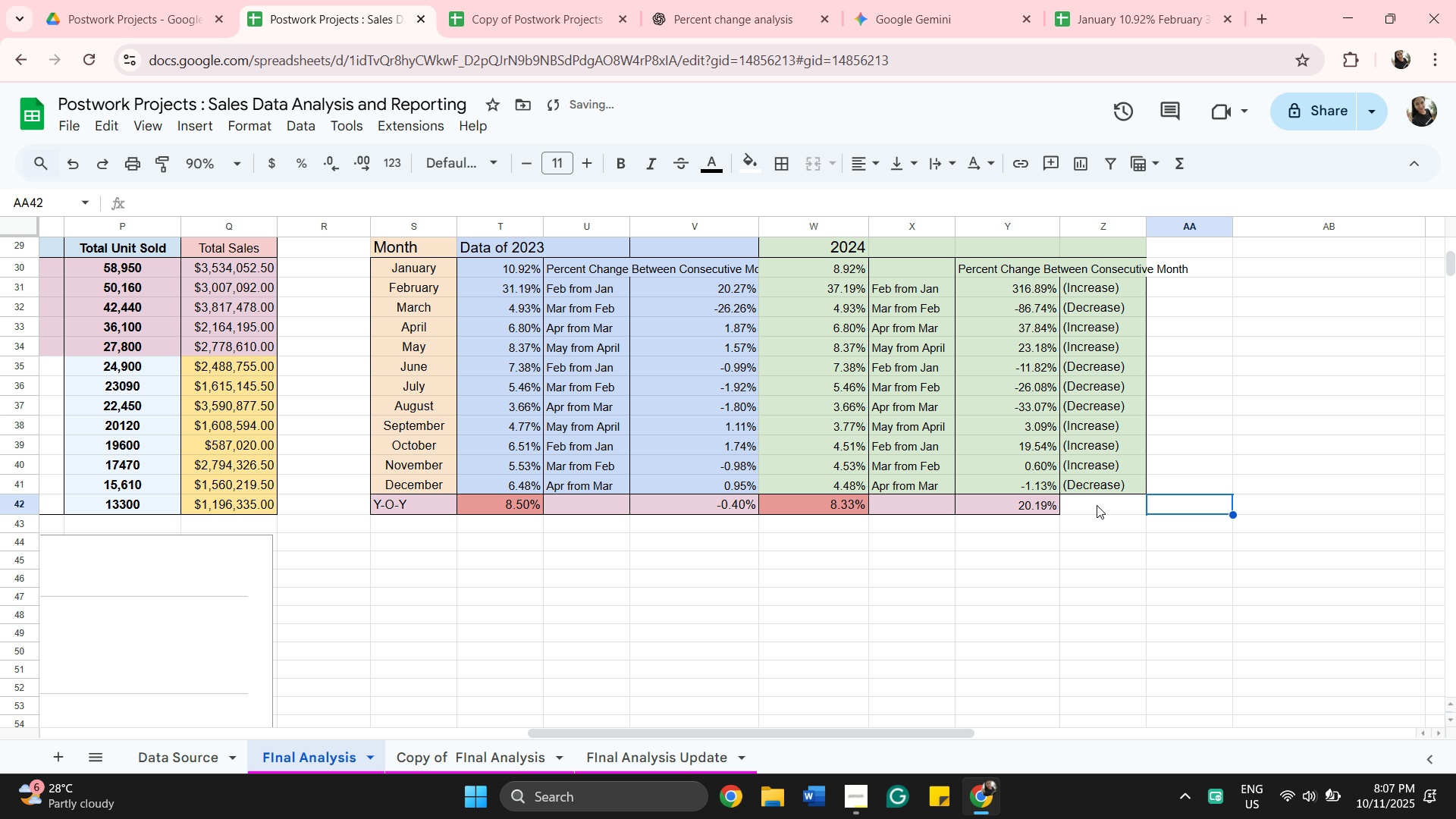 
left_click([1097, 505])
 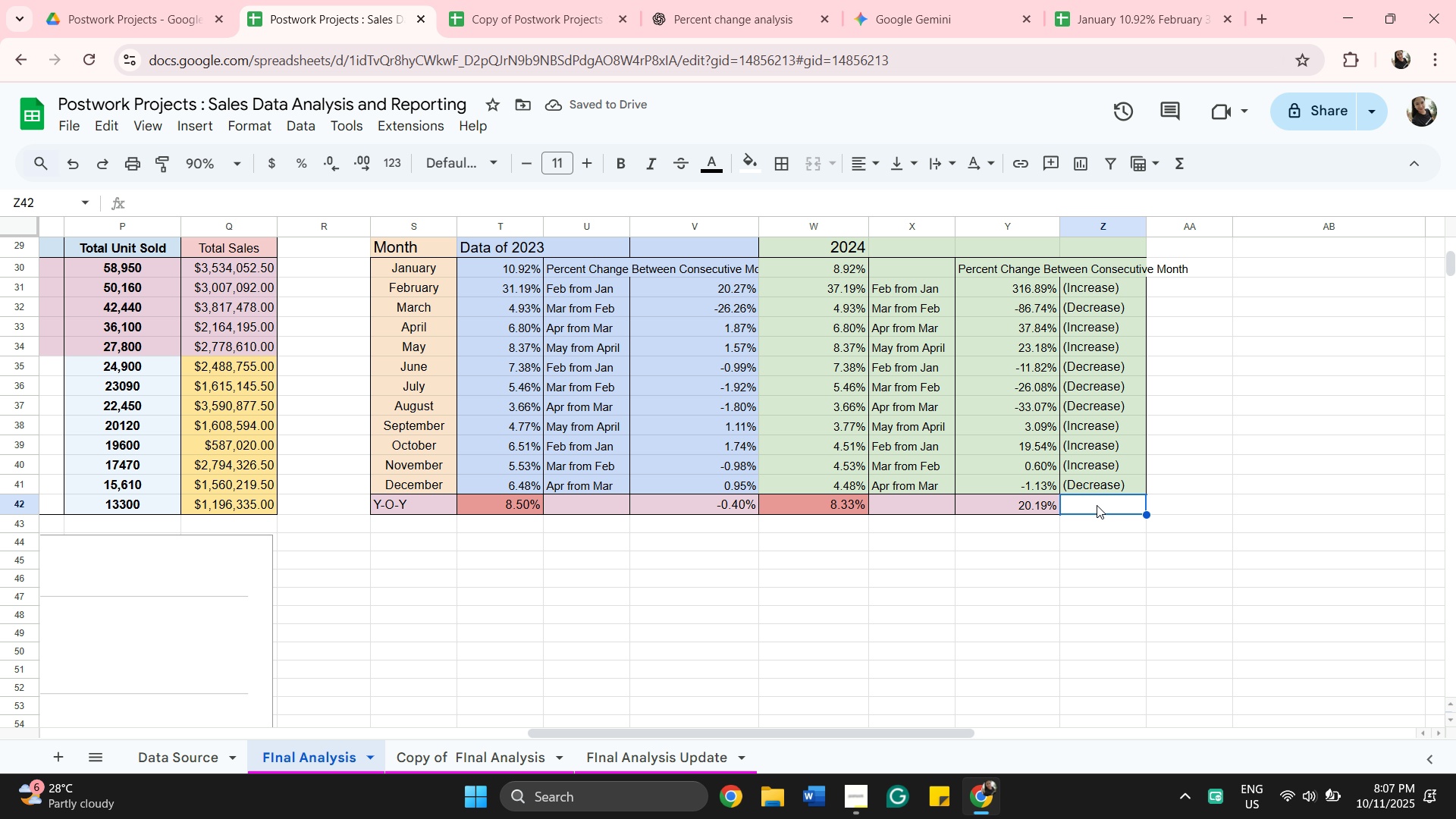 
type(=sum)
 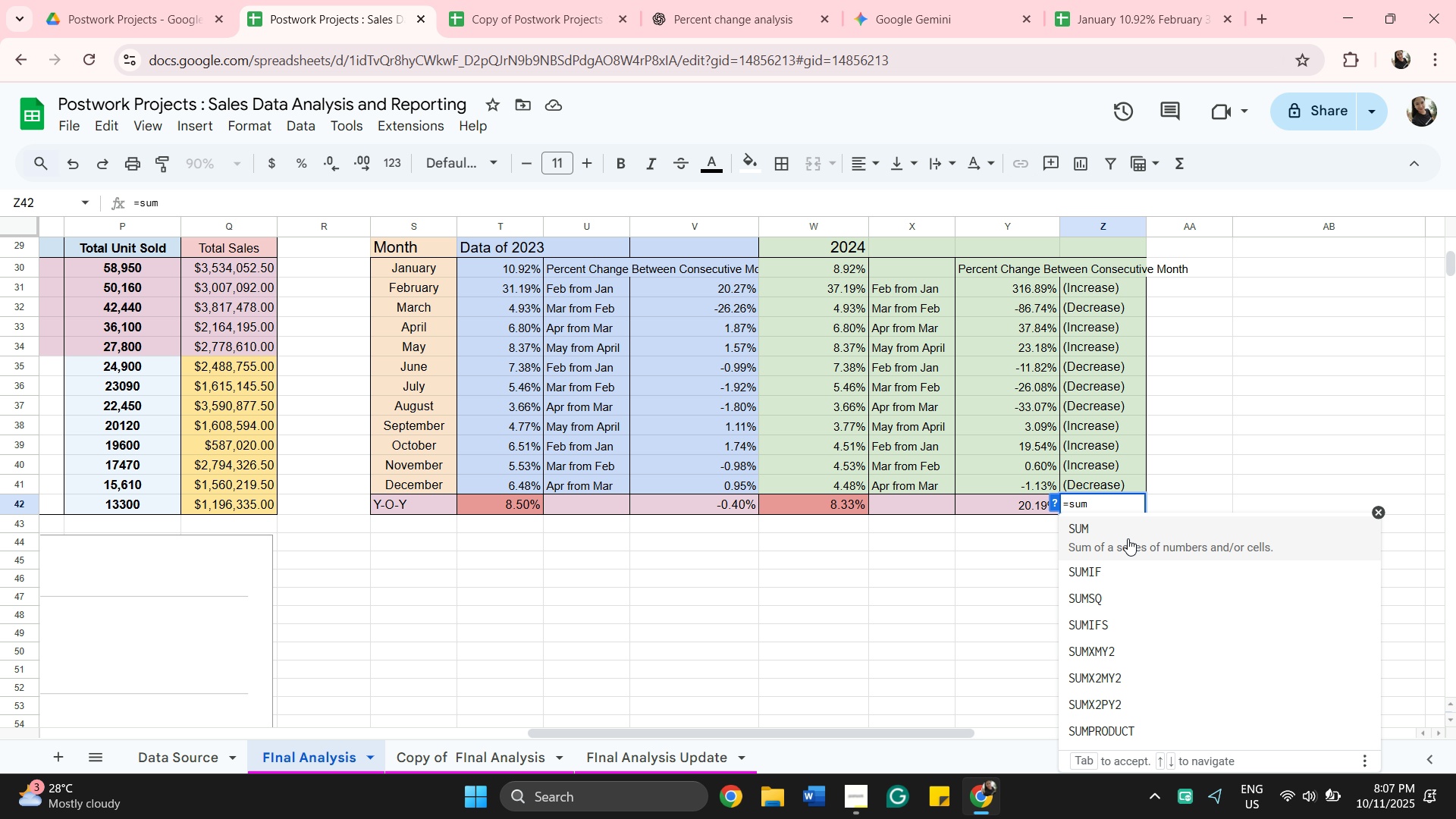 
left_click([1131, 544])
 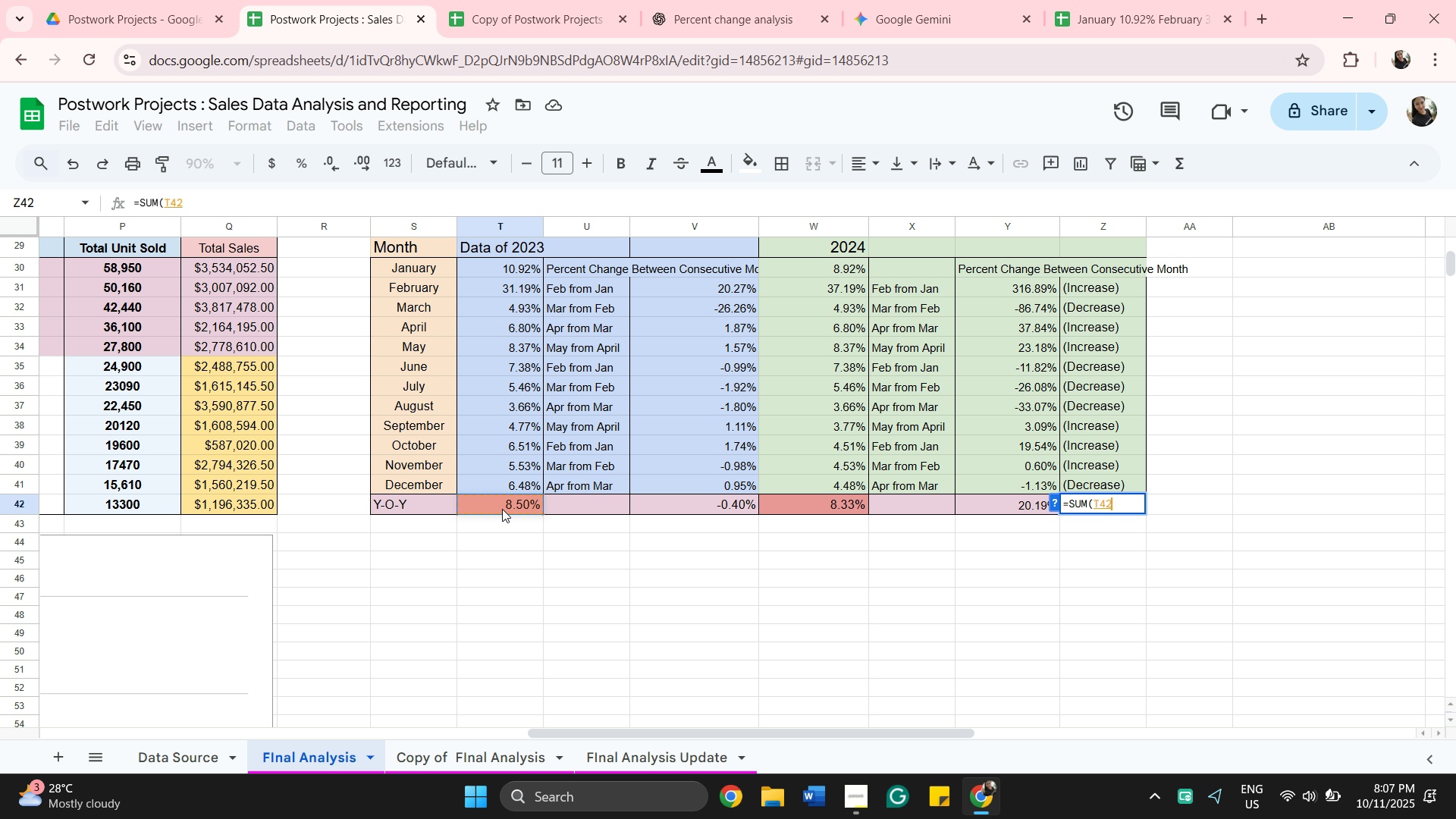 
left_click([502, 509])
 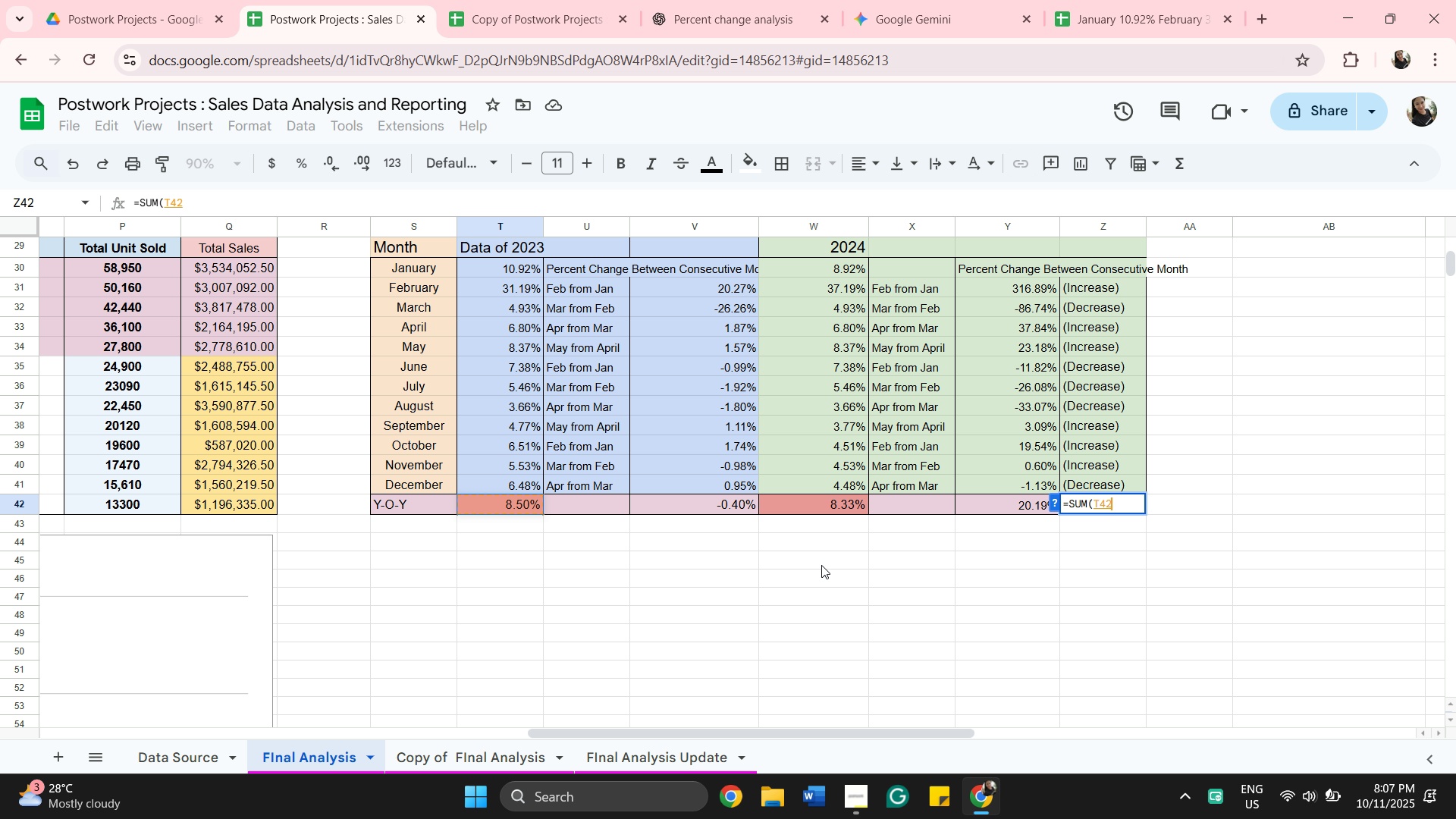 
key(Comma)
 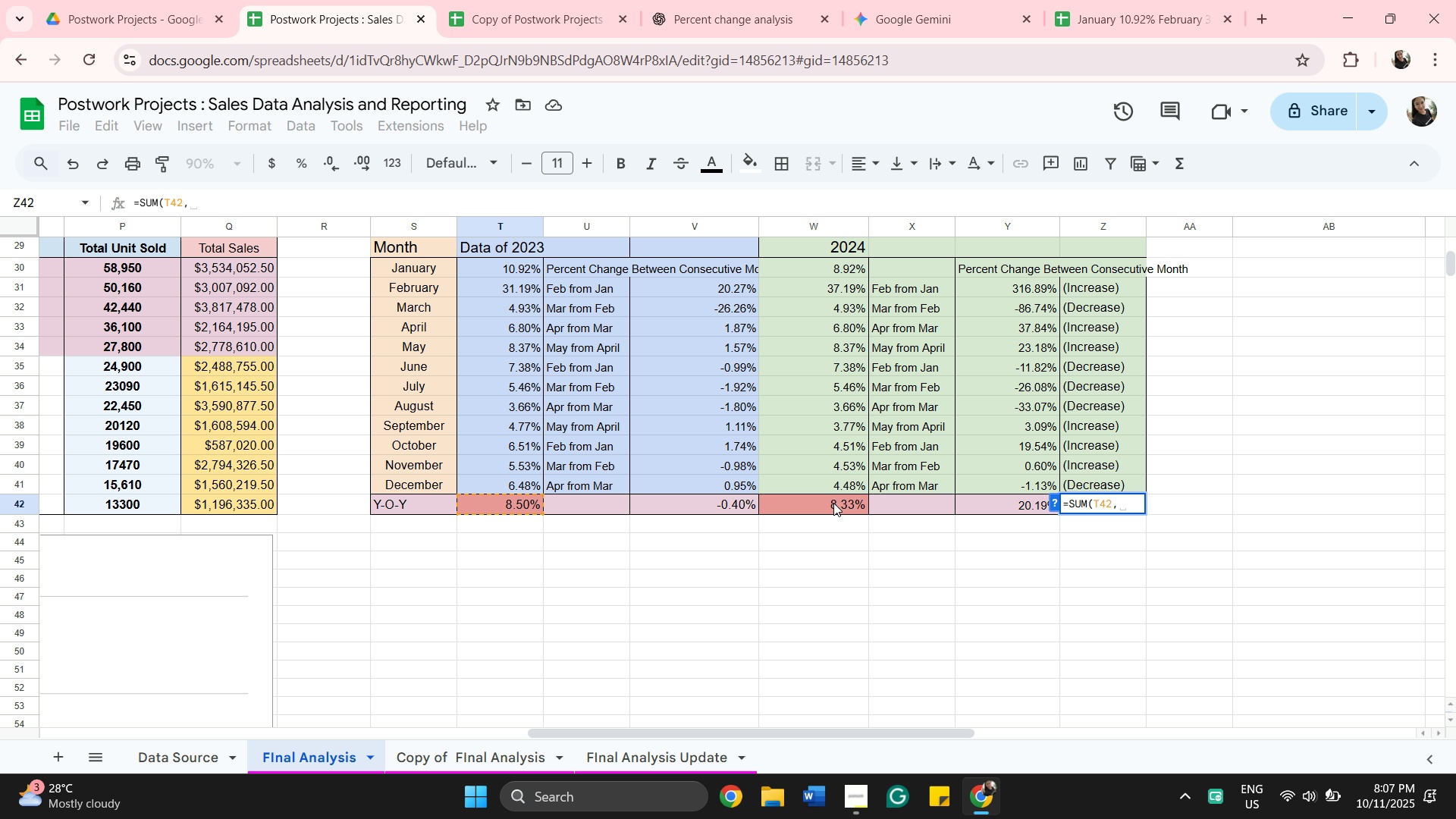 
left_click([832, 510])
 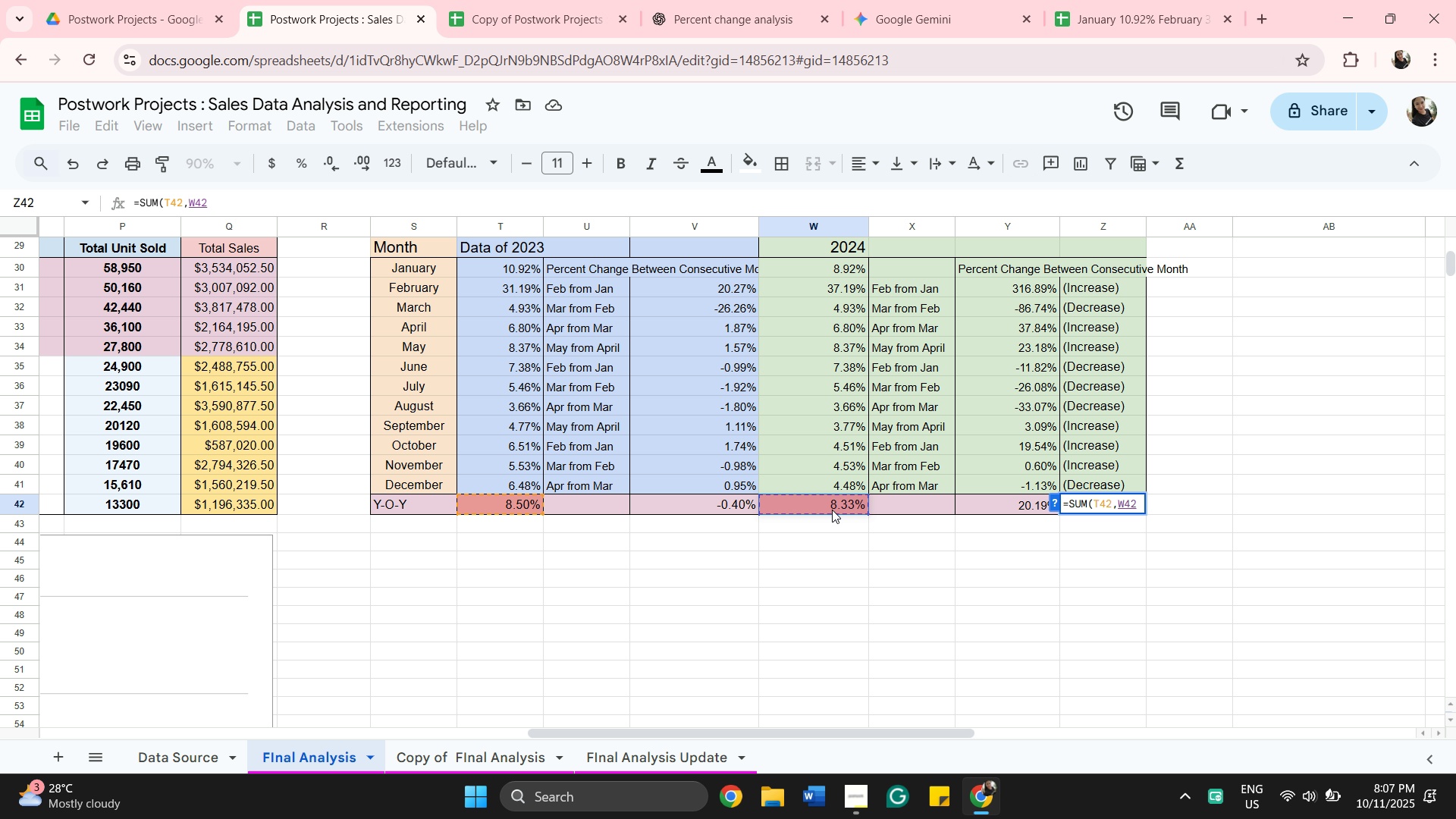 
key(Shift+0)
 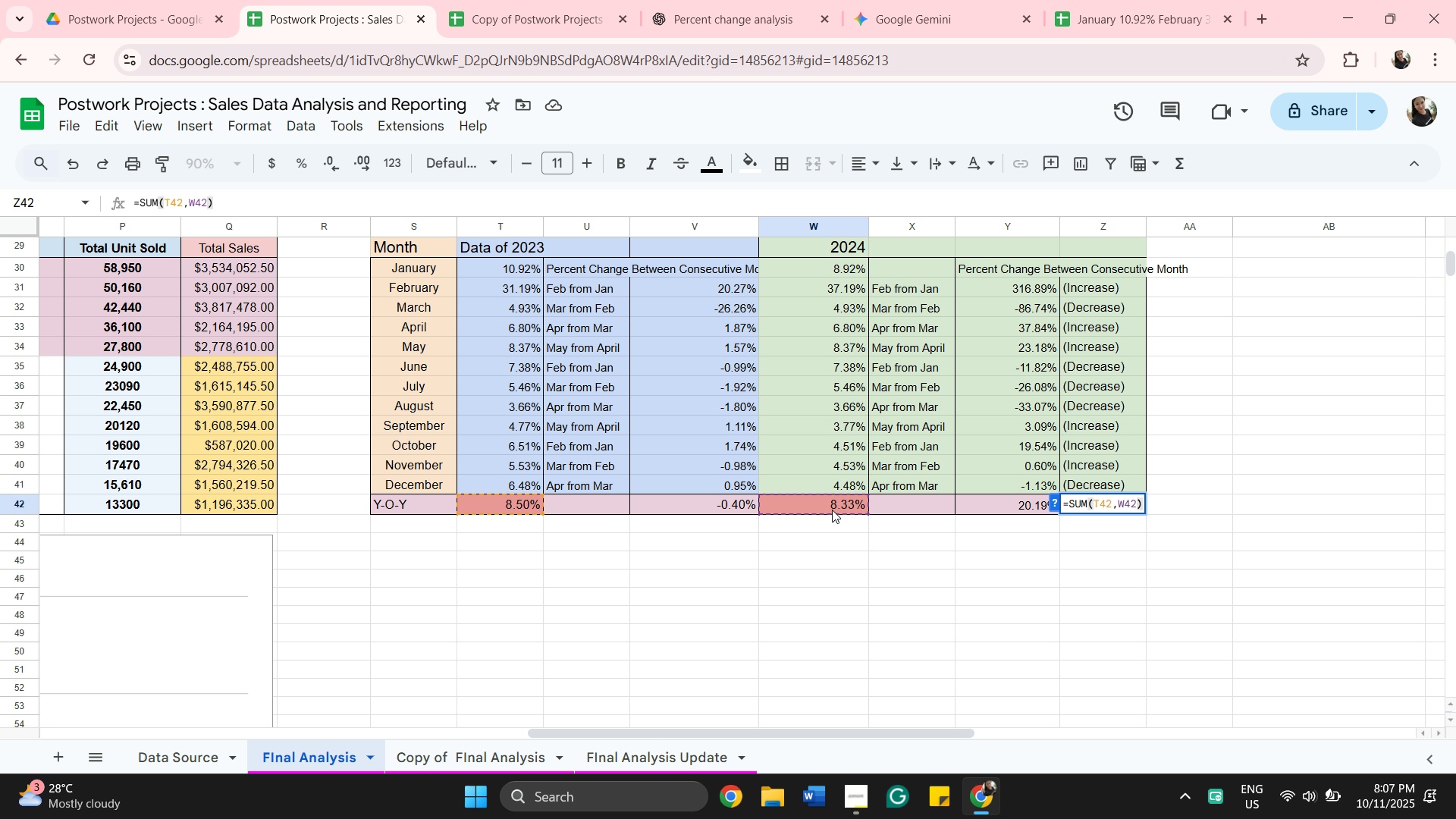 
wait(6.14)
 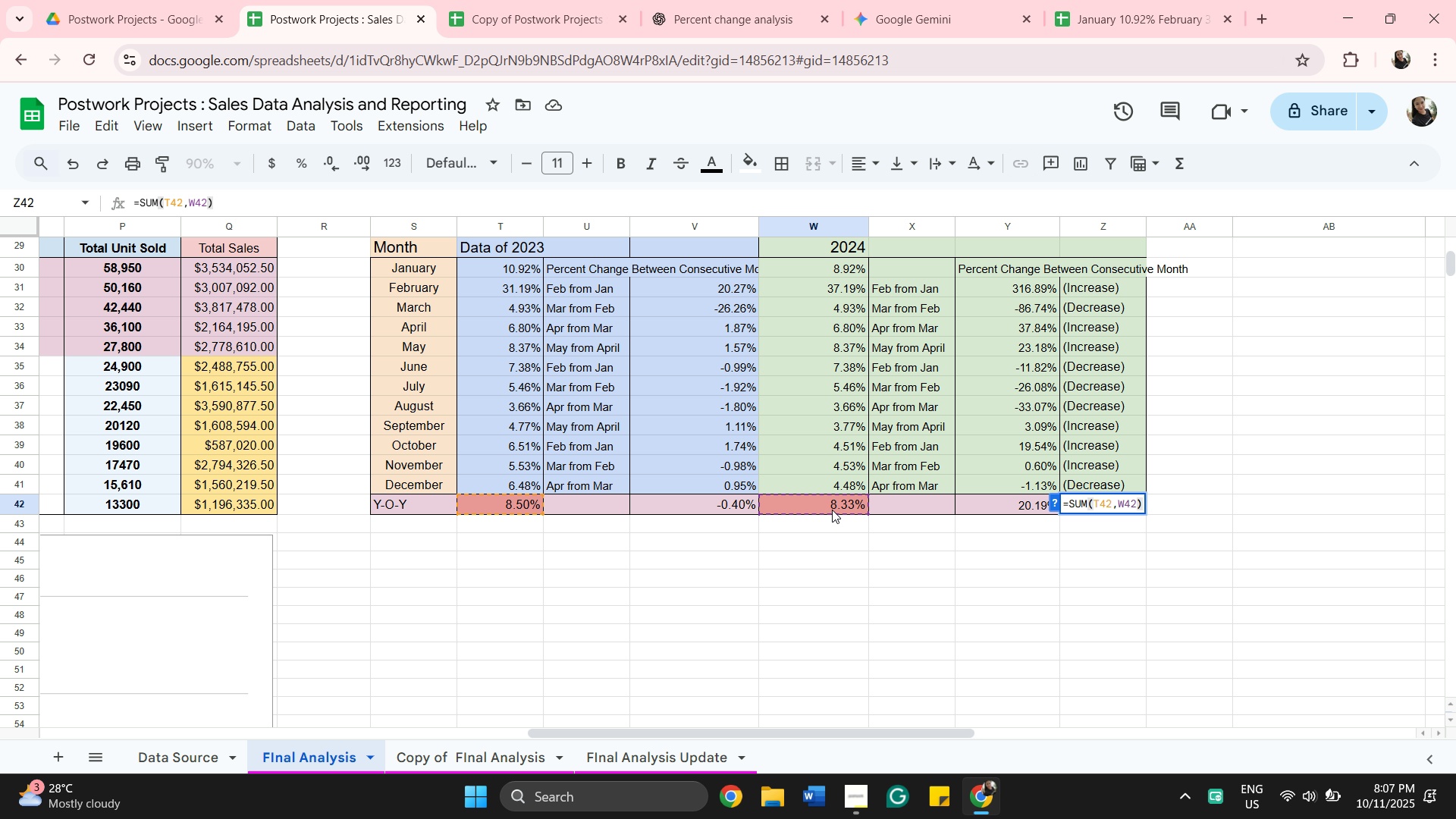 
key(Slash)
 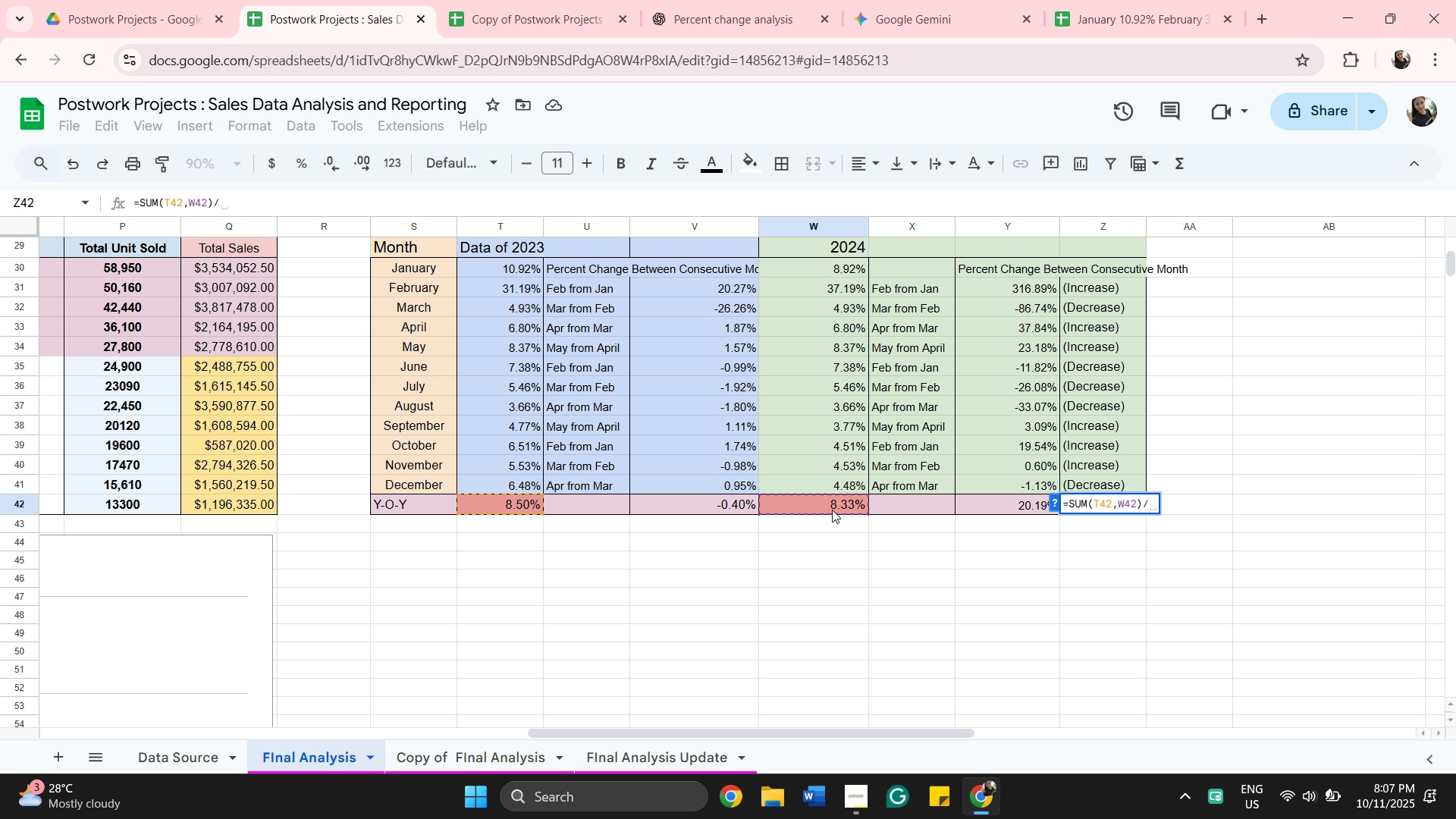 
key(2)
 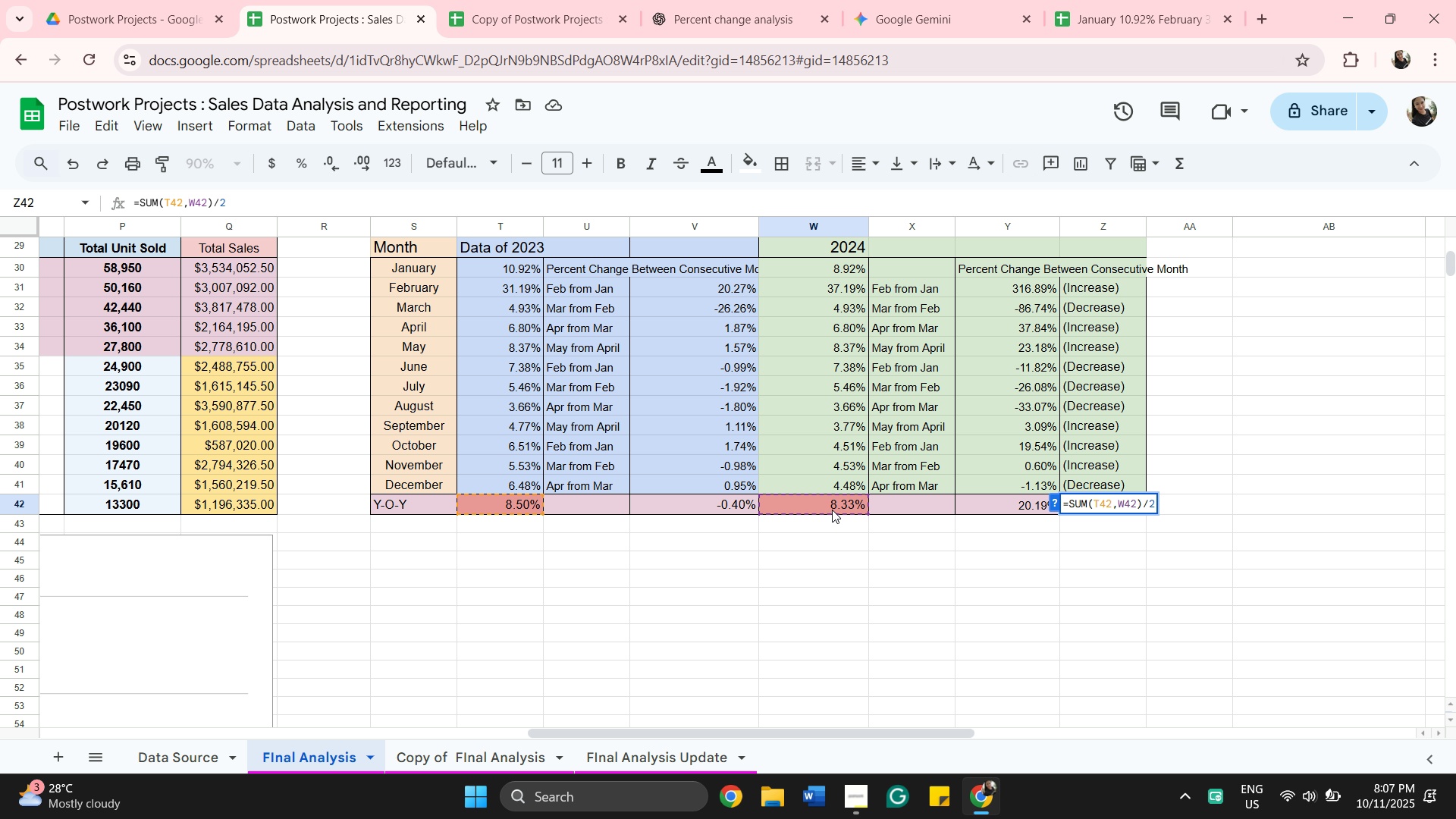 
key(Enter)
 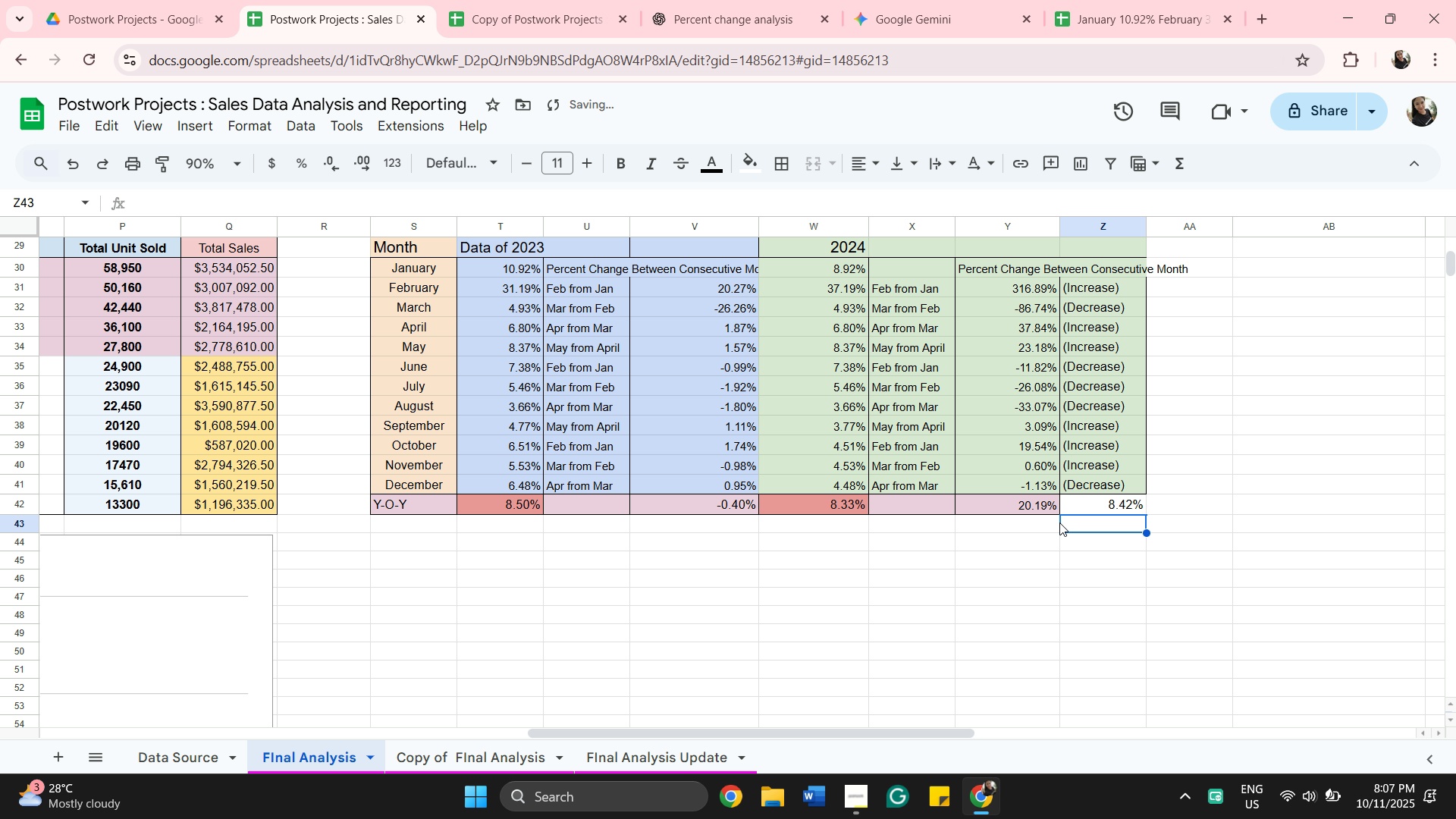 
left_click([1081, 508])
 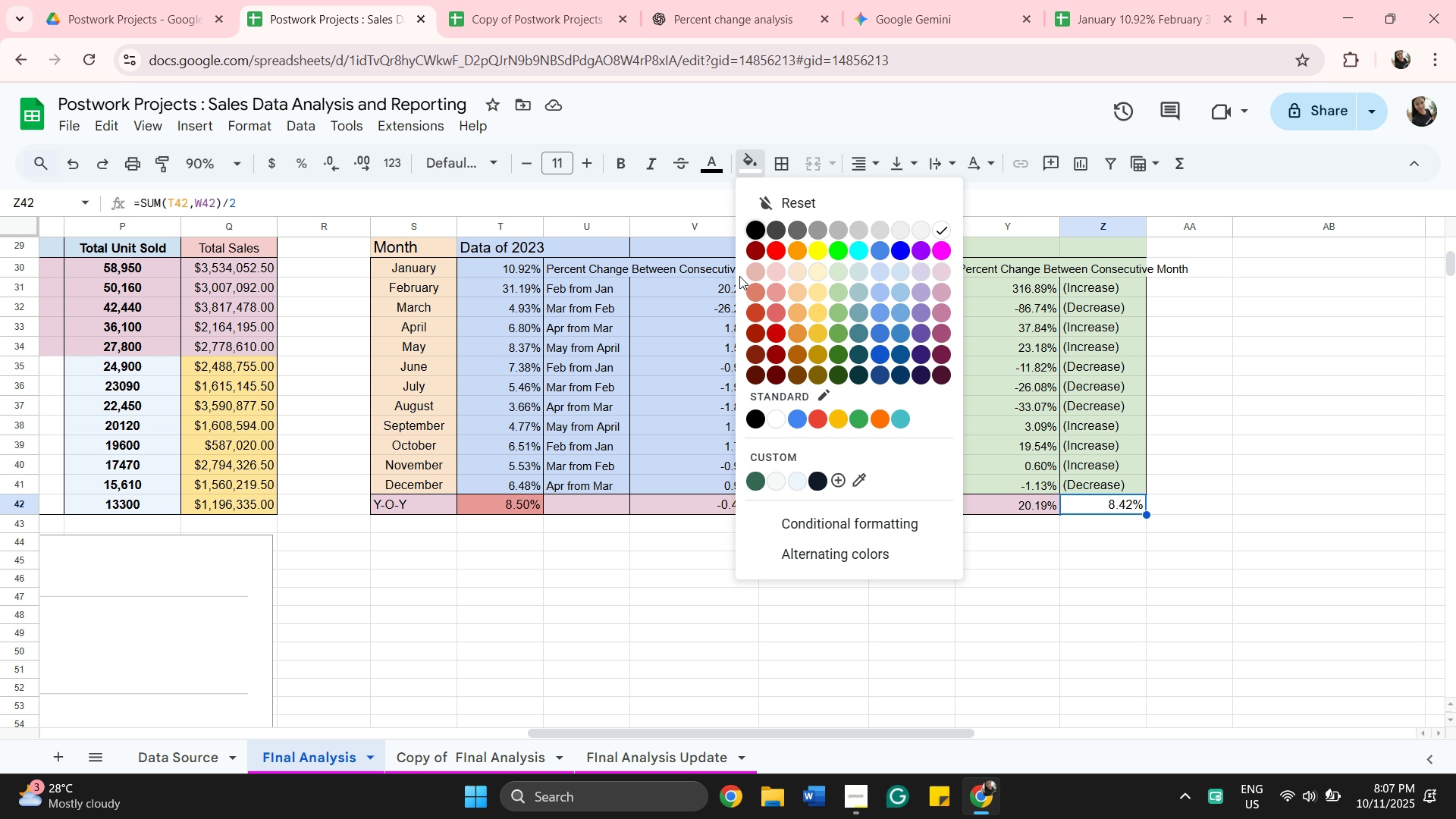 
wait(9.93)
 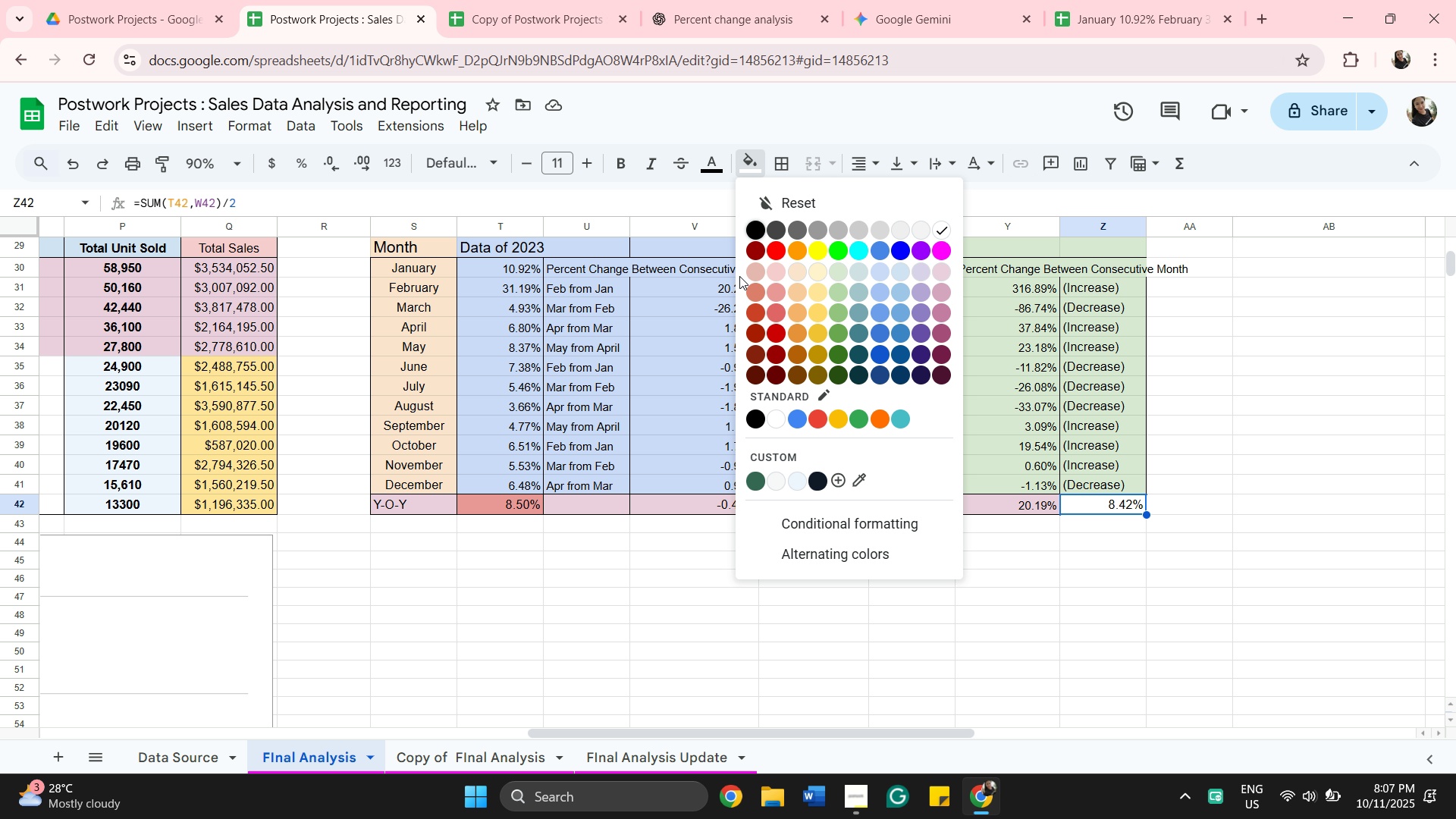 
left_click([937, 312])
 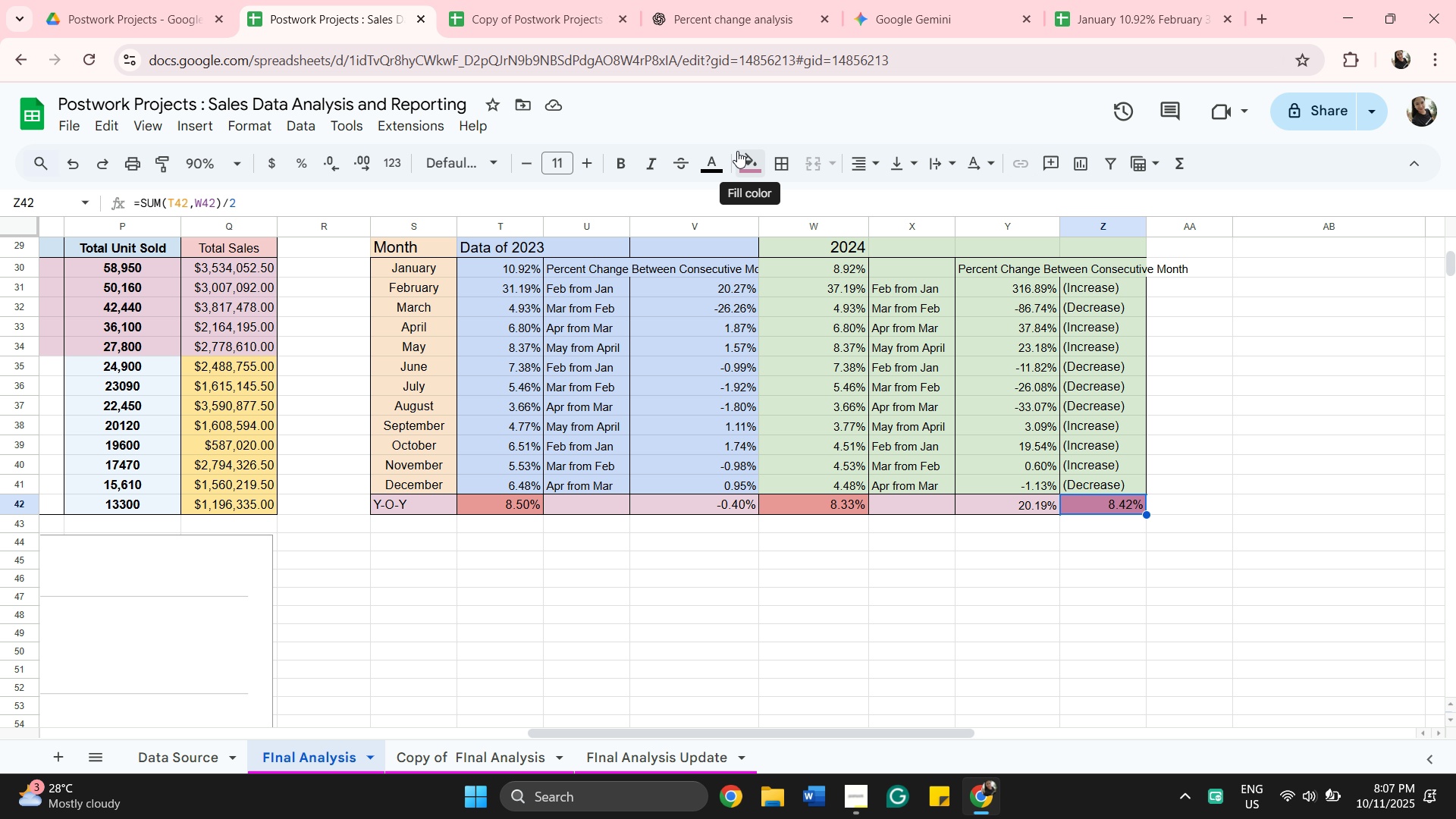 
wait(7.66)
 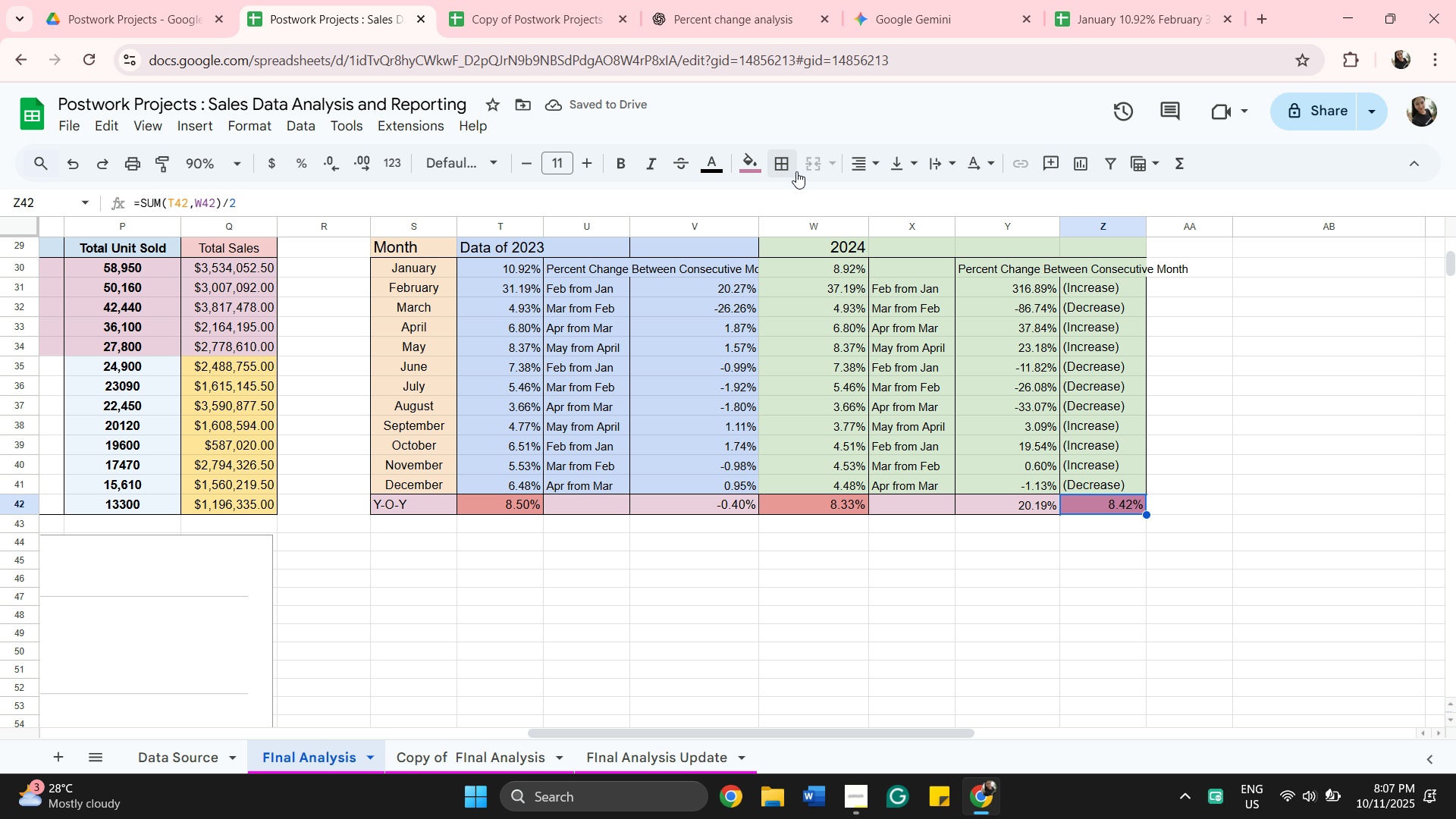 
left_click([754, 159])
 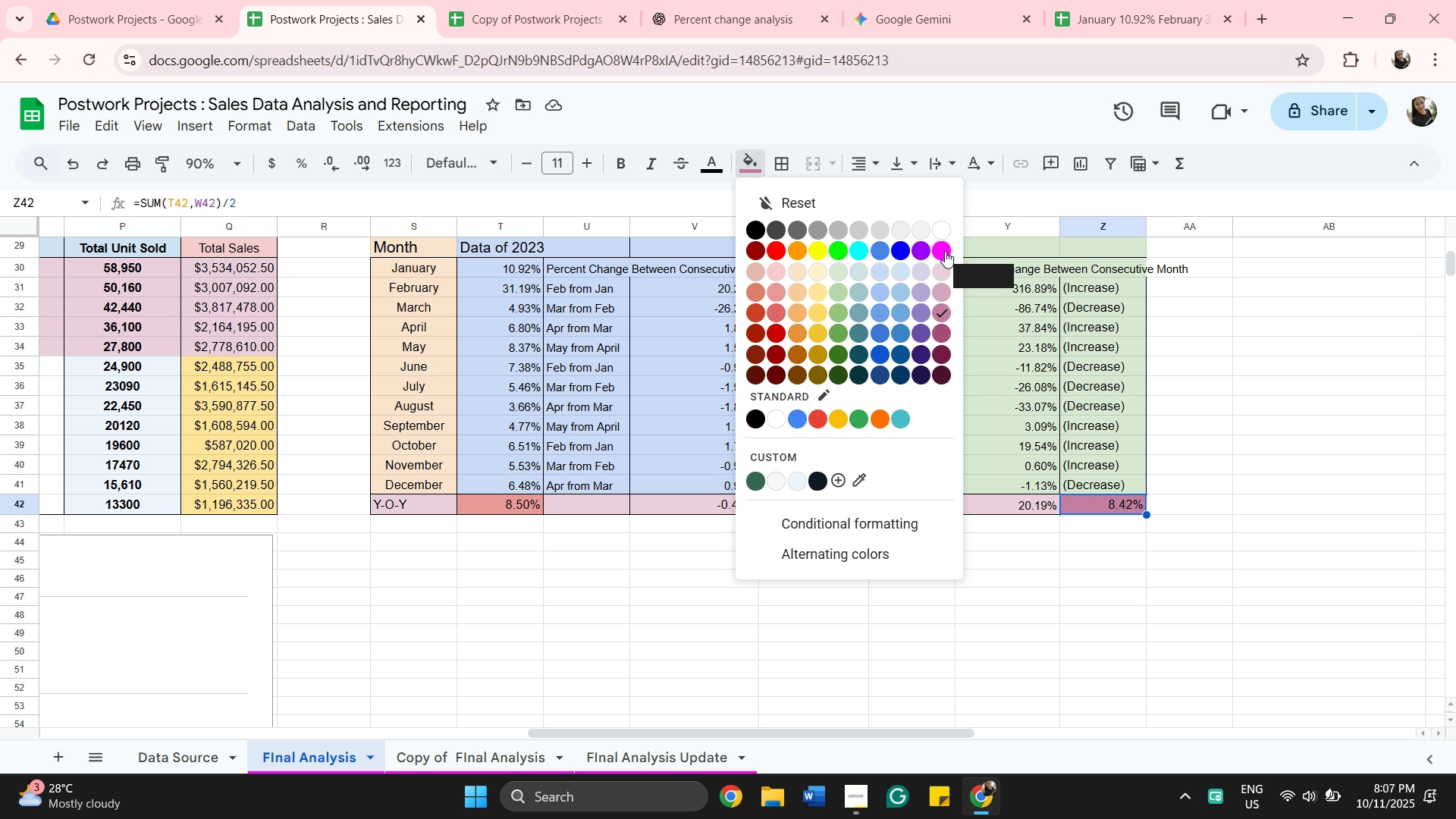 
left_click([945, 251])
 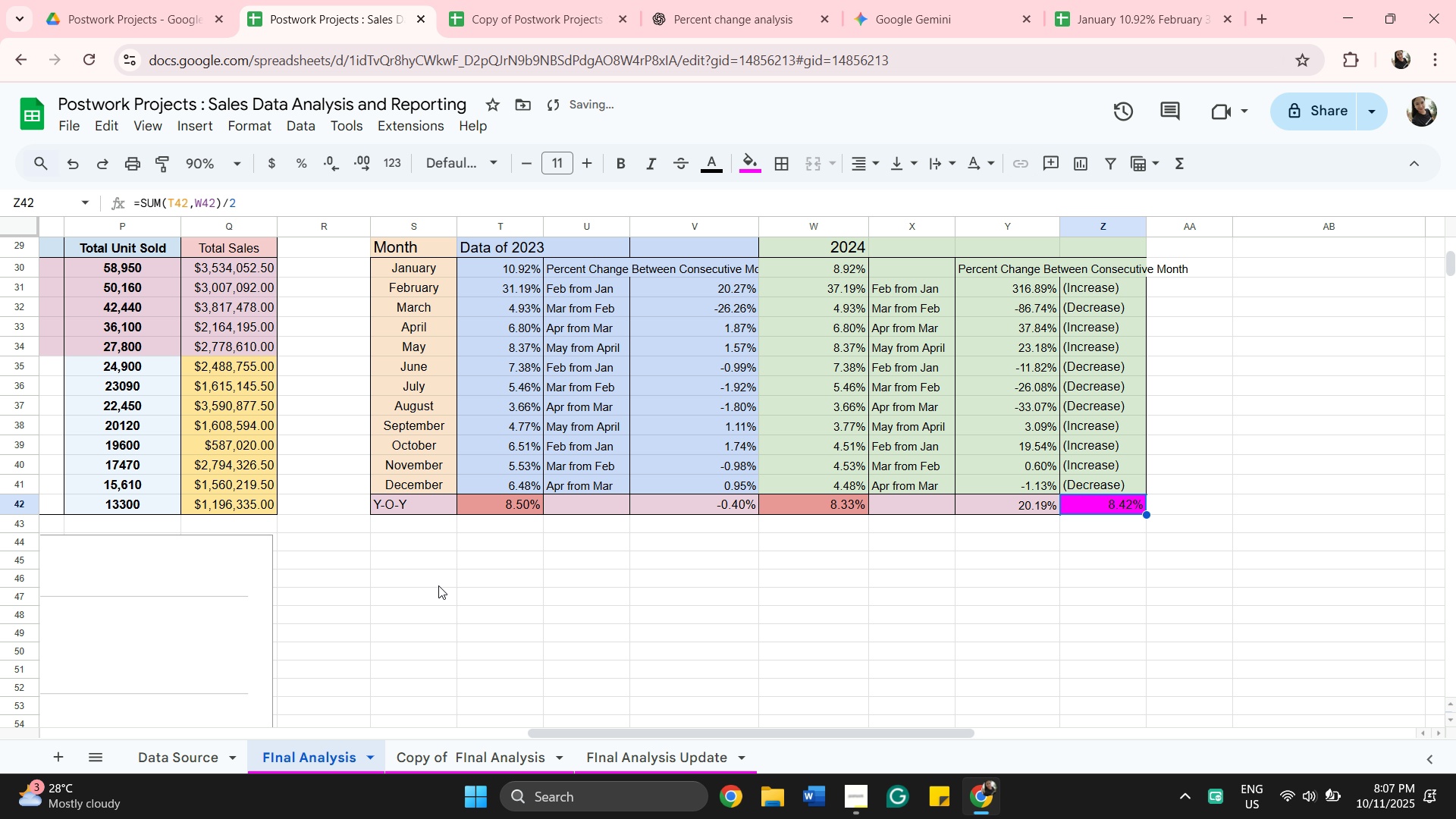 
left_click_drag(start_coordinate=[431, 503], to_coordinate=[450, 540])
 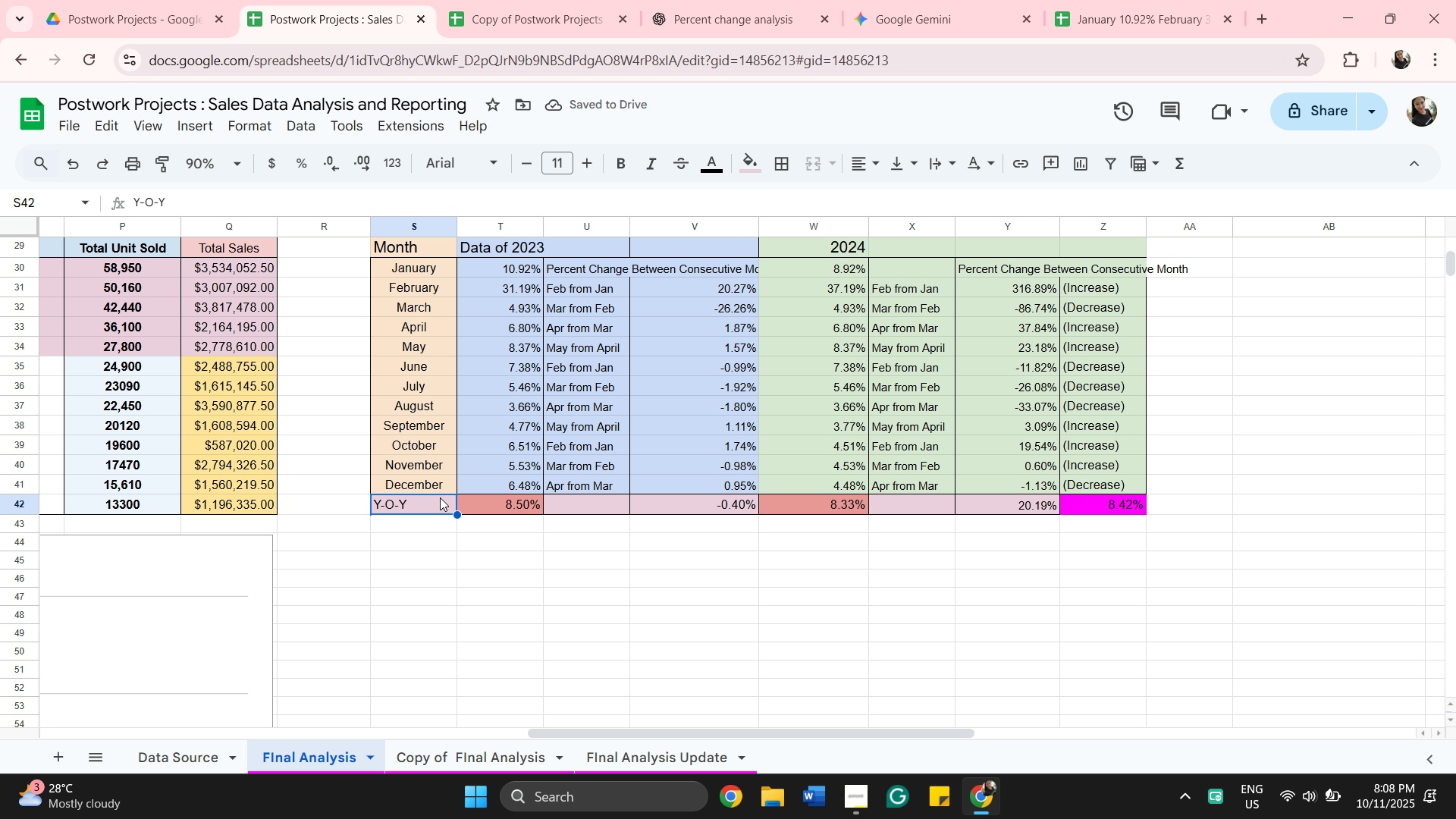 
left_click([440, 497])
 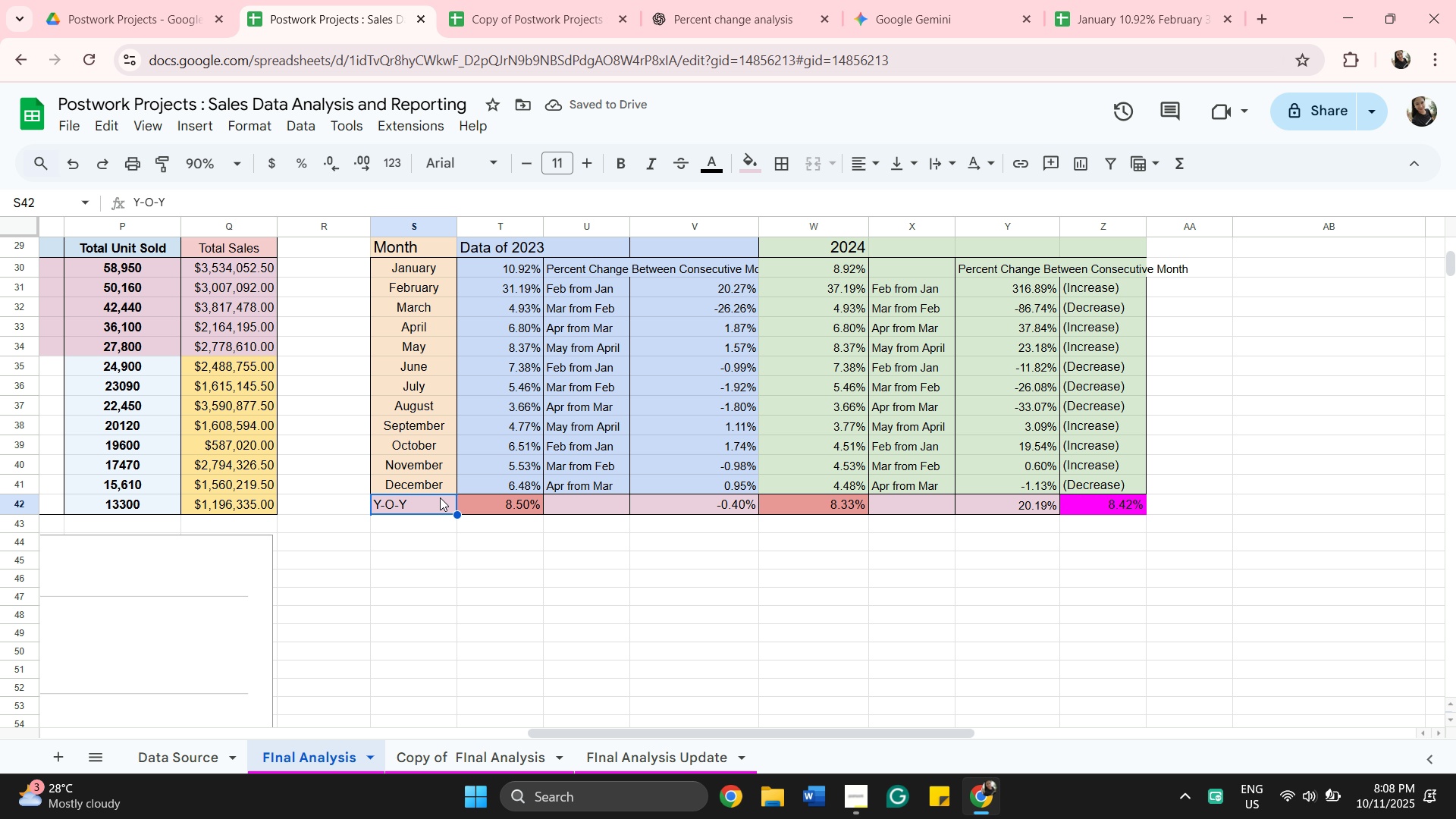 
left_click([440, 497])
 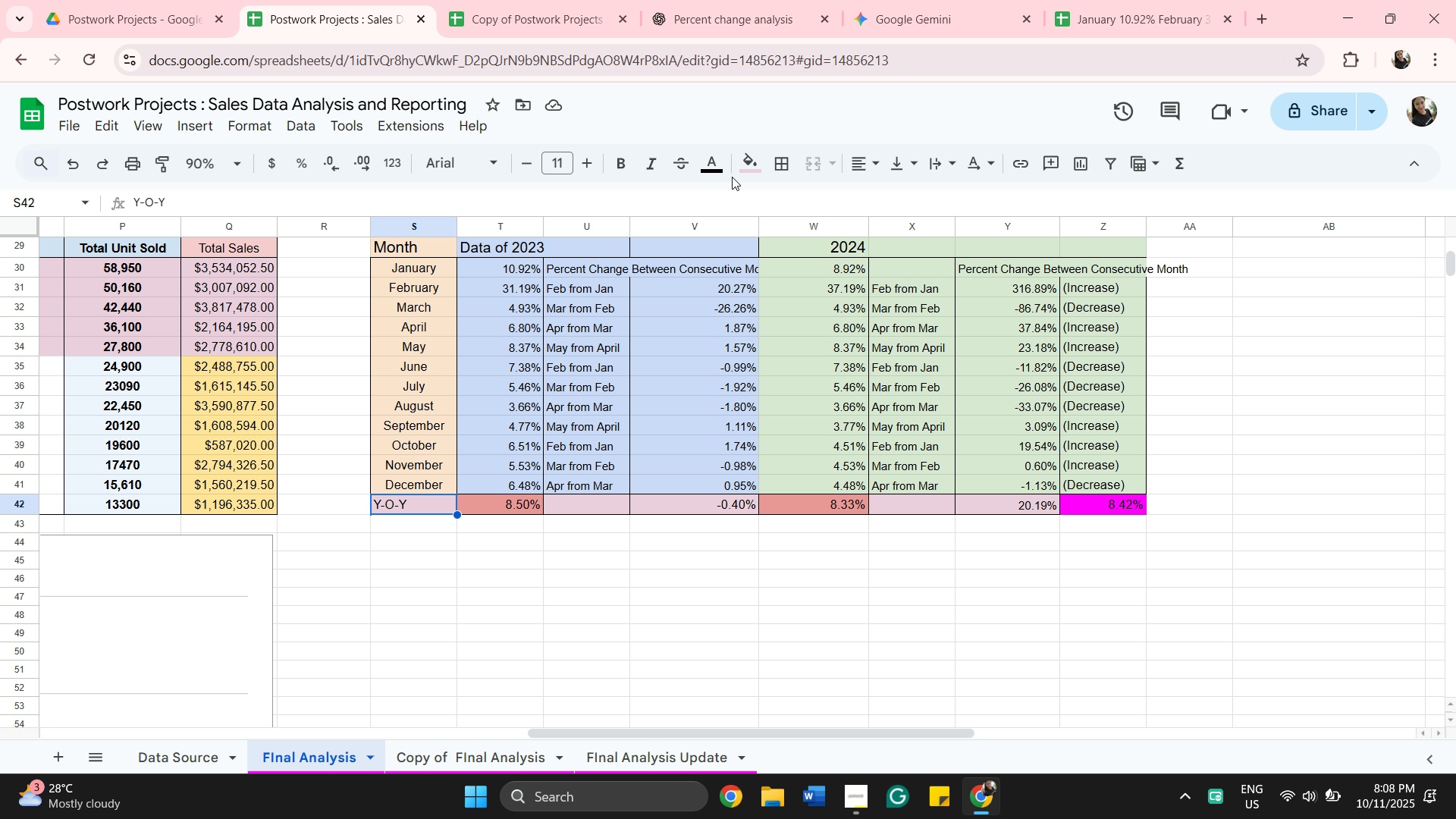 
left_click([748, 173])
 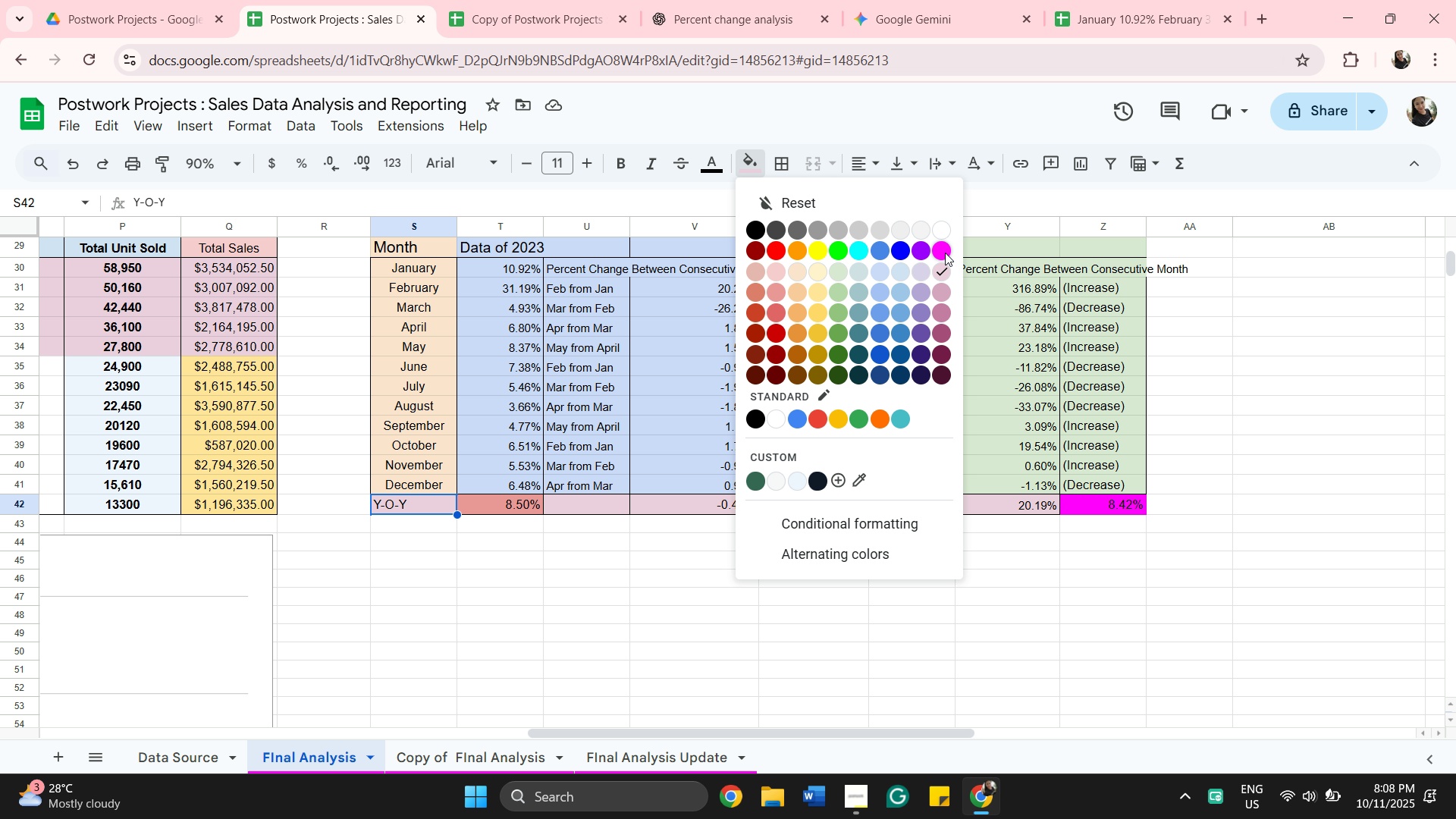 
left_click([945, 253])
 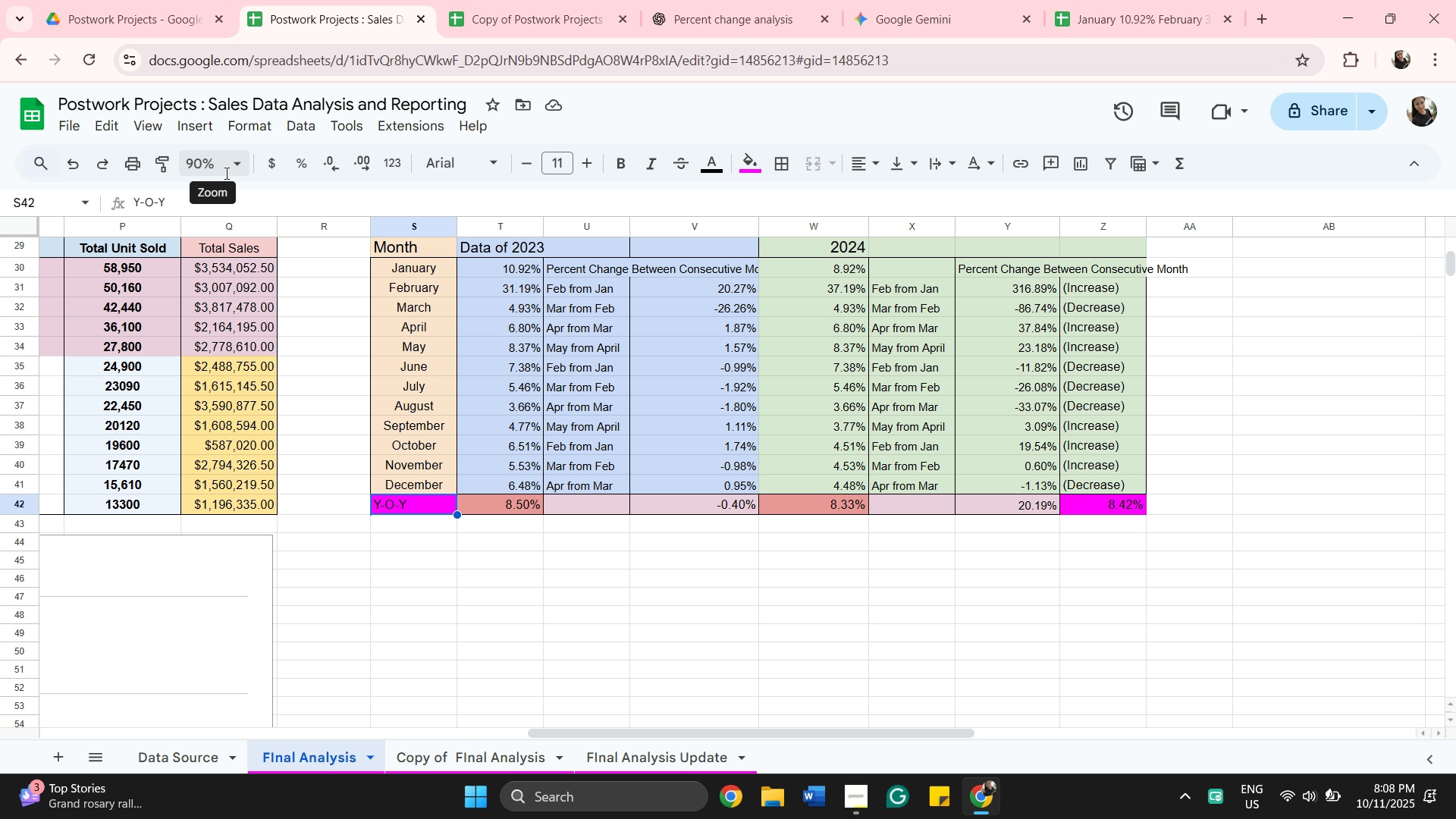 
wait(31.59)
 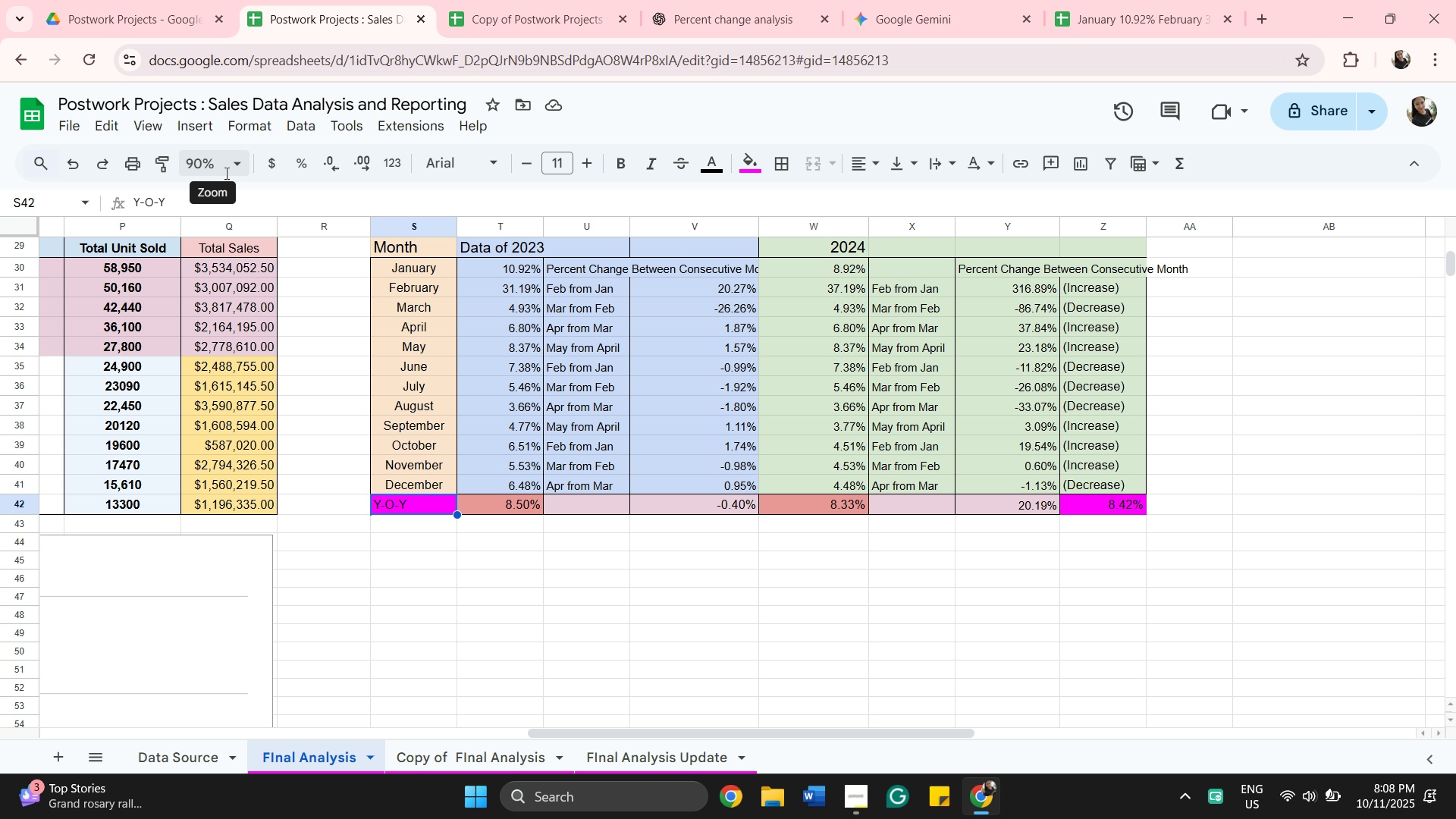 
scroll: coordinate [472, 559], scroll_direction: down, amount: 1.0
 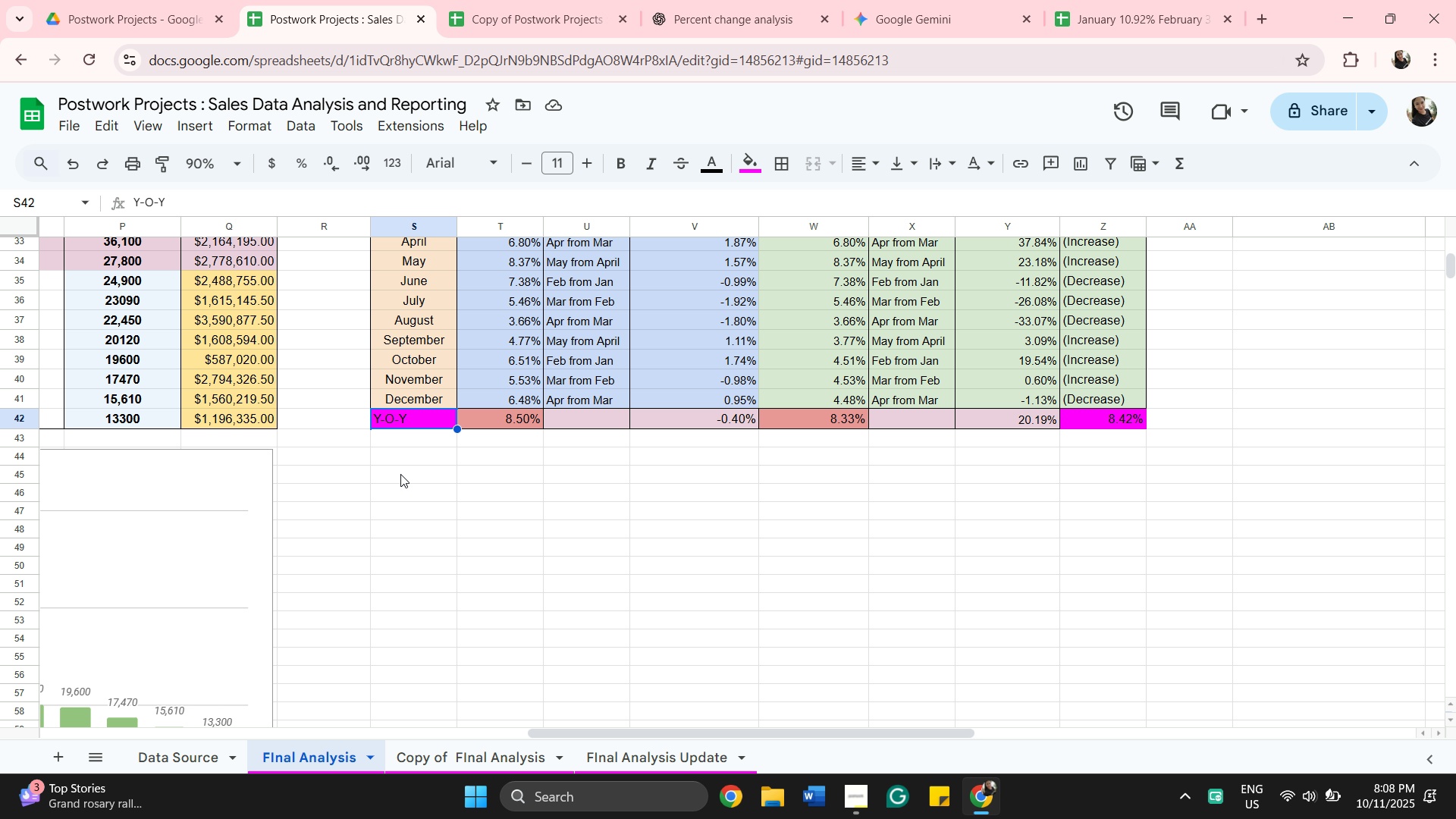 
left_click([412, 463])
 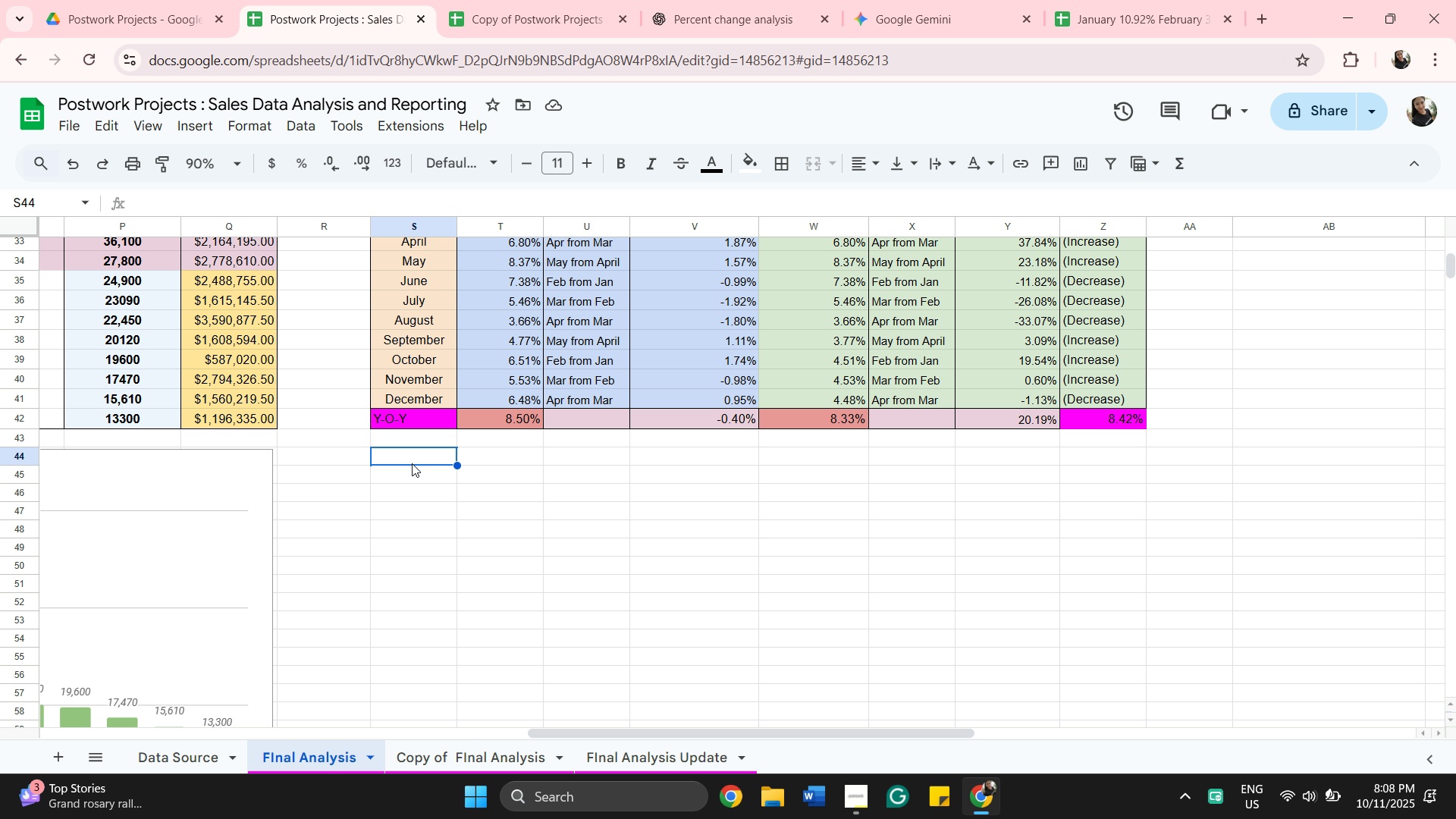 
type(YOY)
 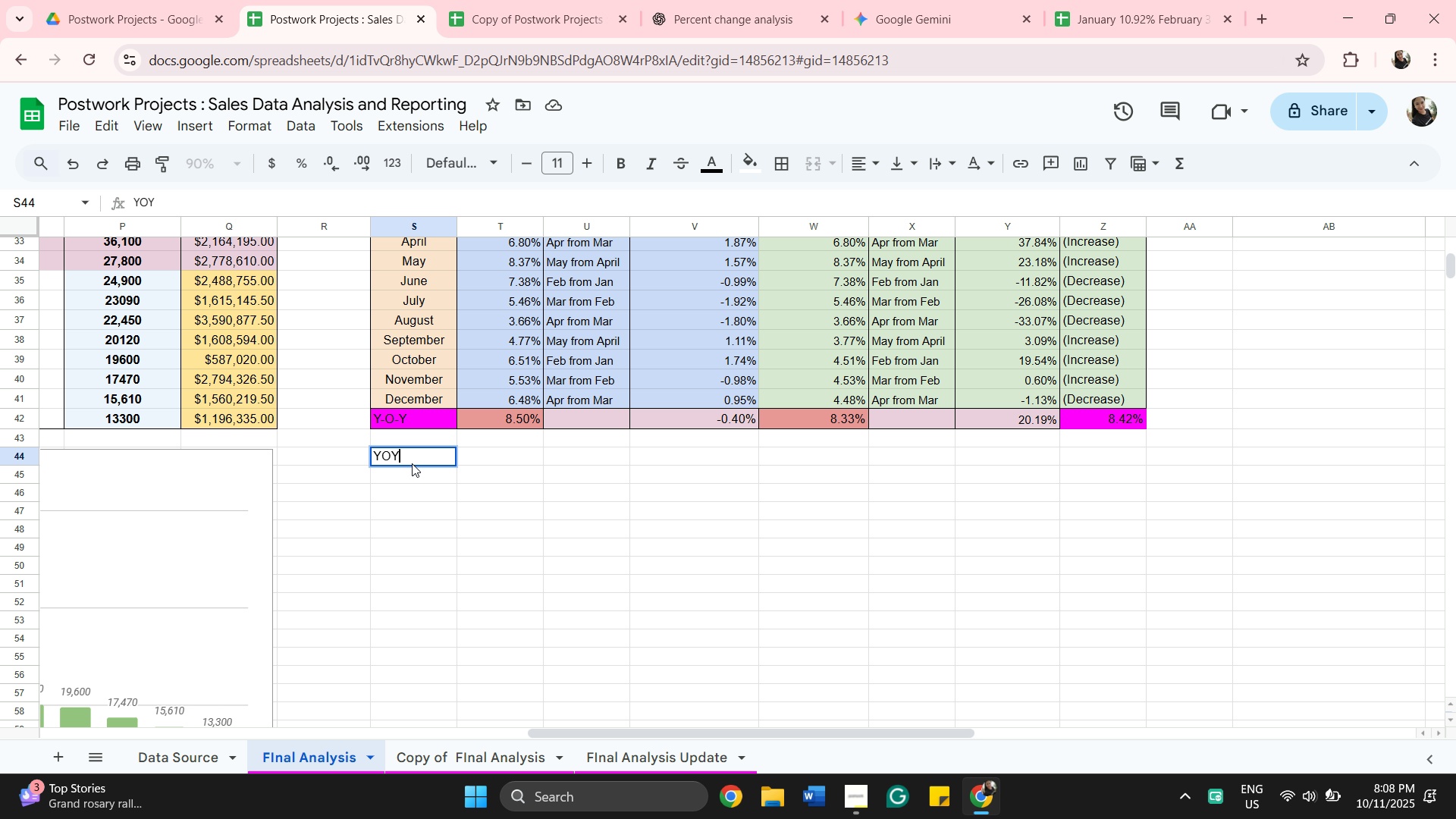 
key(Equal)
 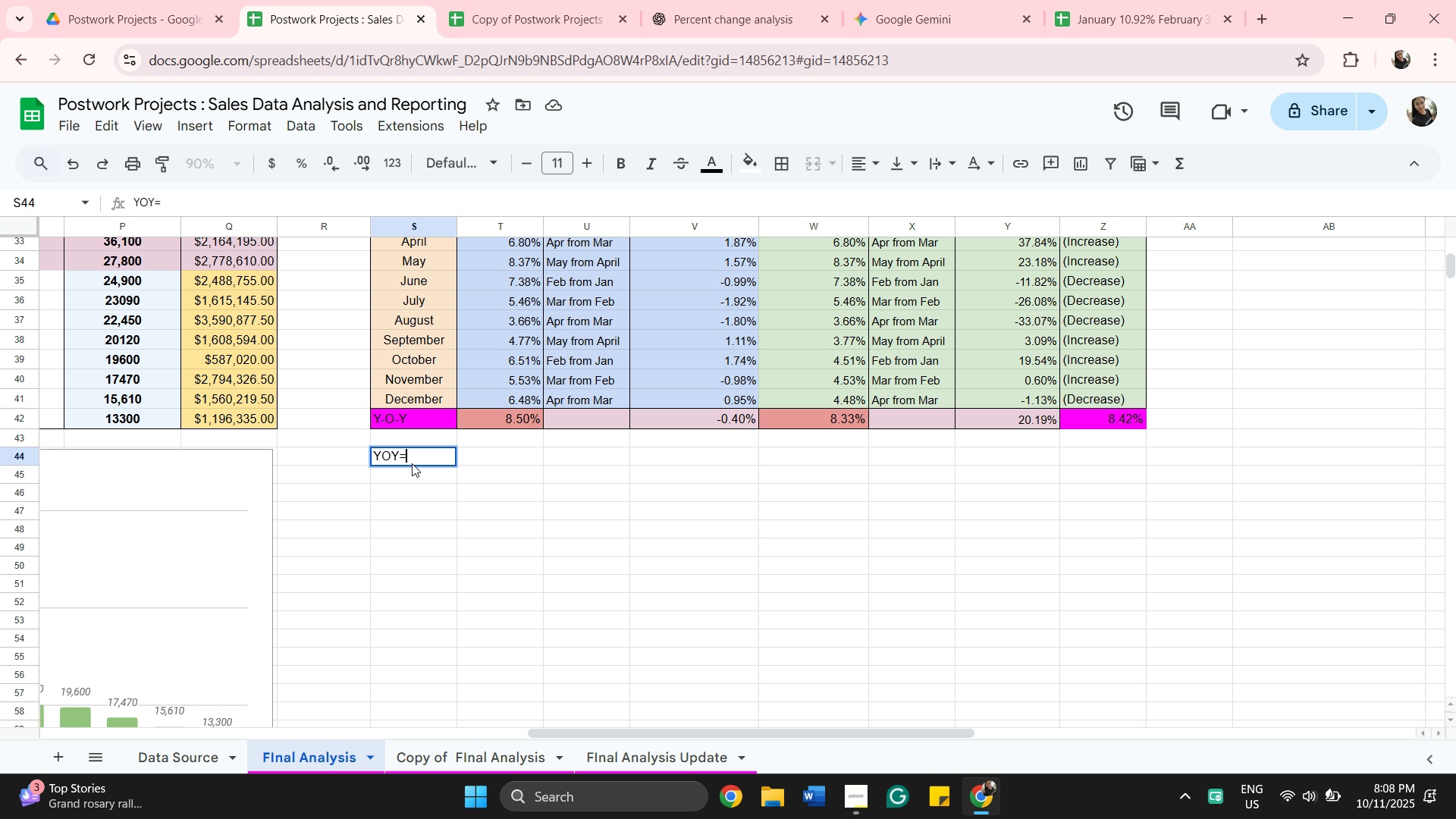 
key(Backspace)
 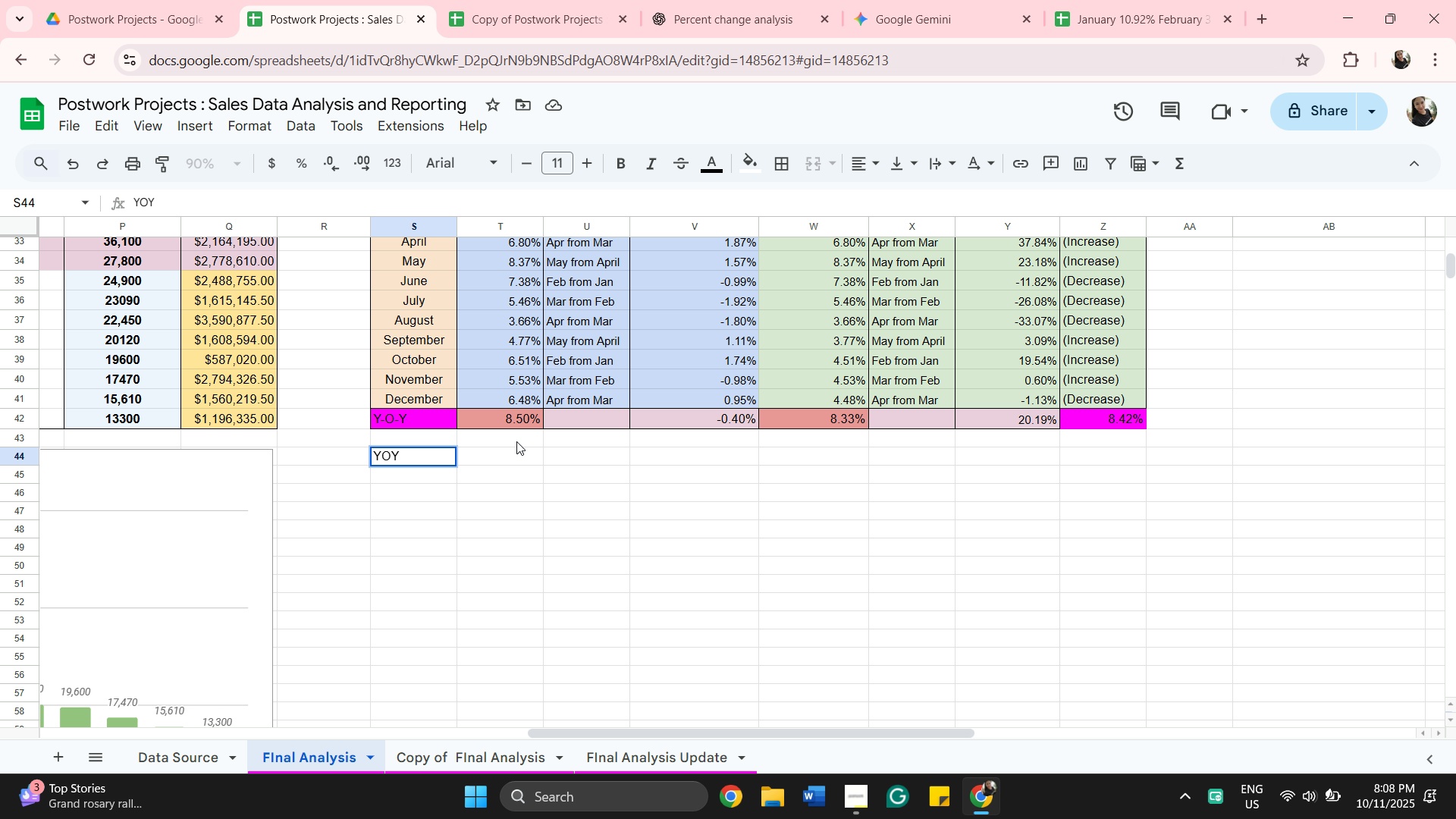 
left_click([515, 455])
 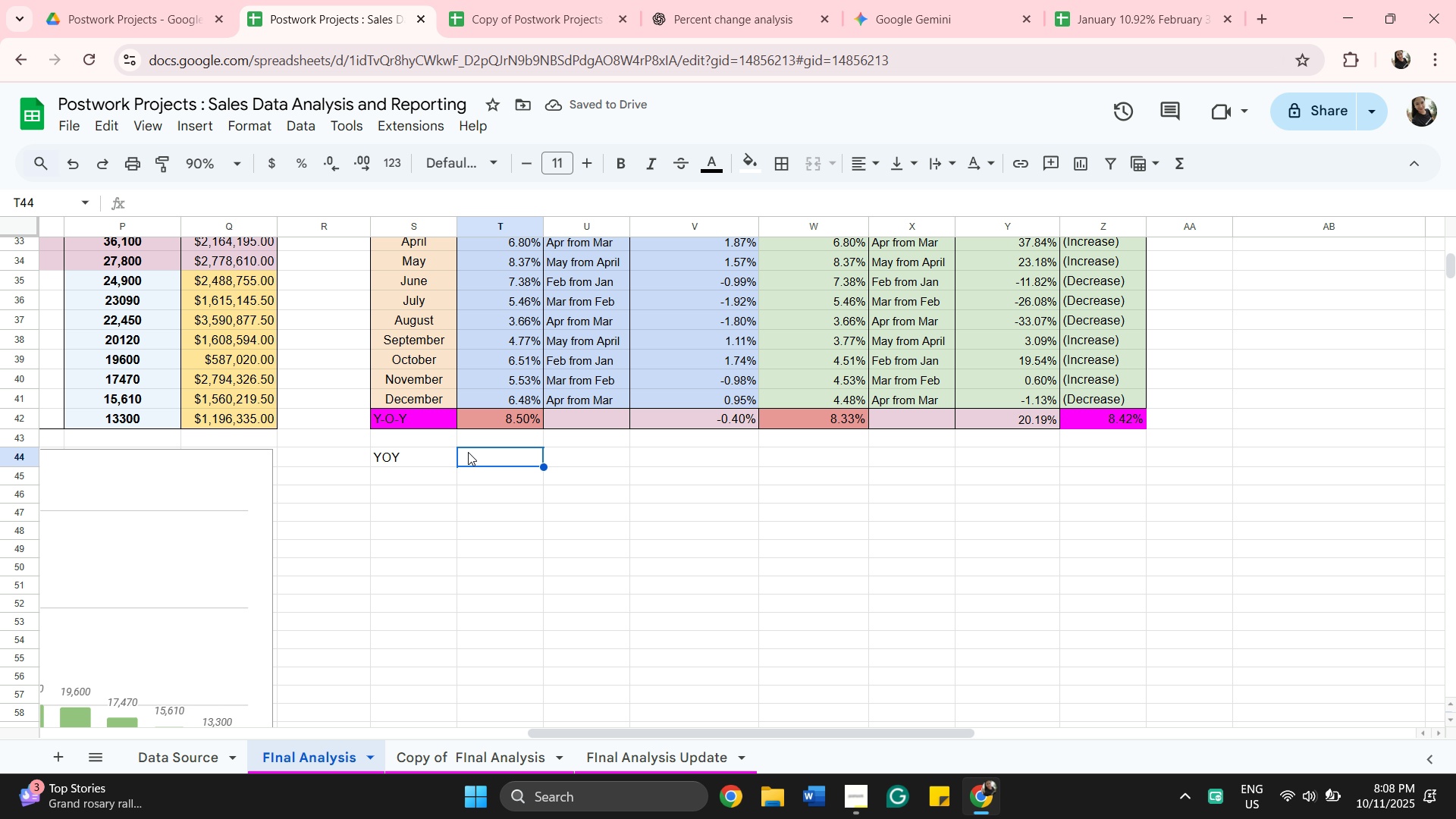 
key(Equal)
 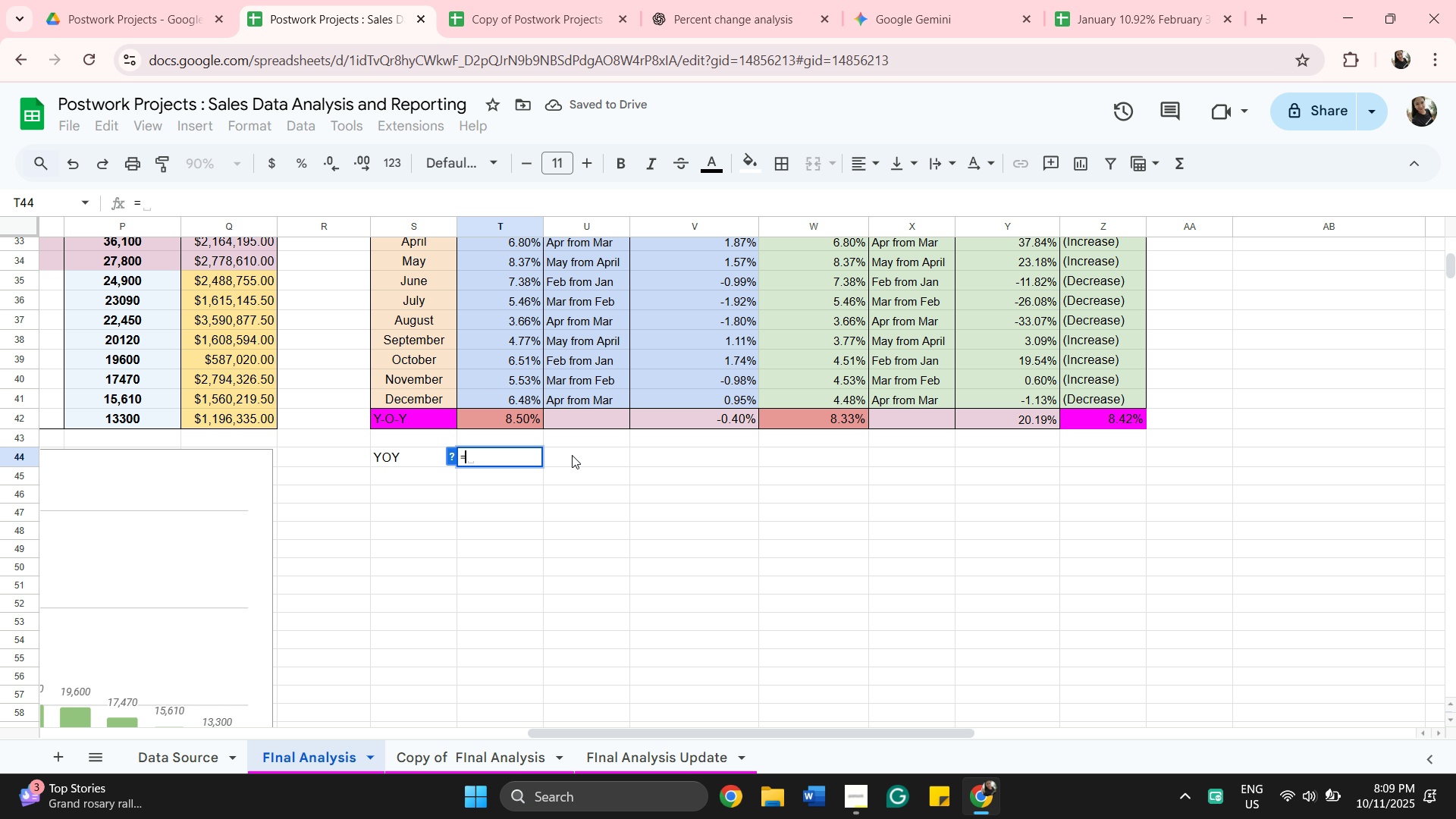 
left_click([572, 458])
 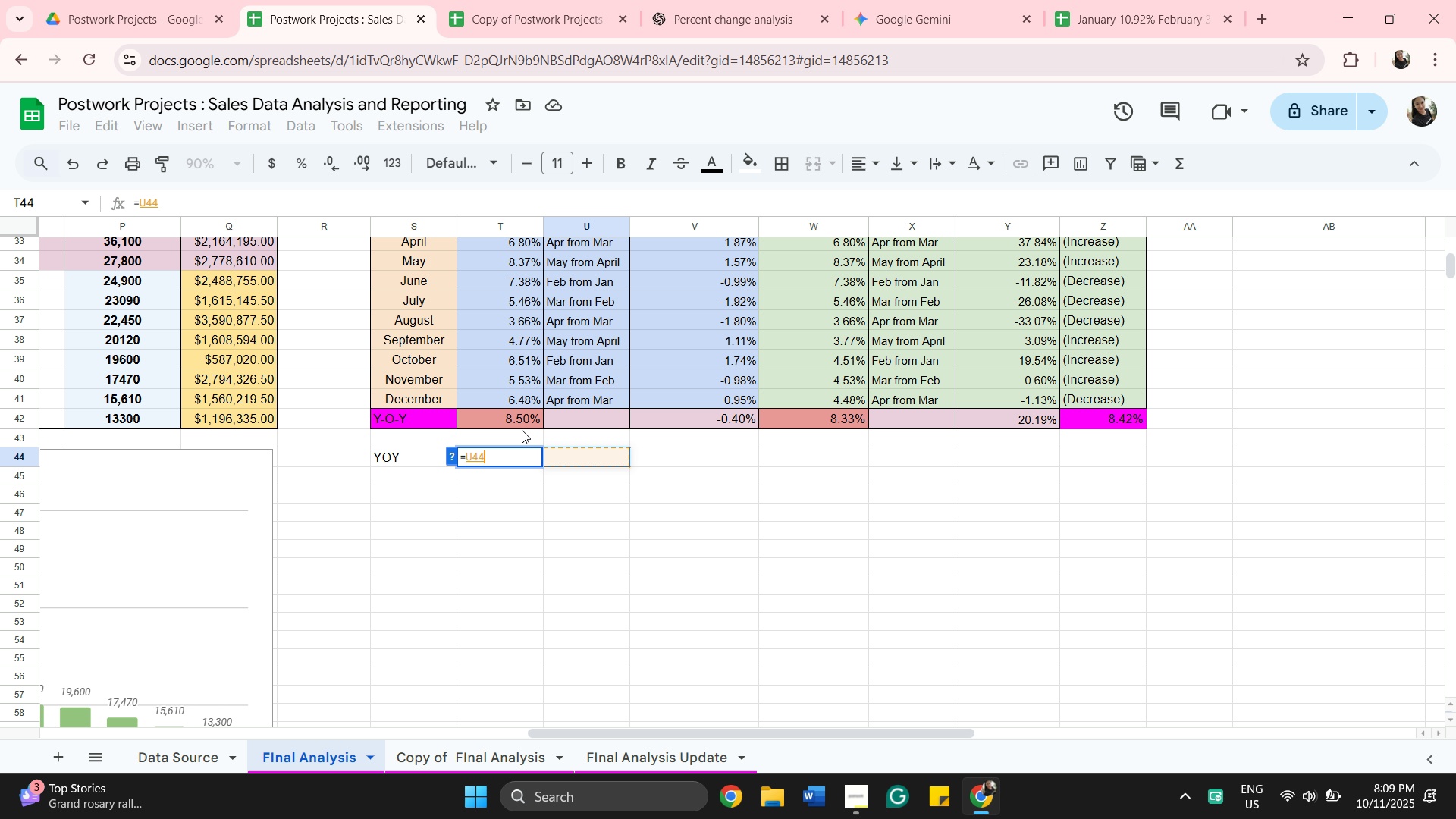 
wait(9.19)
 